 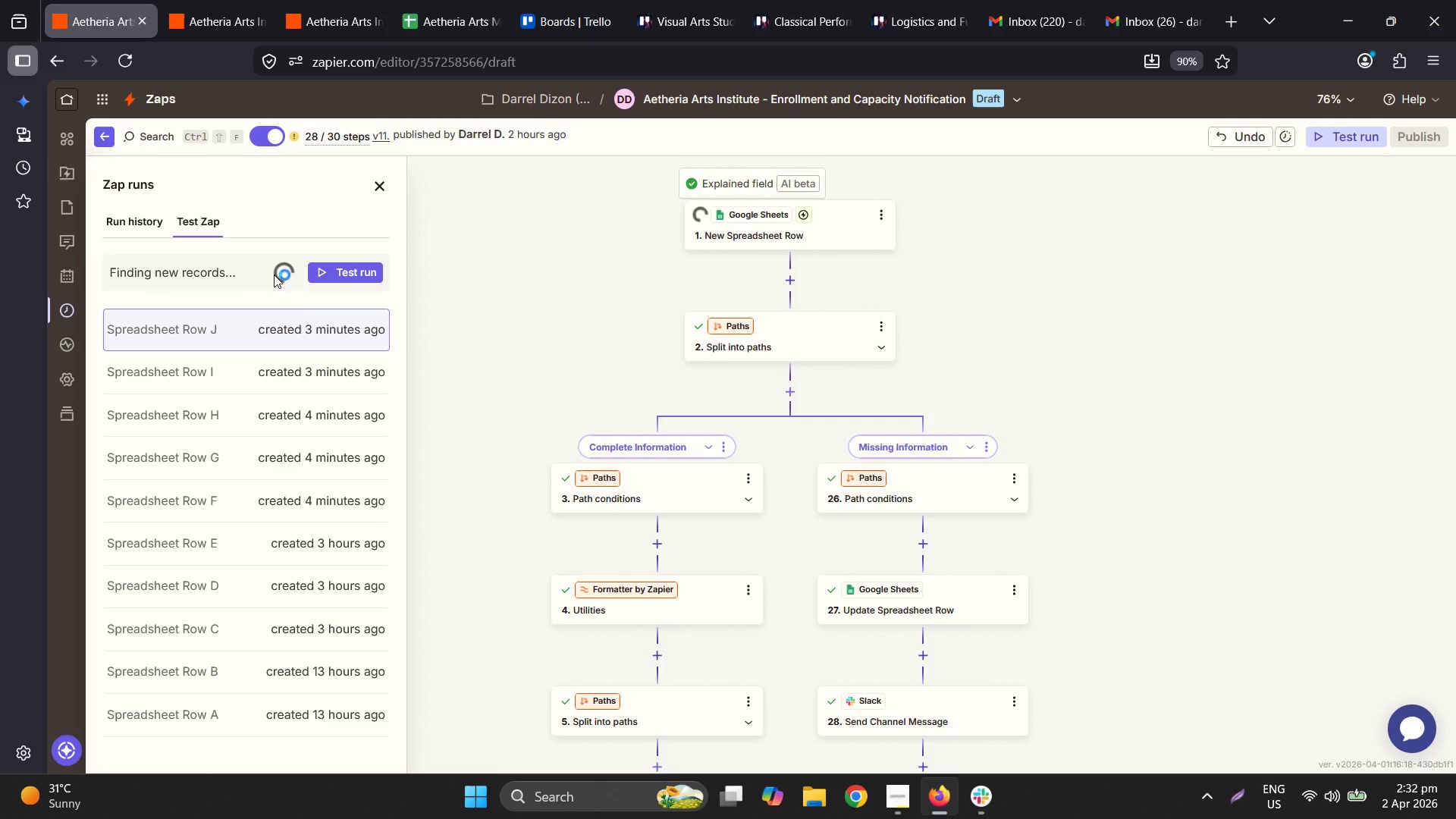 
left_click([127, 224])
 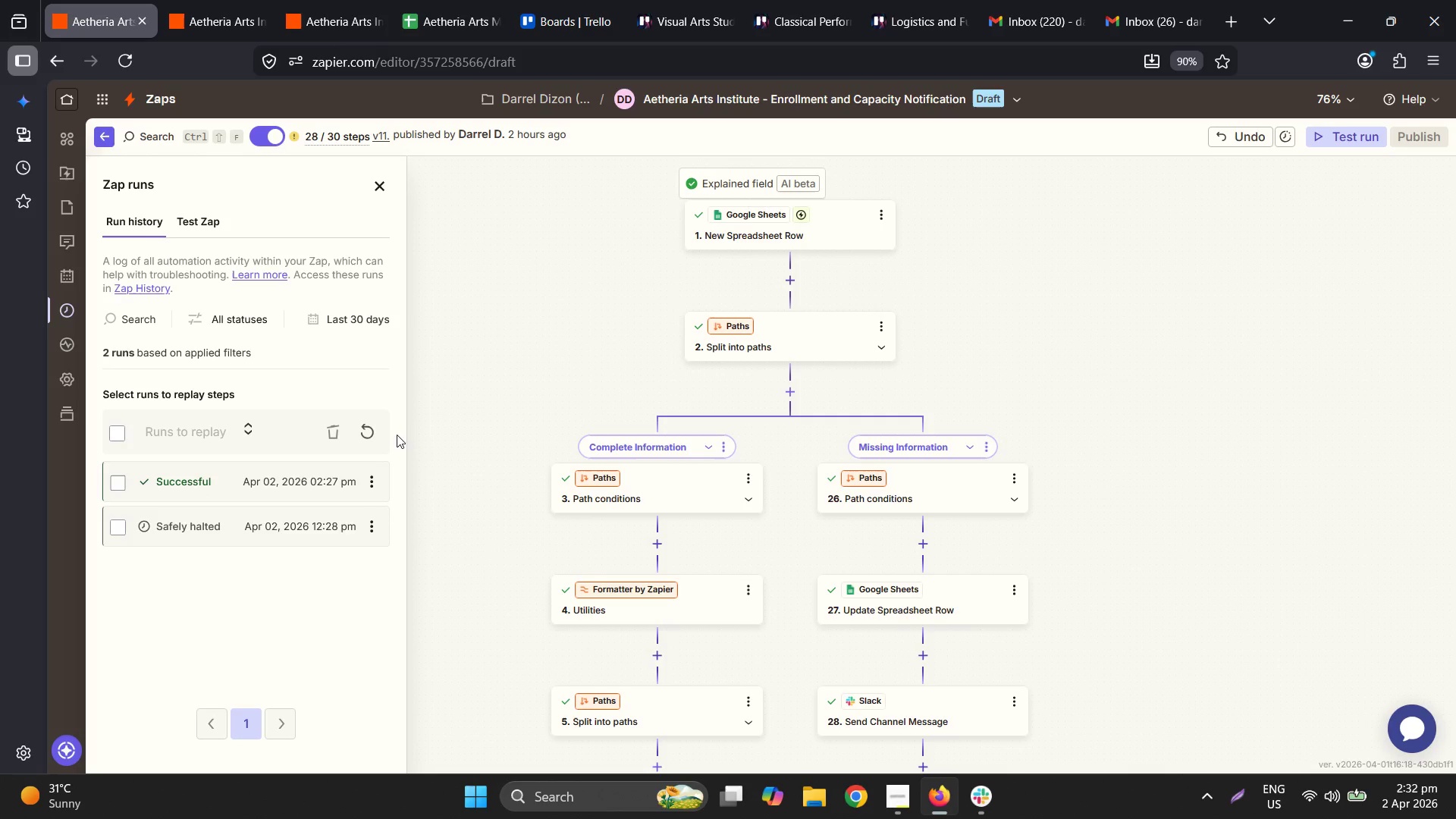 
wait(26.02)
 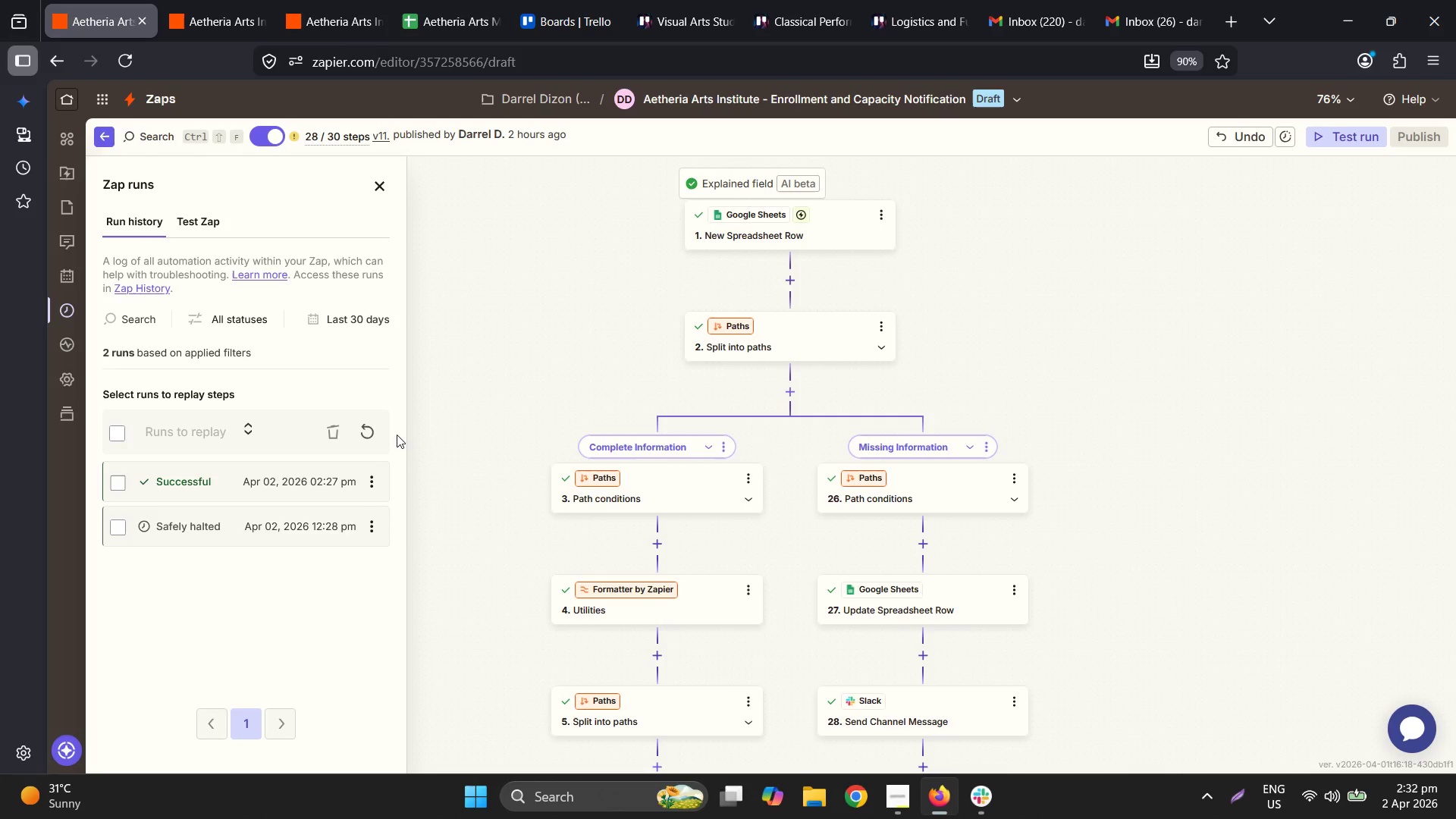 
left_click([361, 422])
 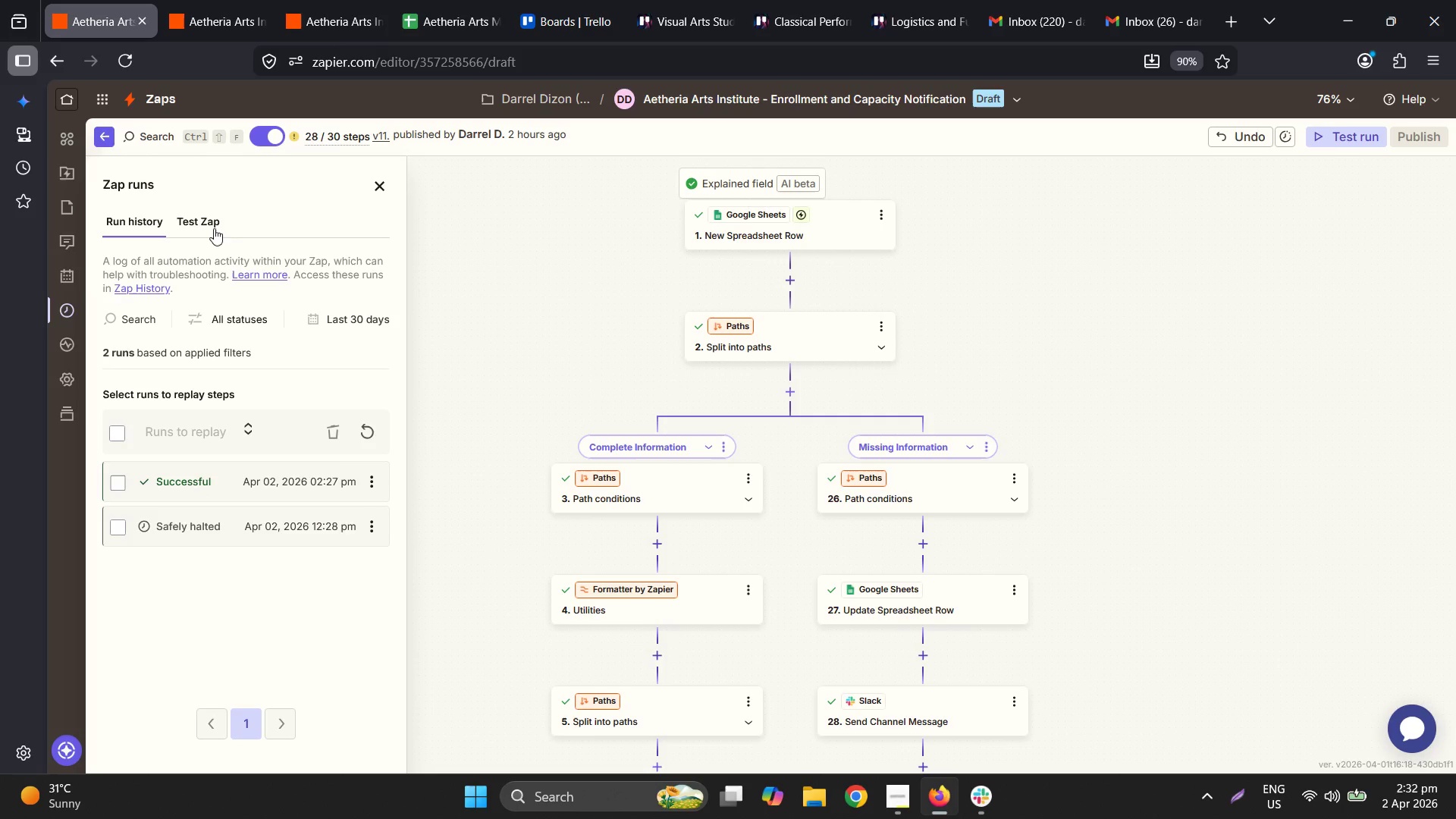 
left_click([210, 223])
 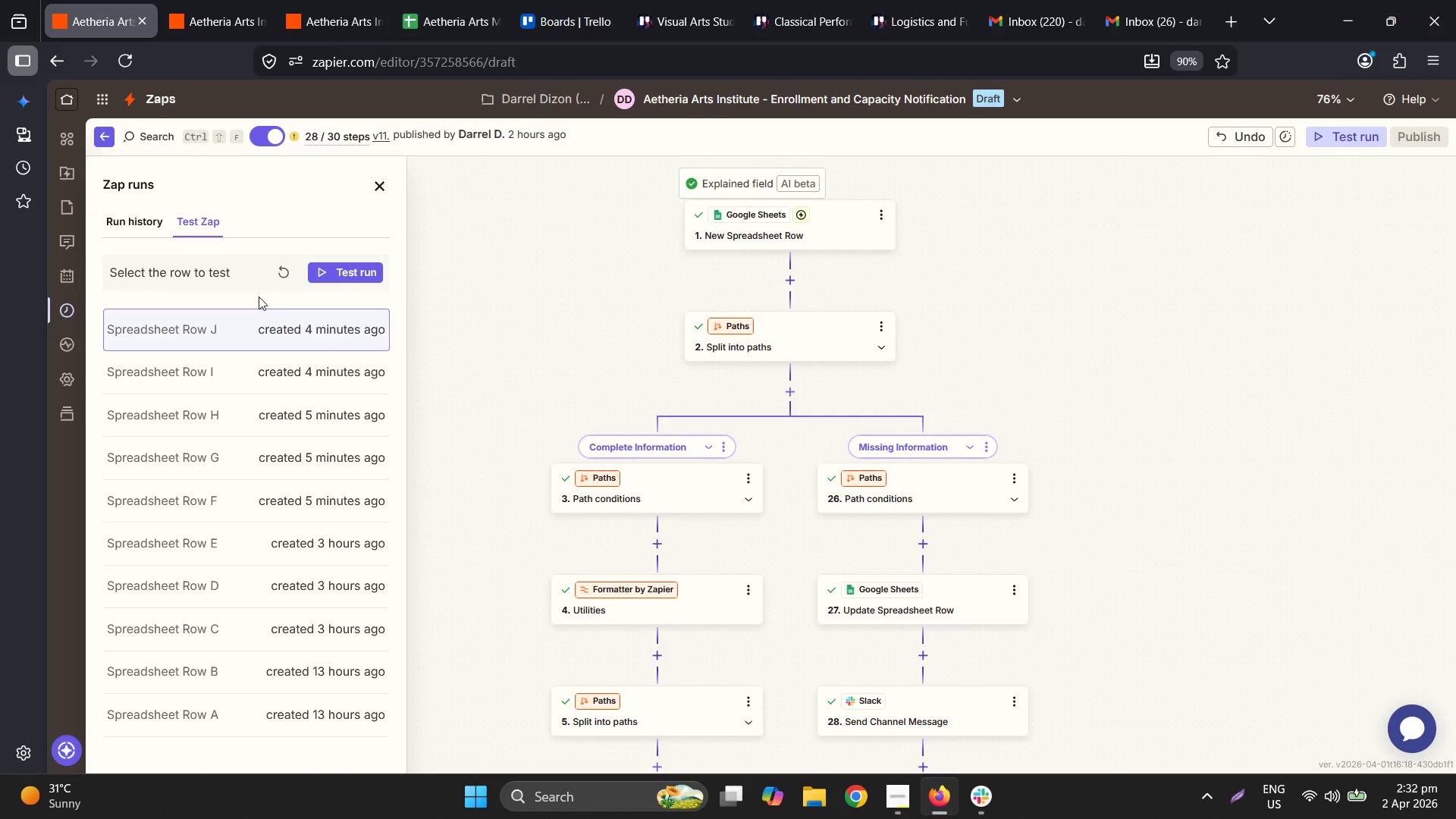 
left_click([259, 333])
 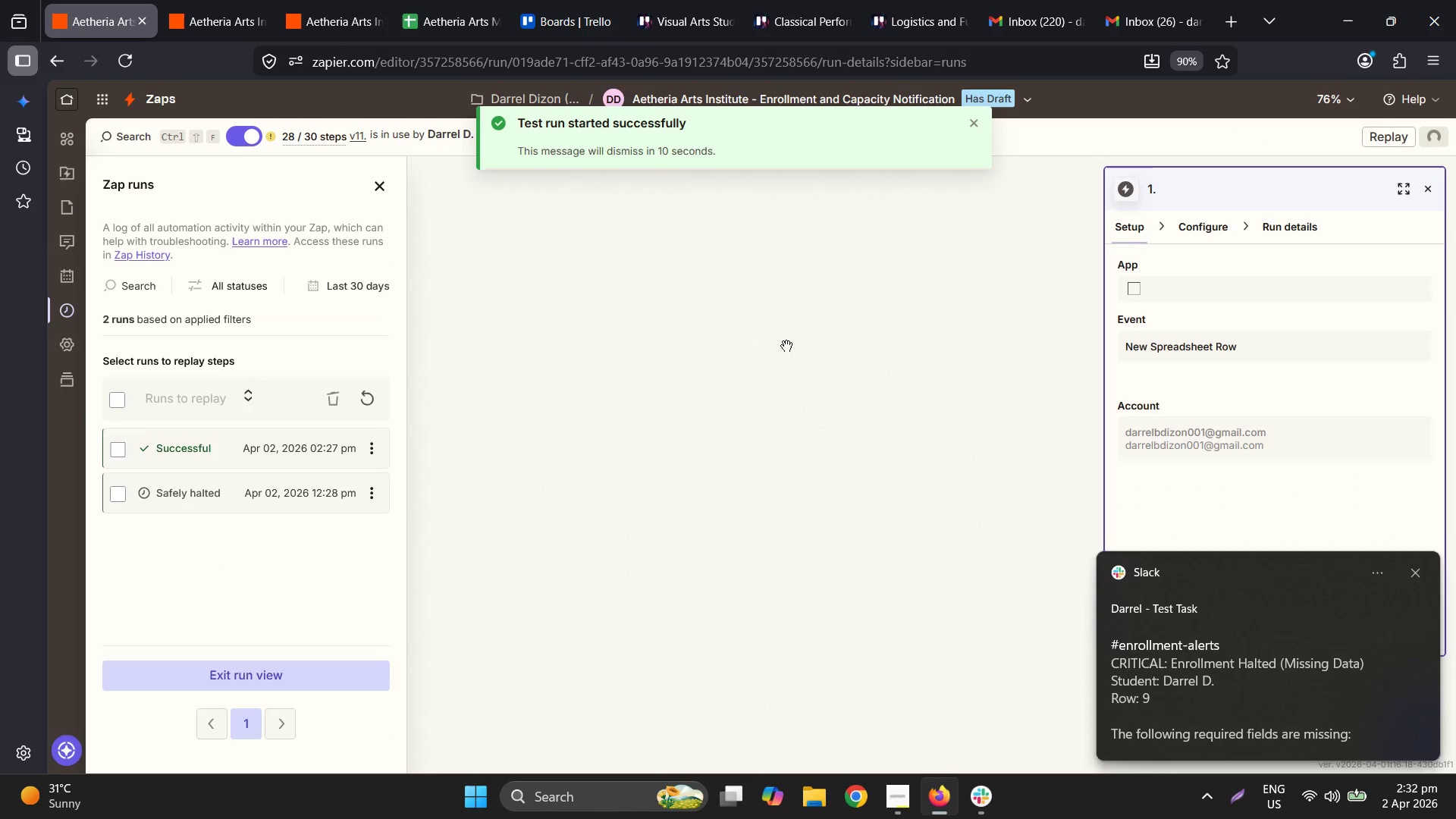 
wait(8.56)
 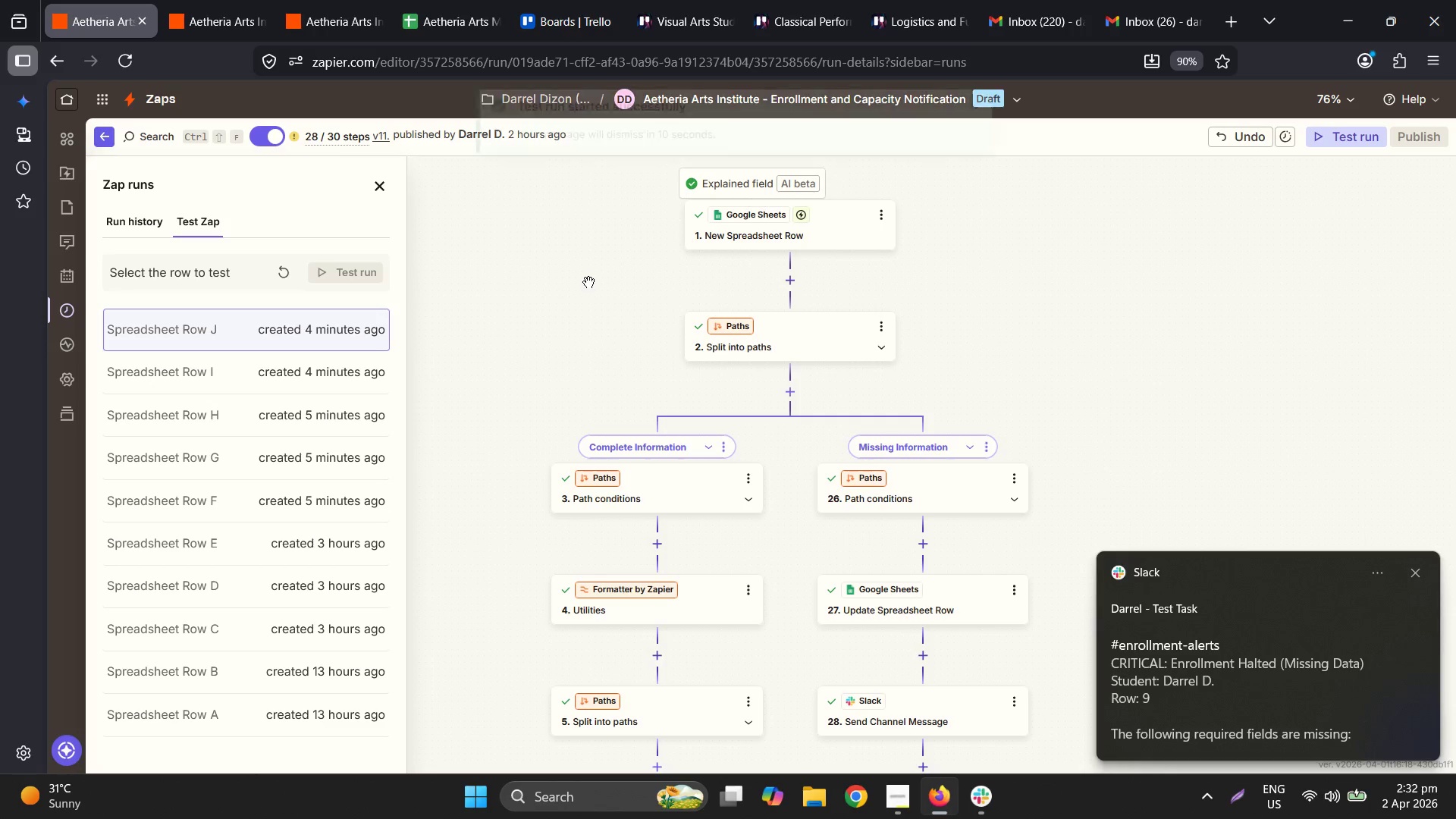 
scroll: coordinate [783, 538], scroll_direction: up, amount: 2.0
 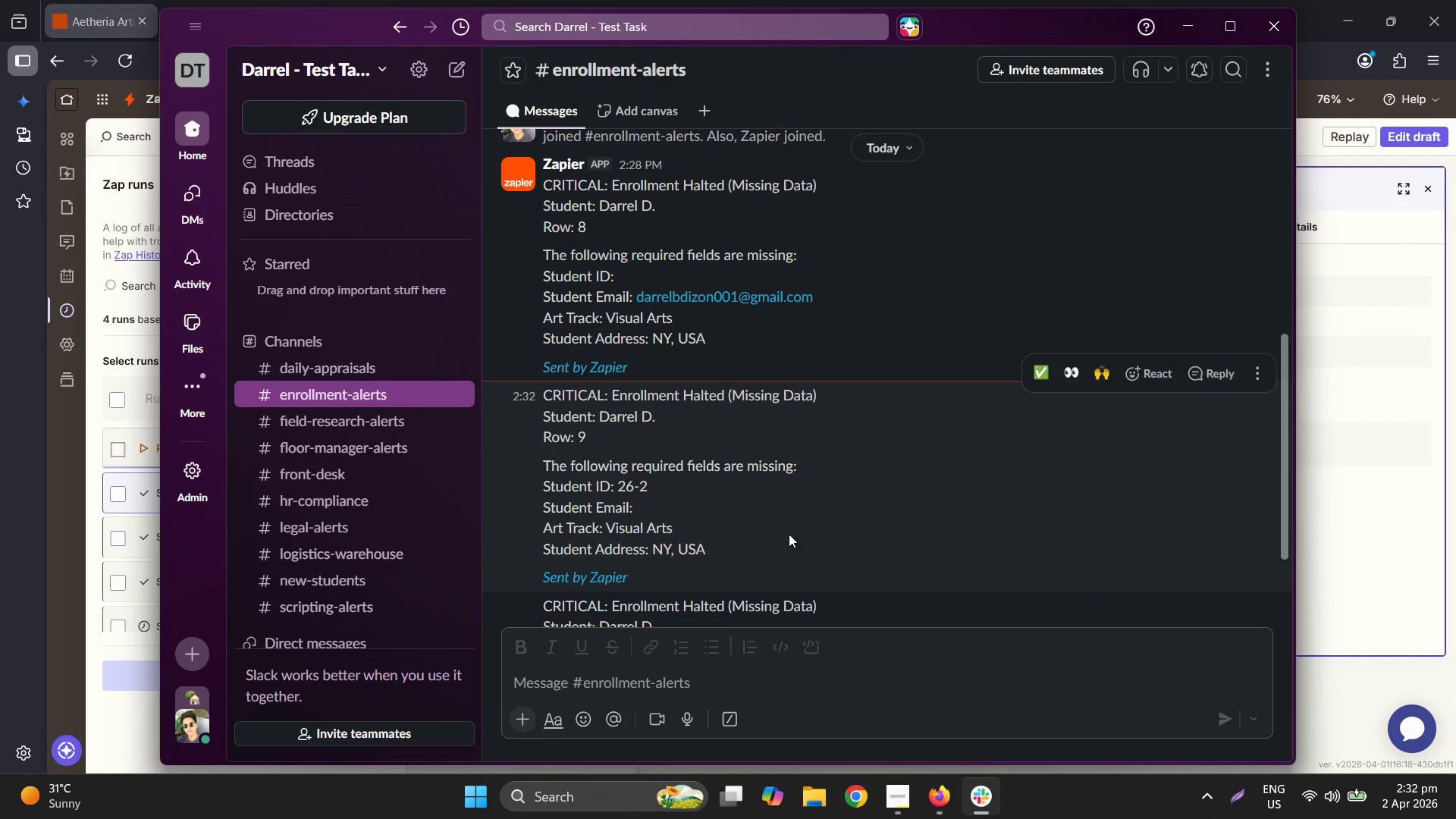 
scroll: coordinate [789, 534], scroll_direction: down, amount: 5.0
 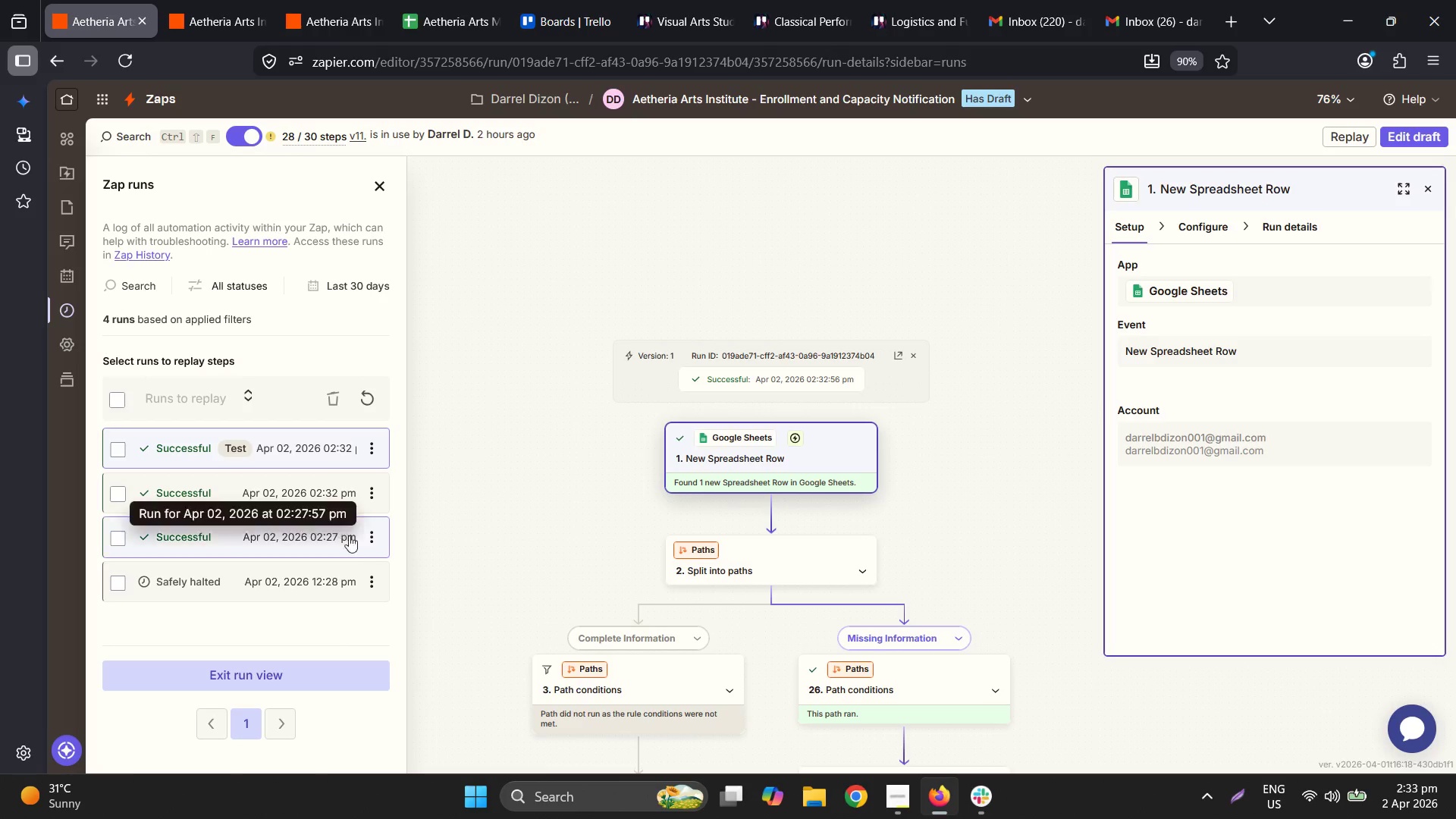 
wait(6.03)
 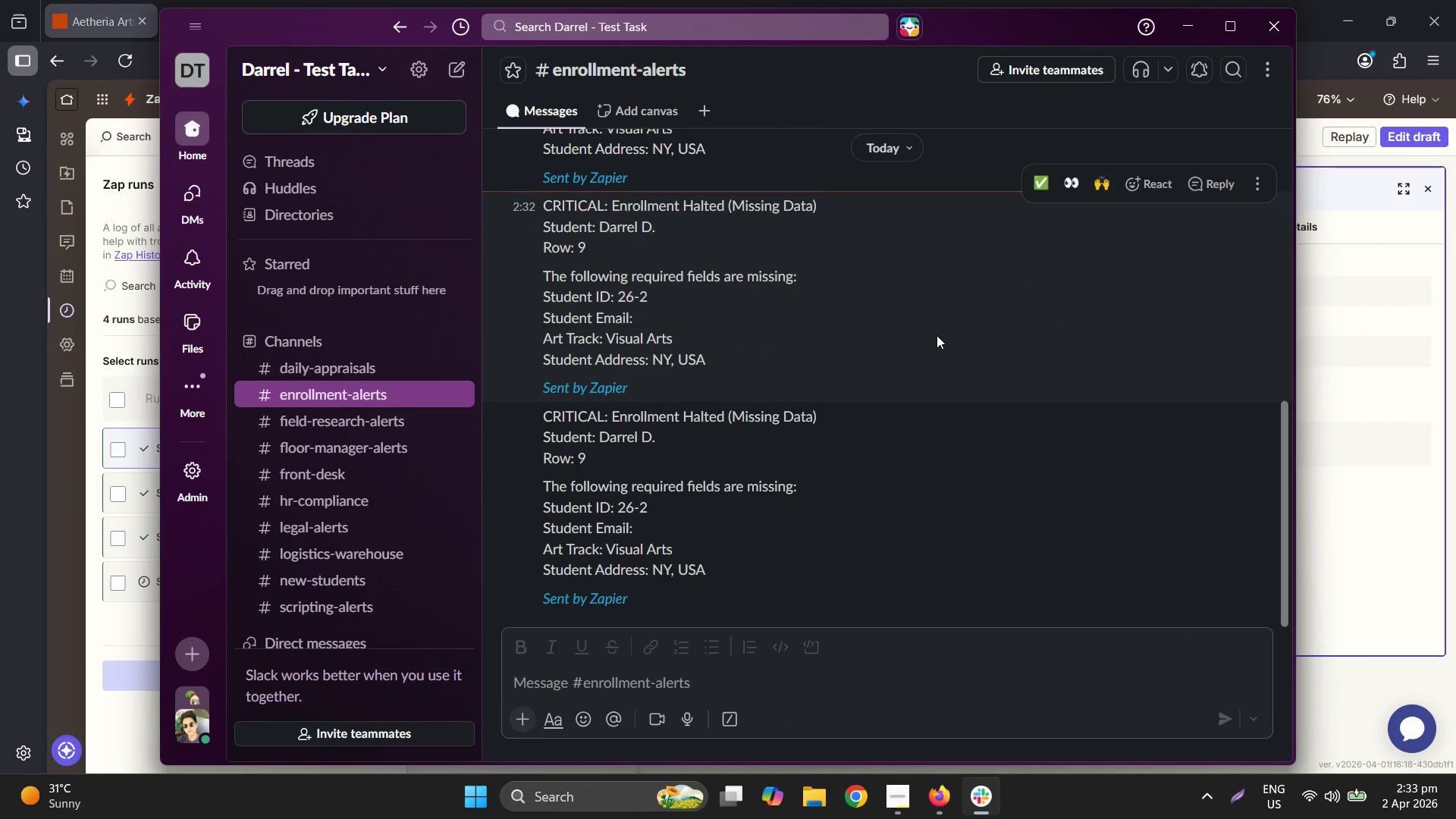 
left_click([372, 450])
 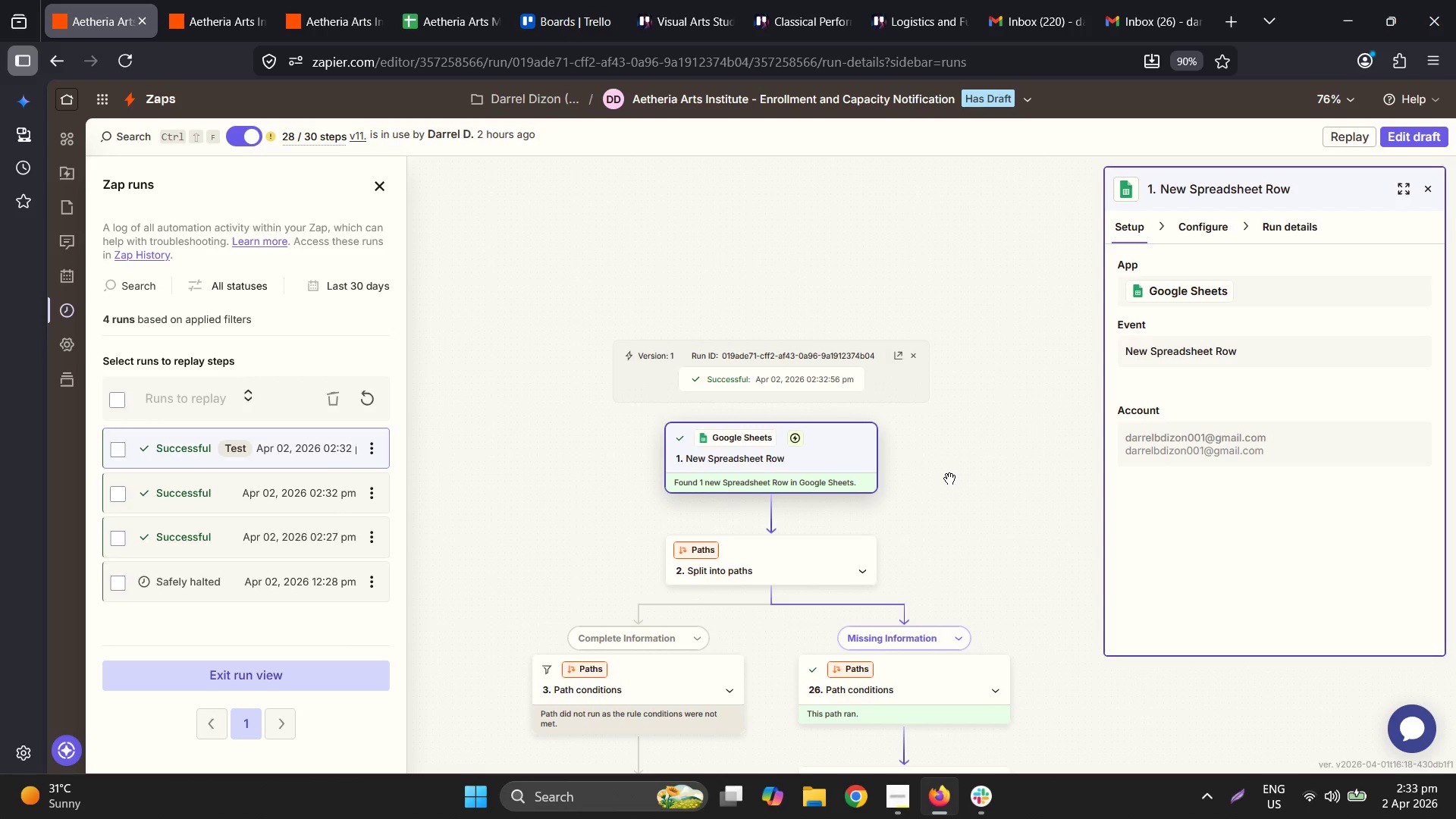 
scroll: coordinate [294, 474], scroll_direction: none, amount: 0.0
 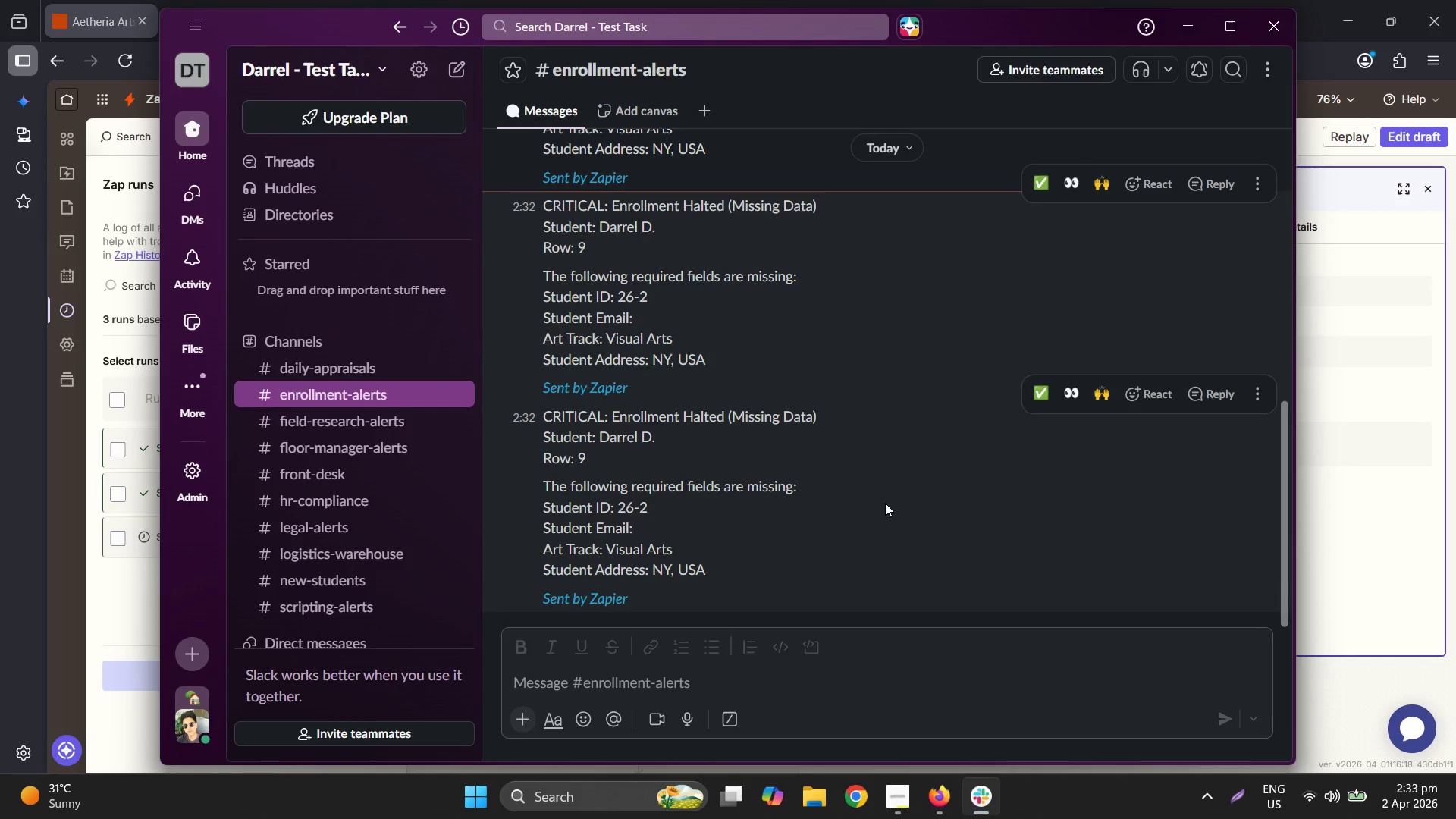 
right_click([921, 492])
 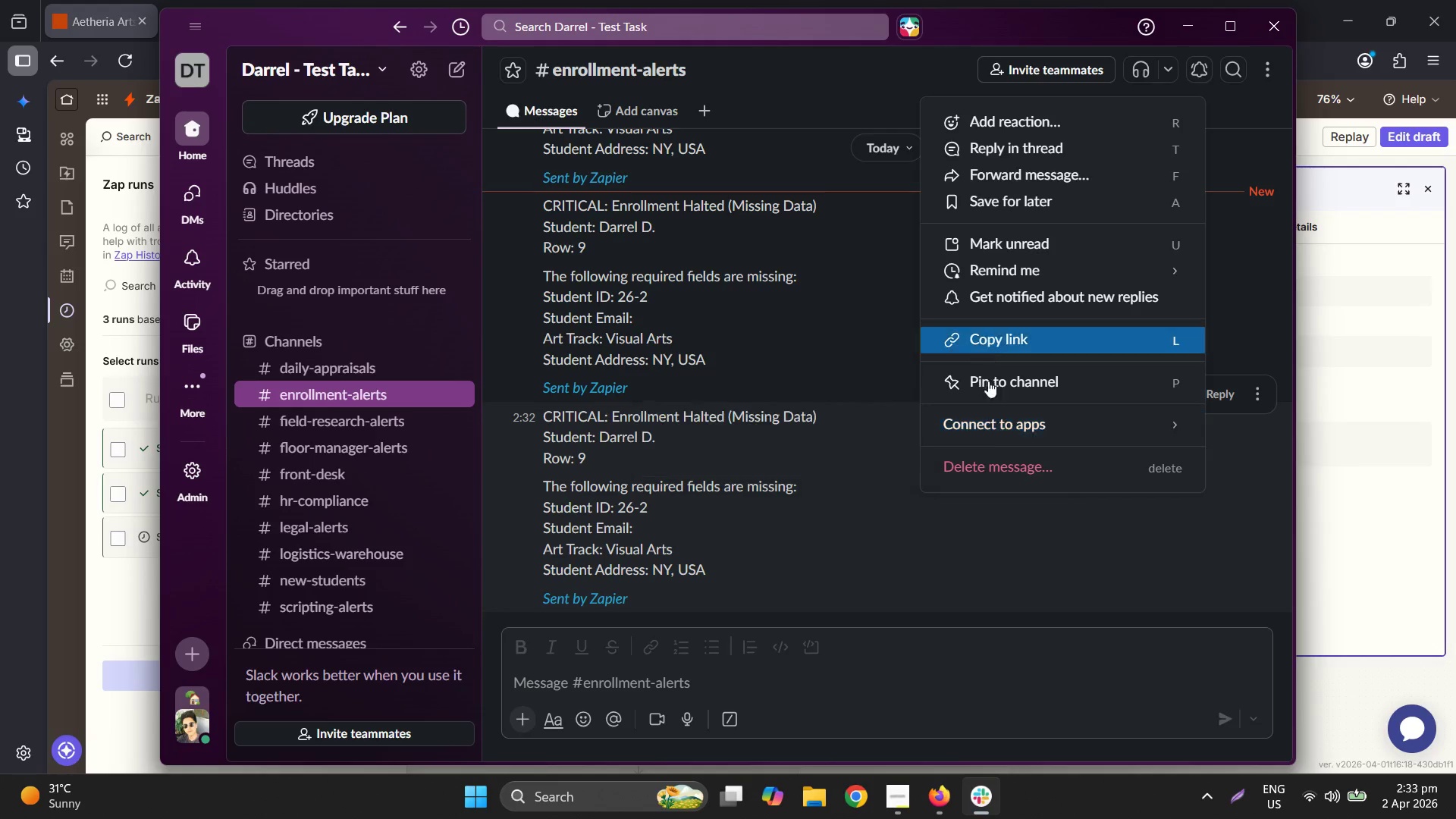 
left_click([994, 464])
 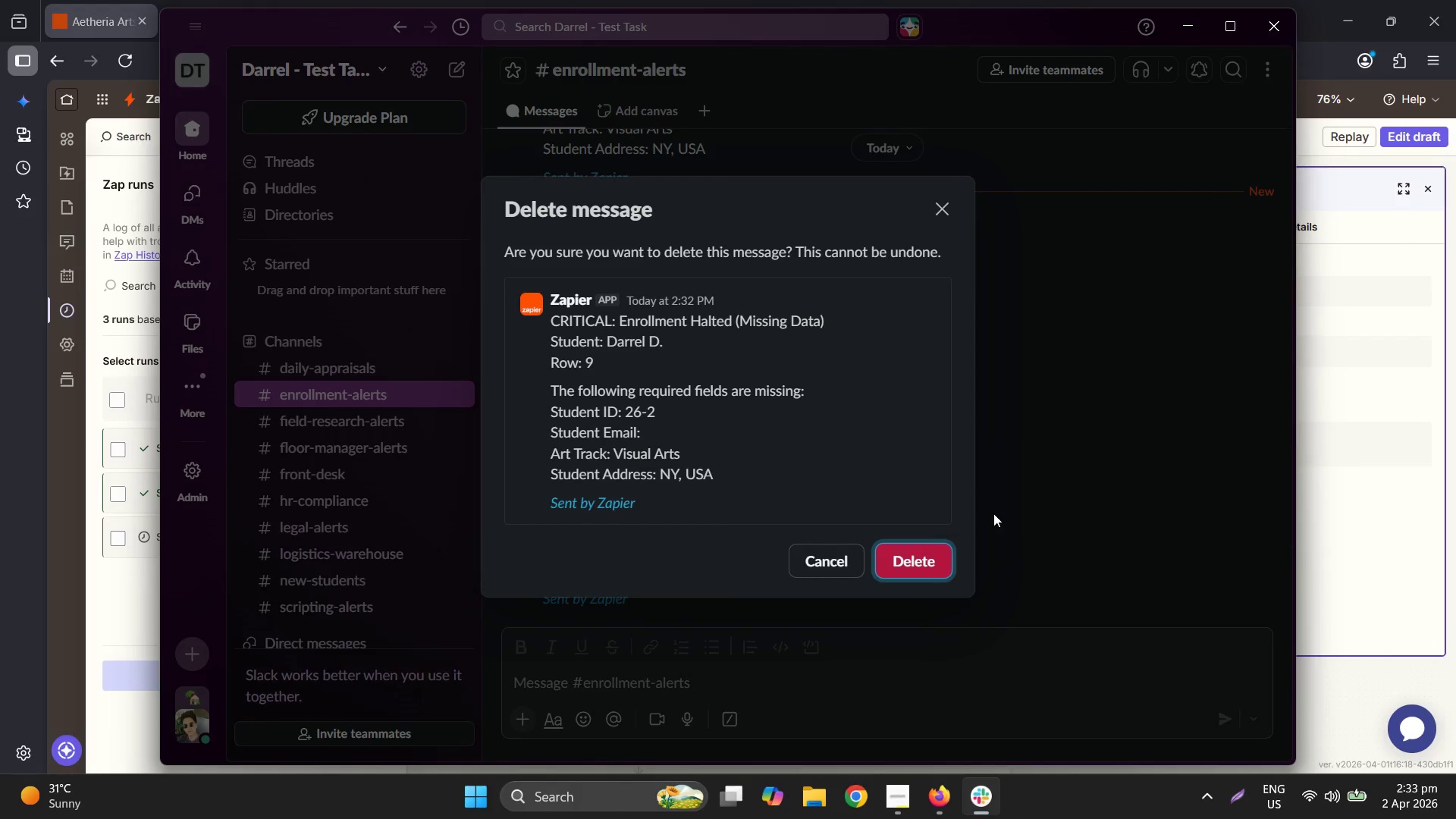 
left_click([908, 569])
 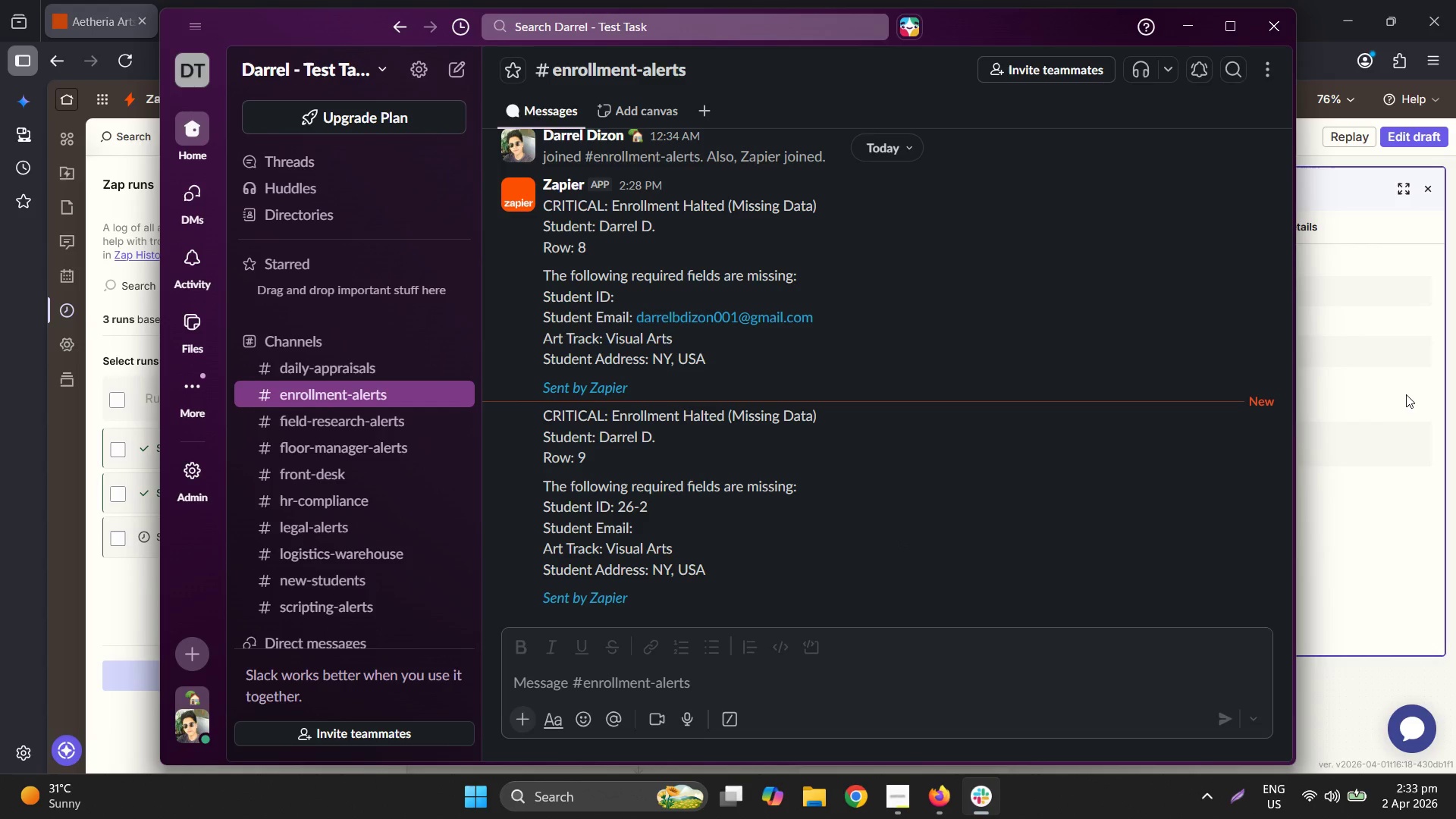 
left_click([1404, 394])
 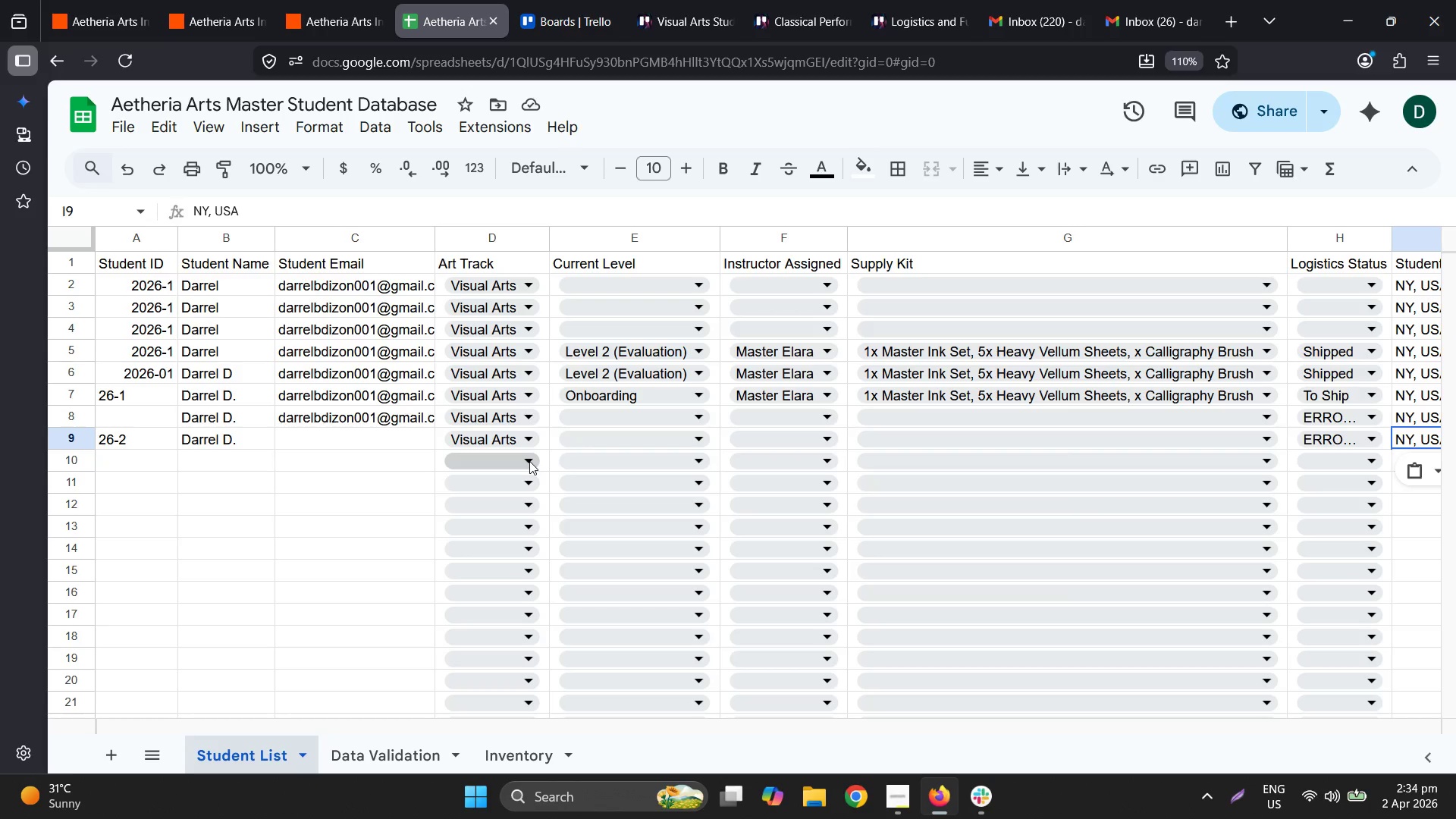 
wait(104.61)
 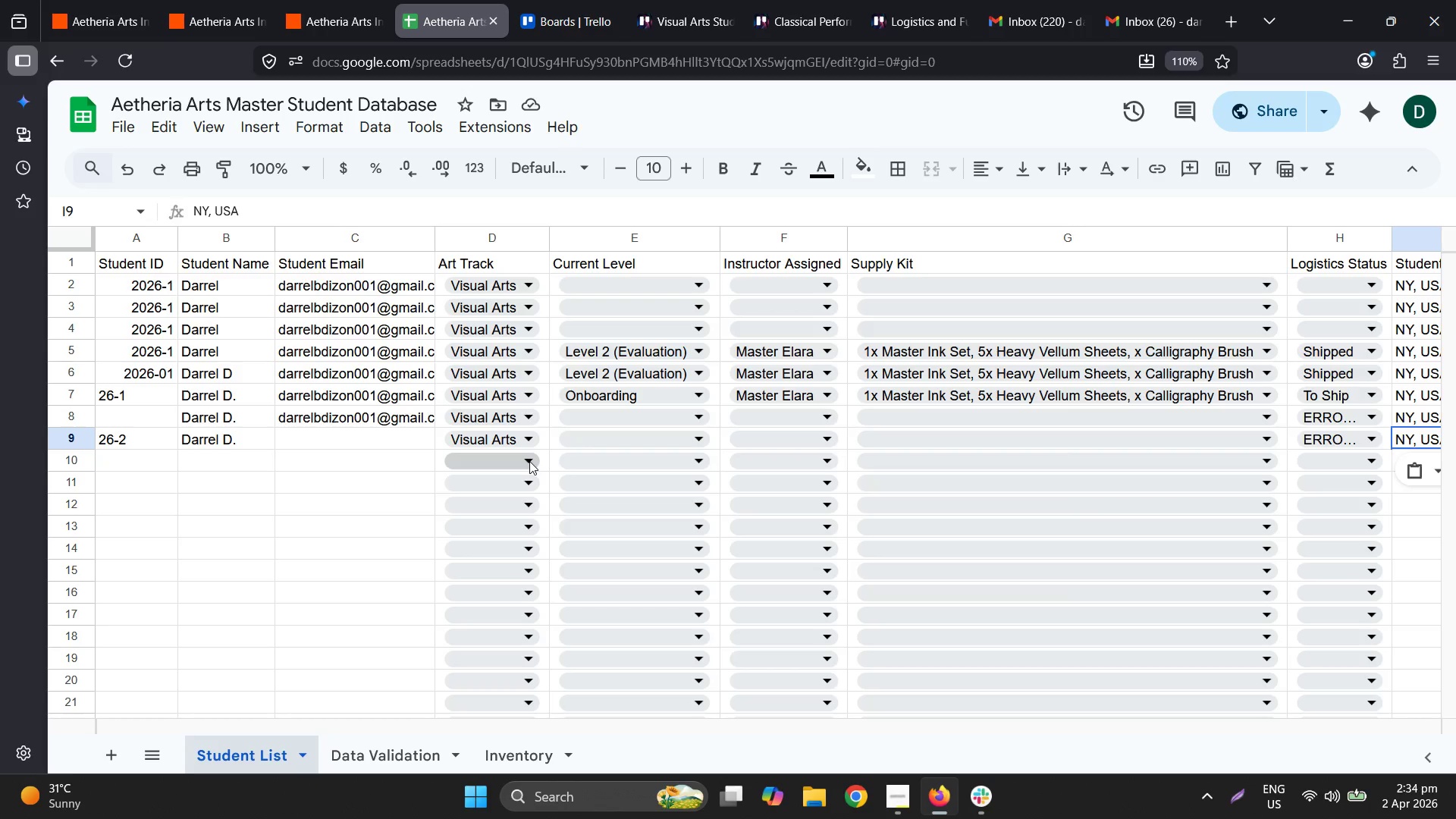 
left_click([652, 0])
 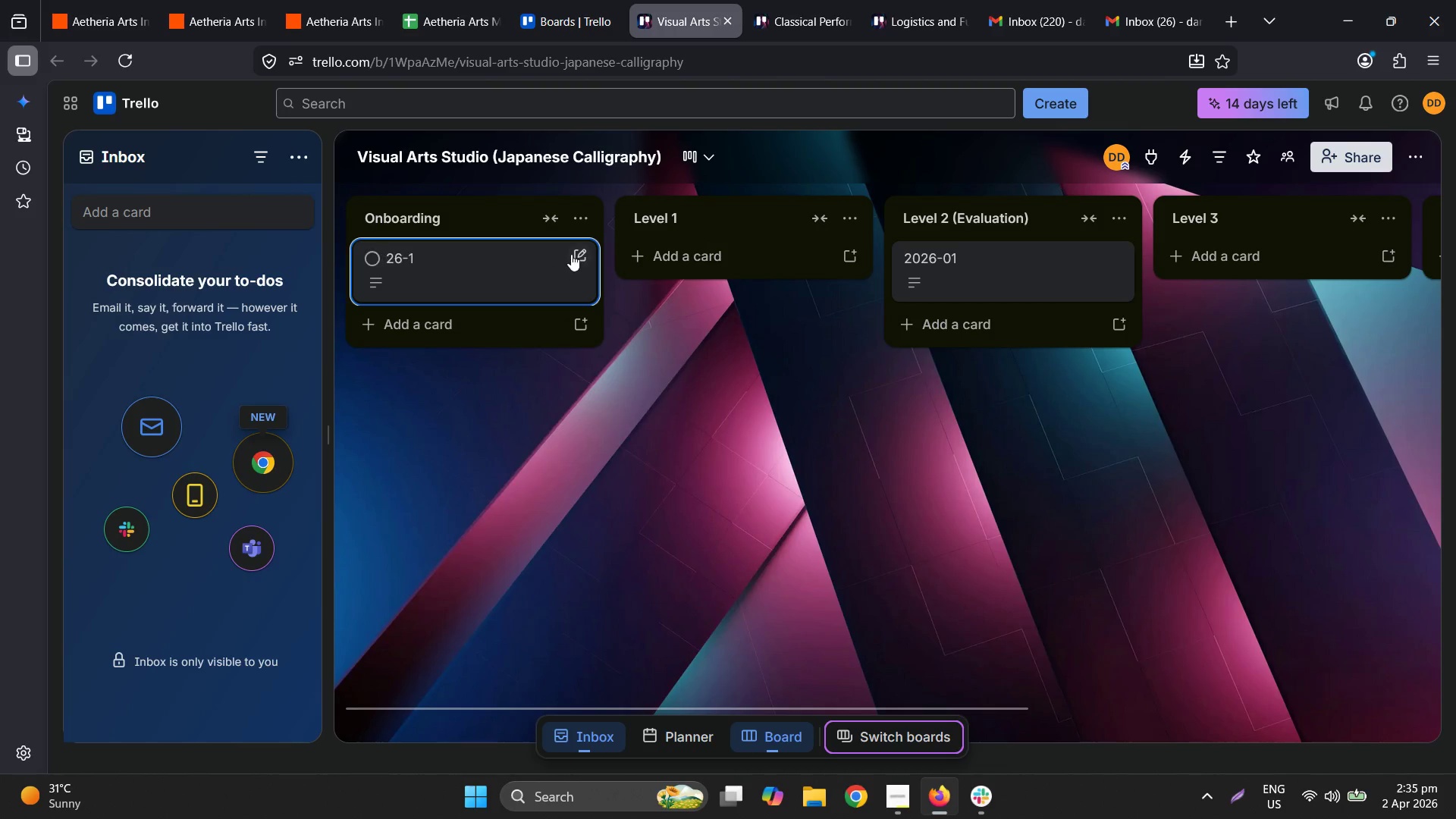 
mouse_move([554, 285])
 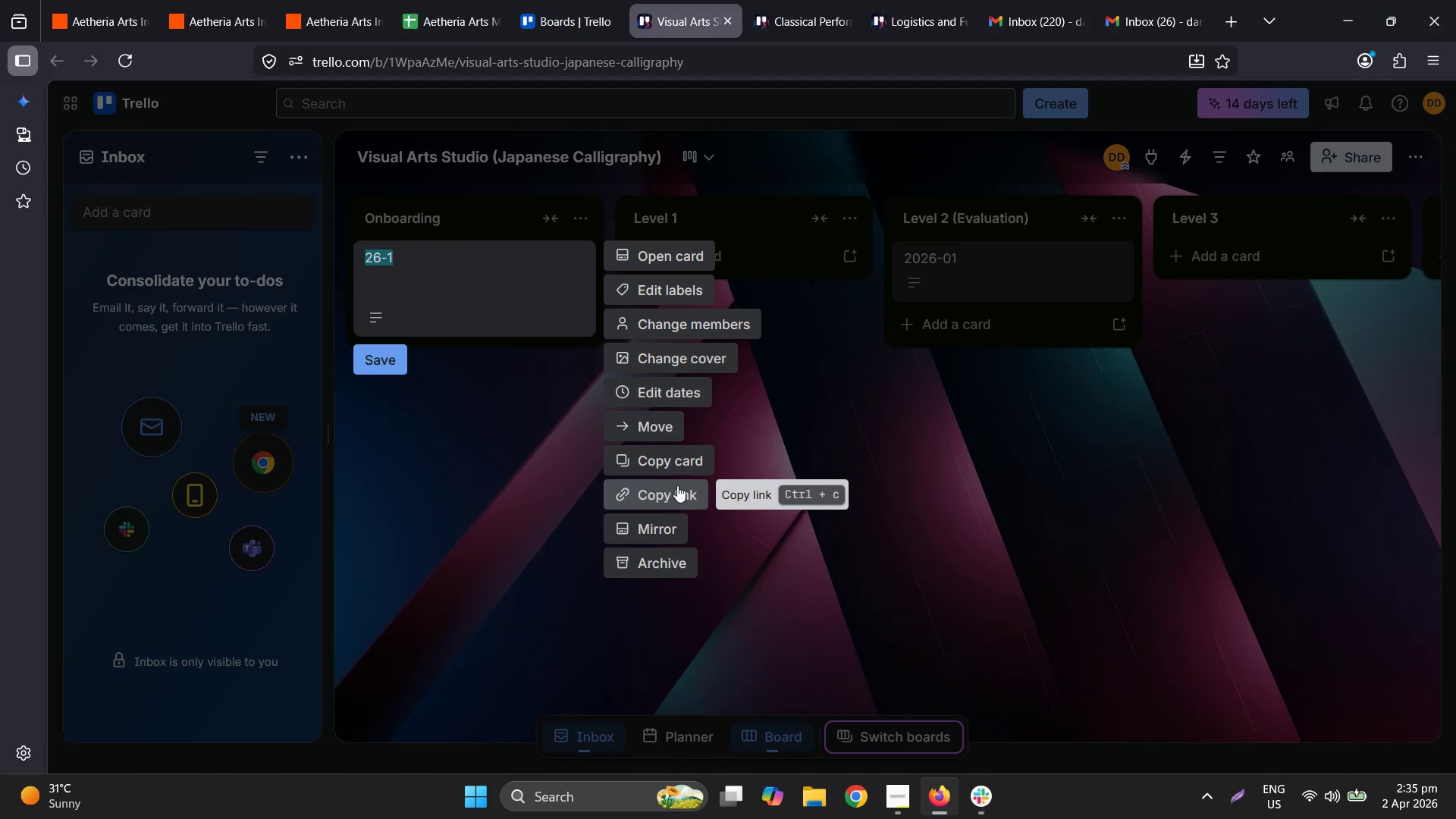 
left_click([676, 453])
 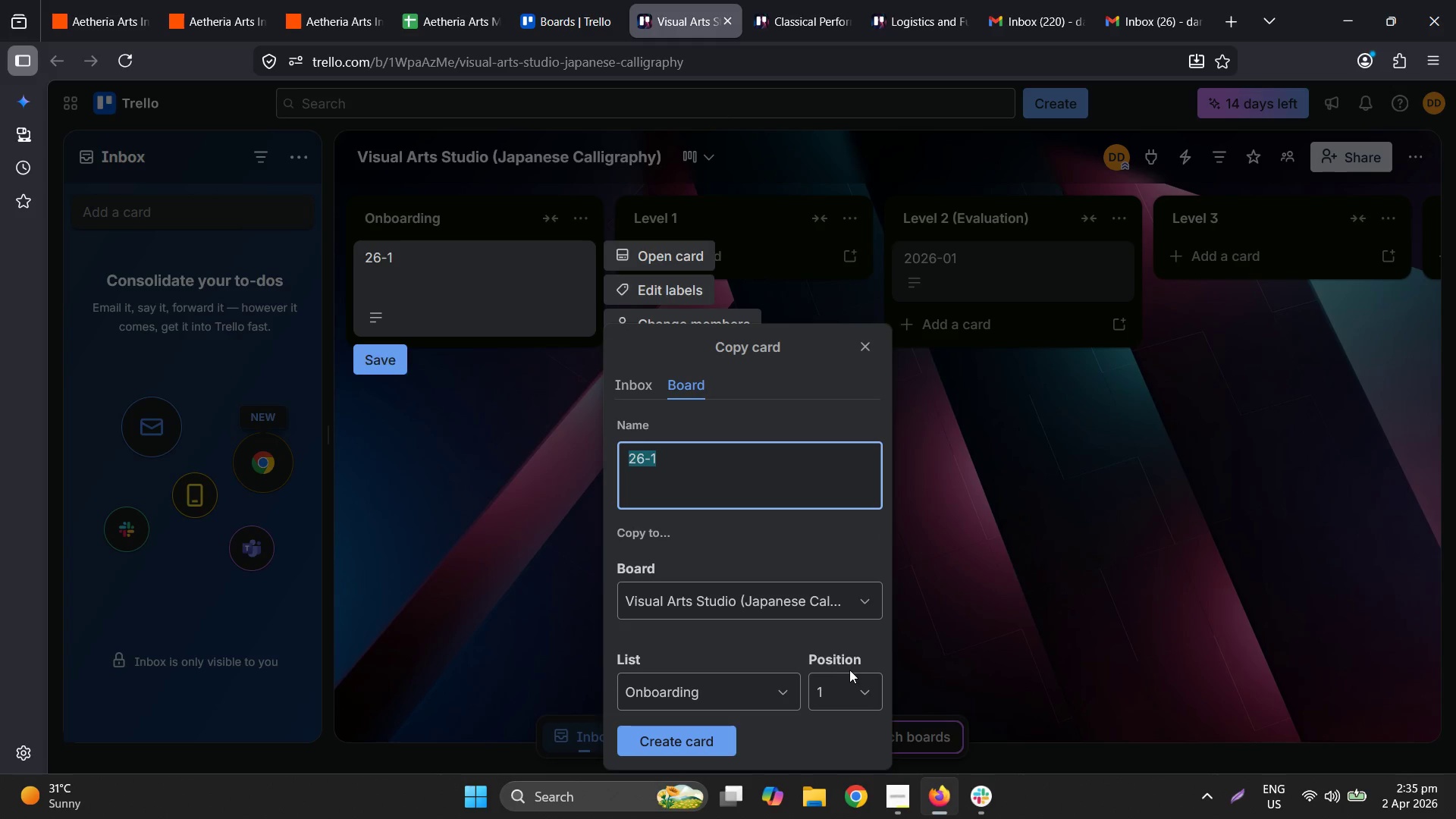 
wait(5.56)
 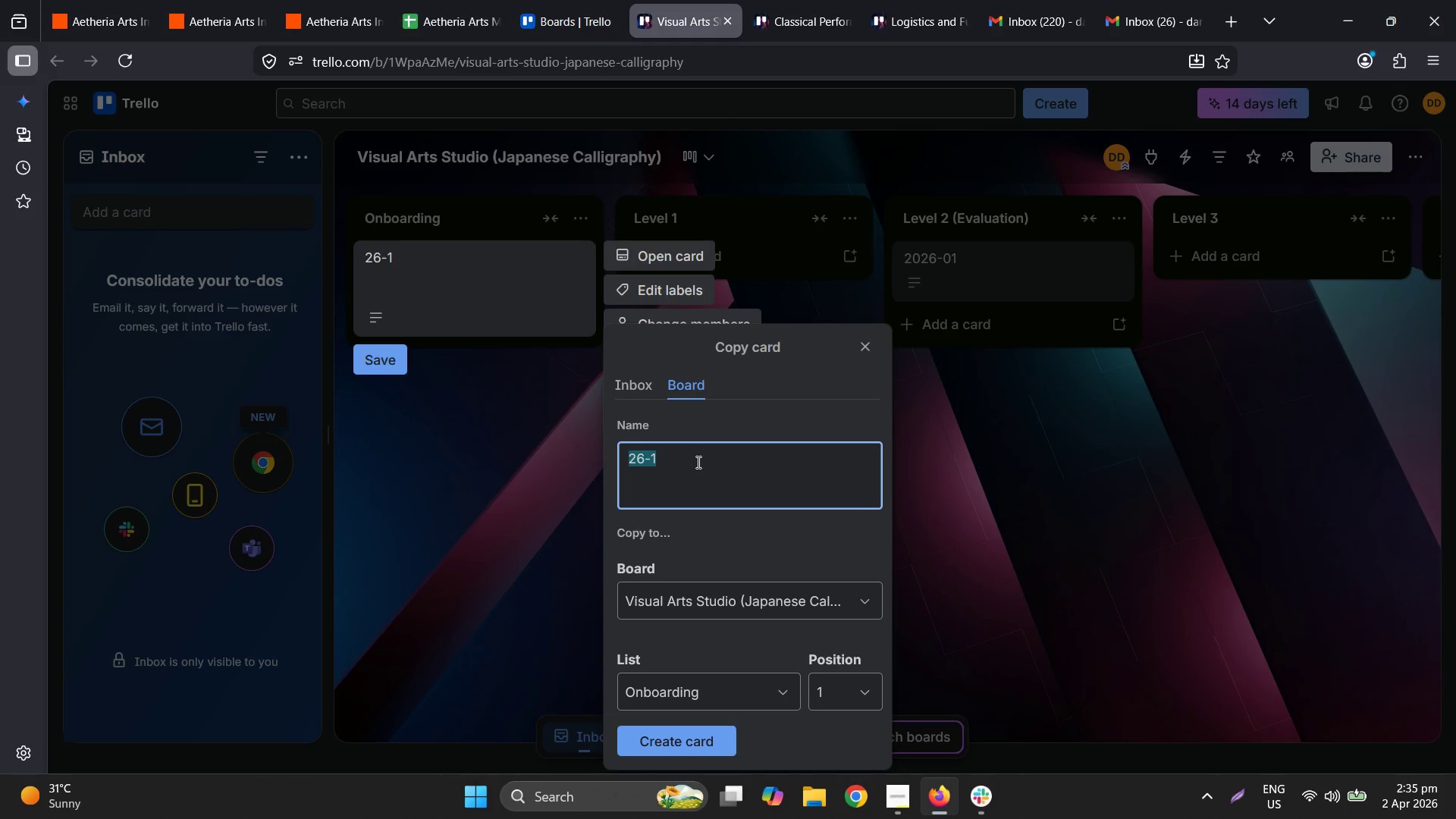 
left_click([975, 454])
 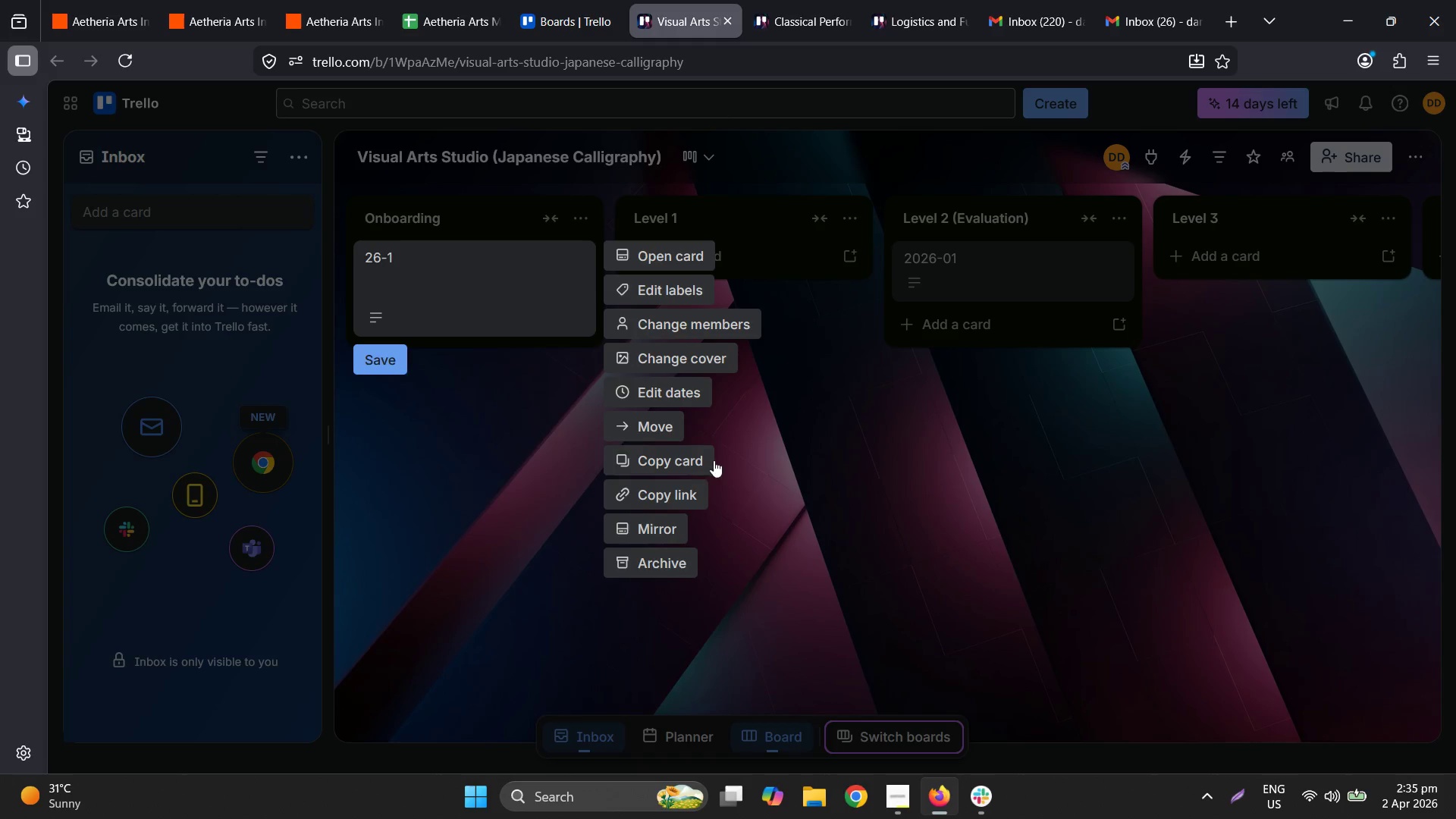 
wait(5.36)
 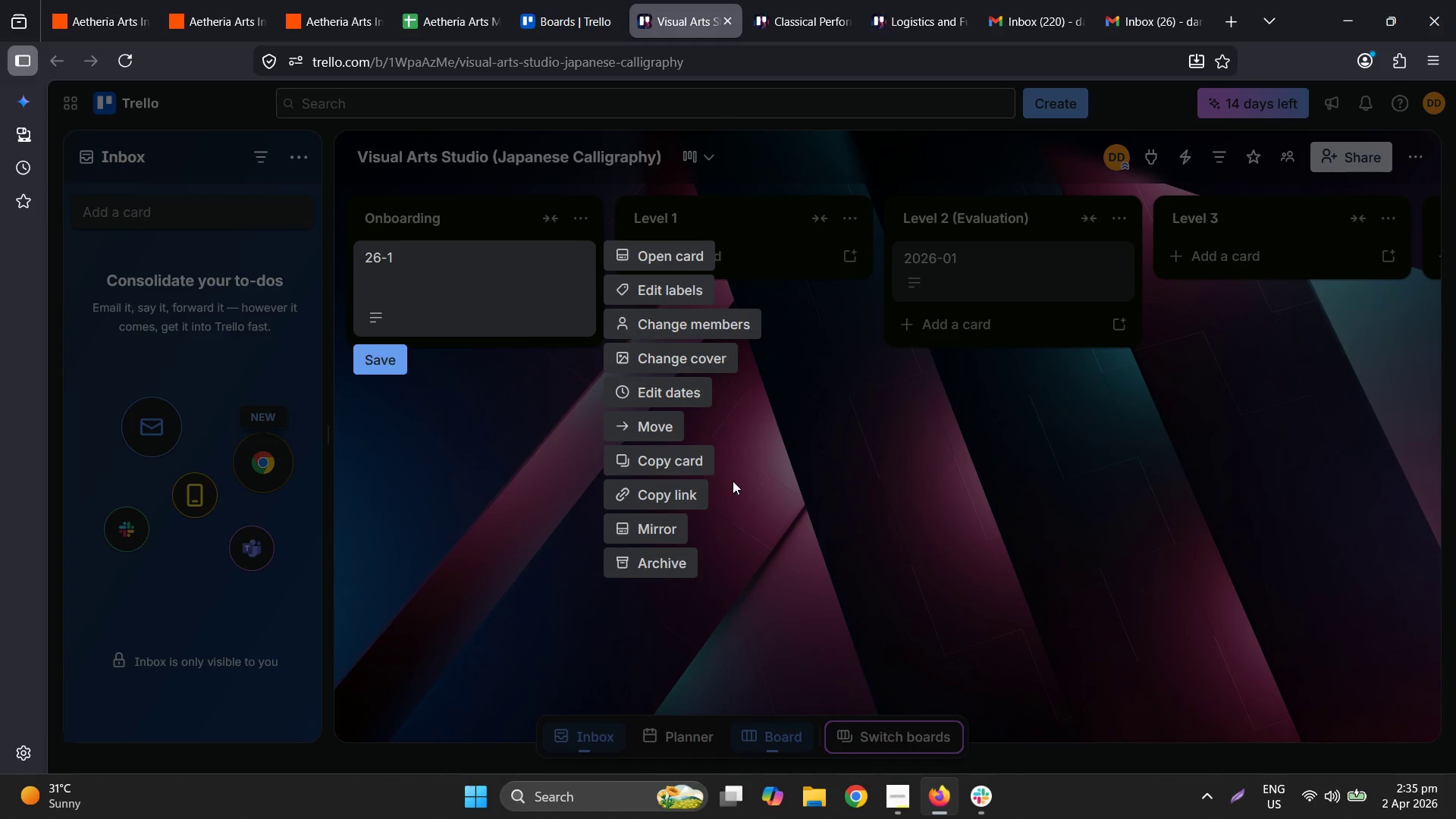 
left_click_drag(start_coordinate=[69, 15], to_coordinate=[71, 11])
 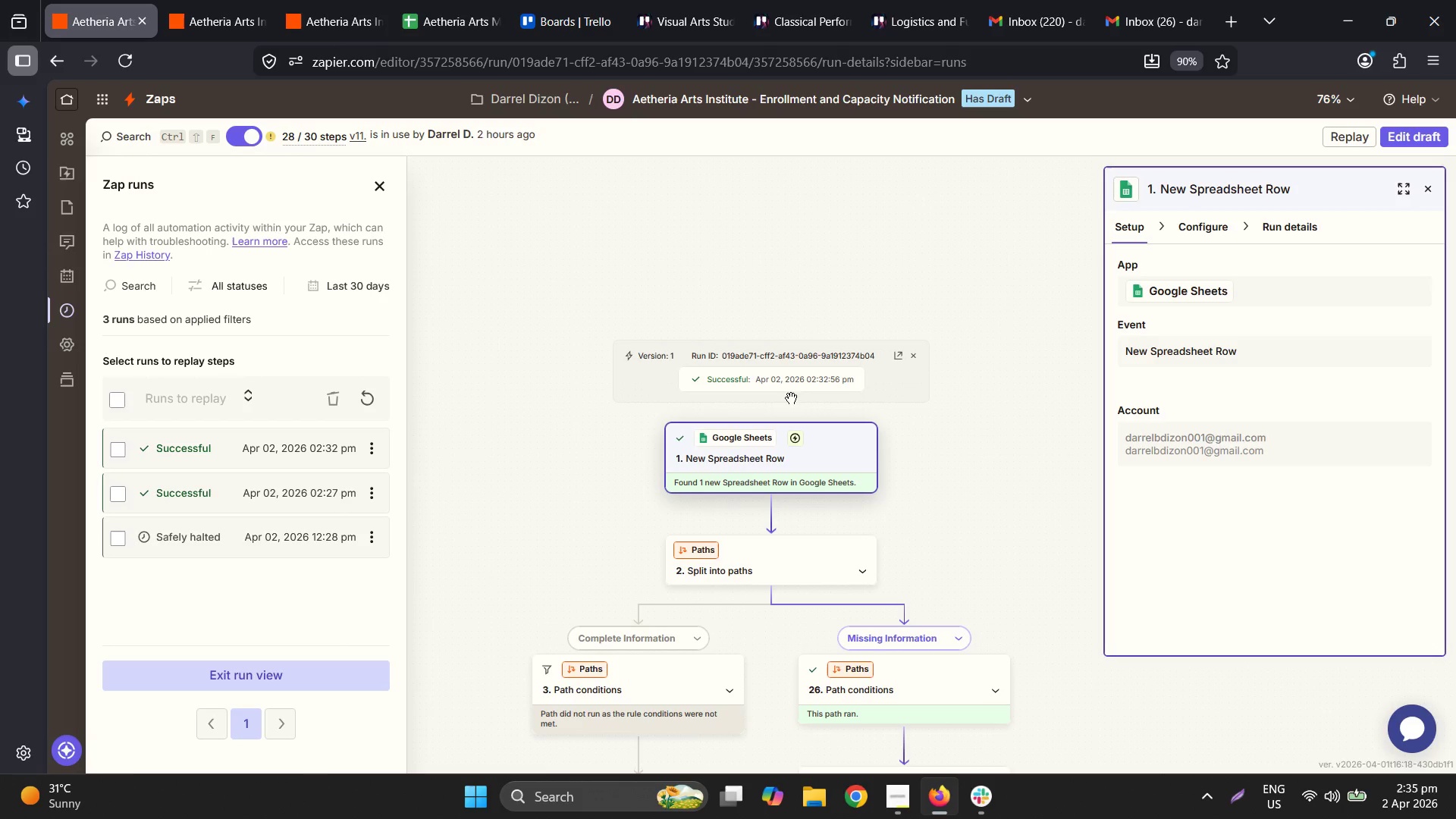 
scroll: coordinate [765, 405], scroll_direction: down, amount: 7.0
 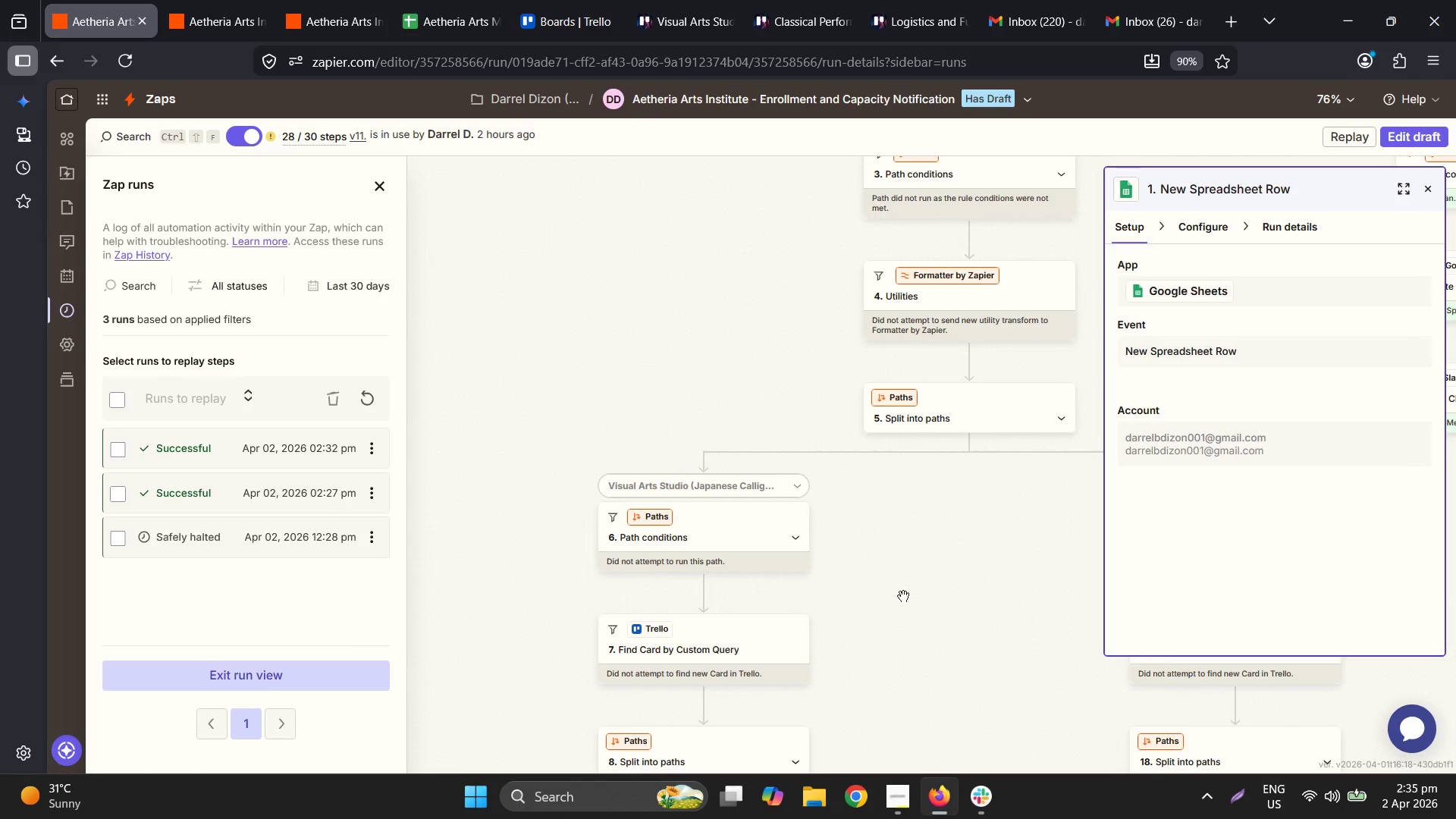 
left_click([665, 315])
 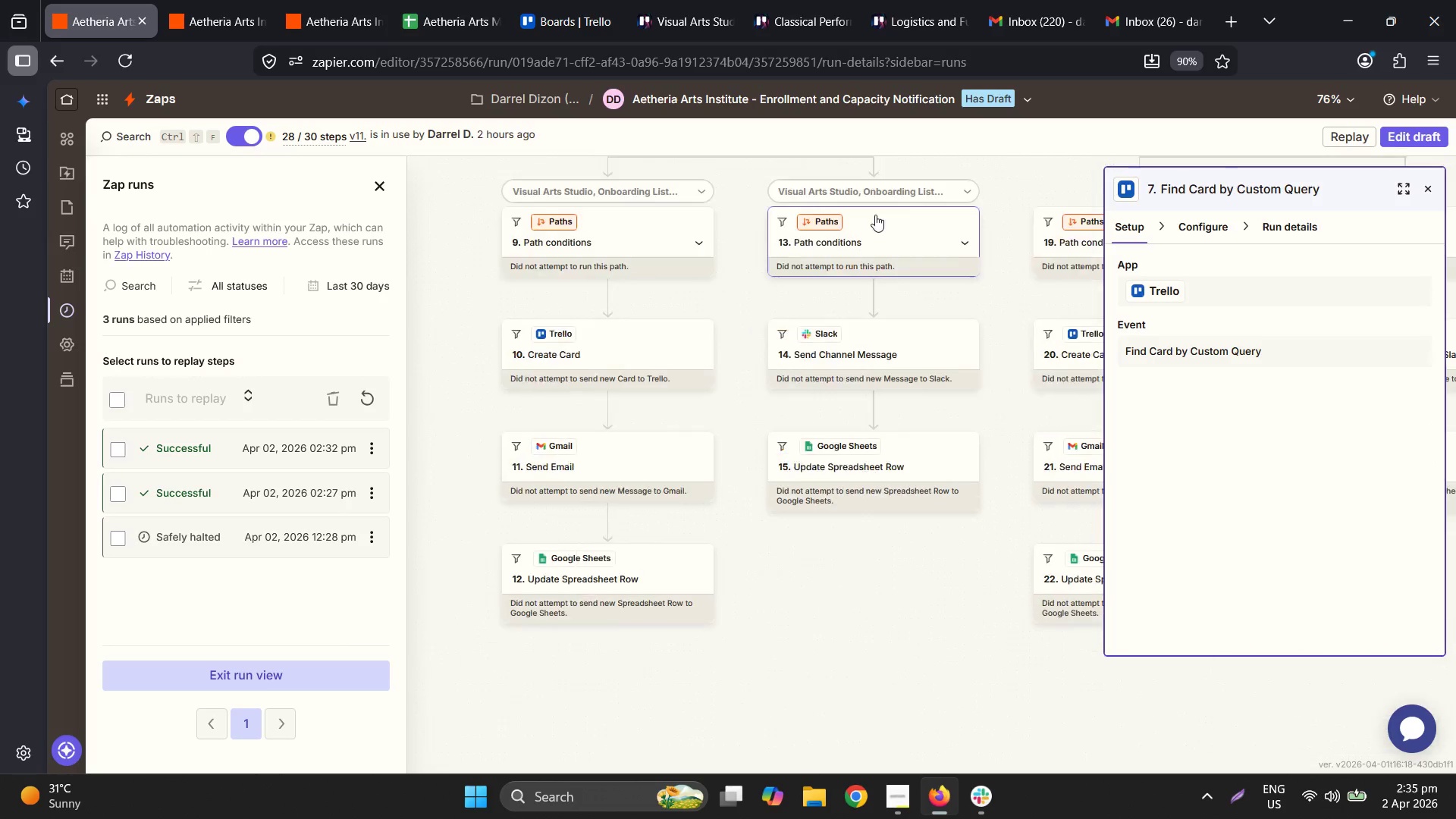 
left_click([629, 342])
 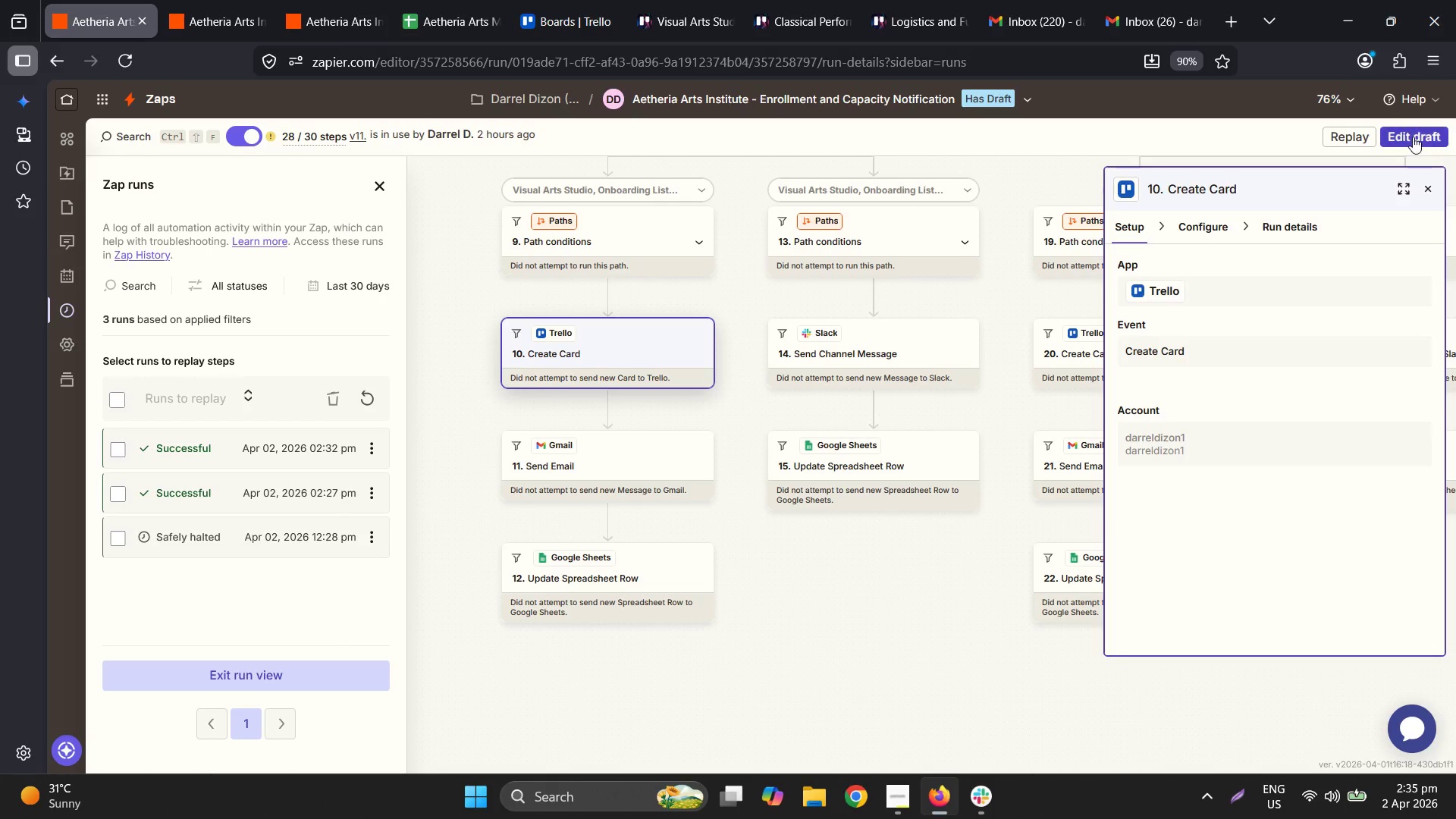 
wait(10.81)
 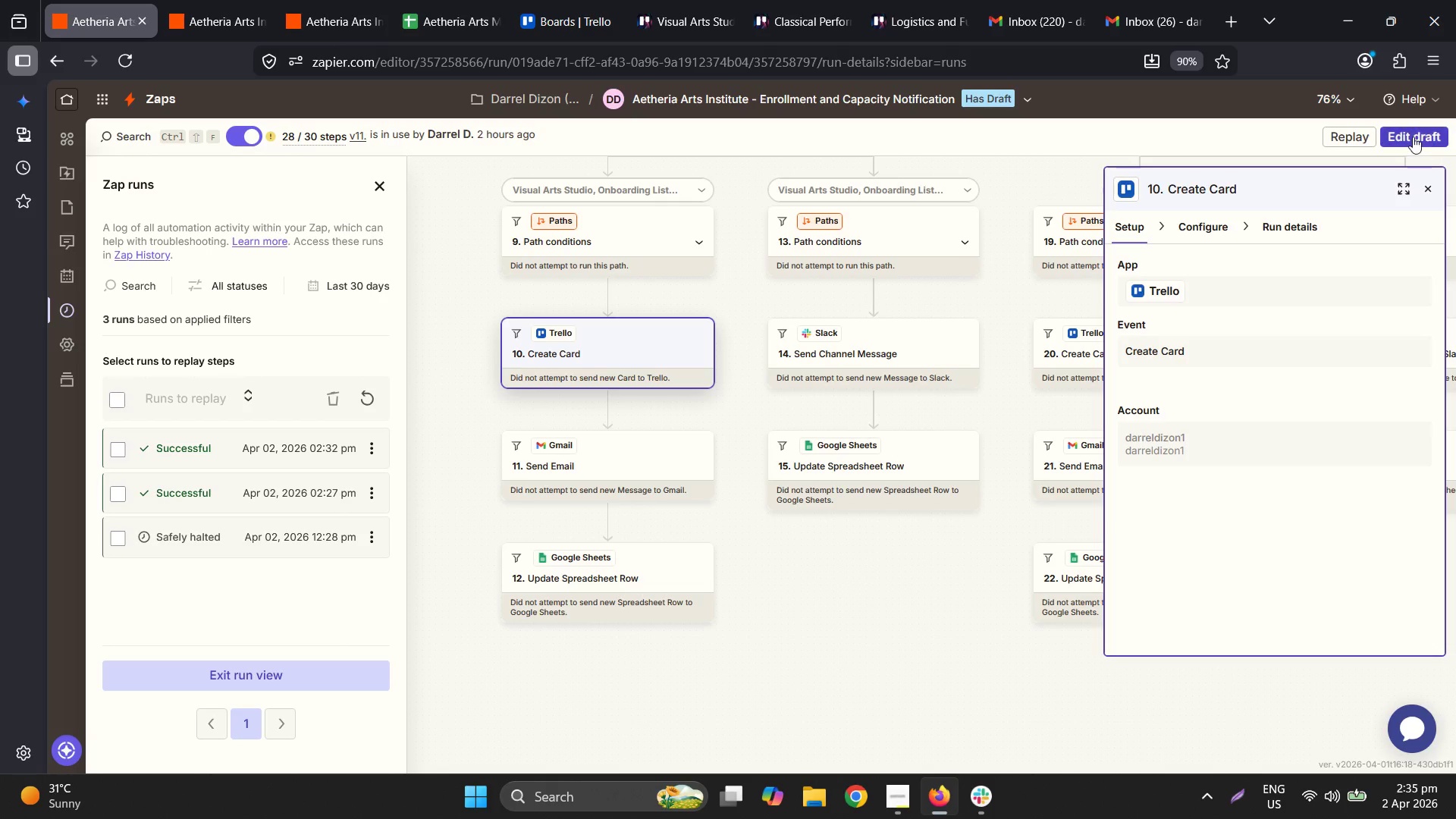 
left_click_drag(start_coordinate=[1290, 223], to_coordinate=[1313, 220])
 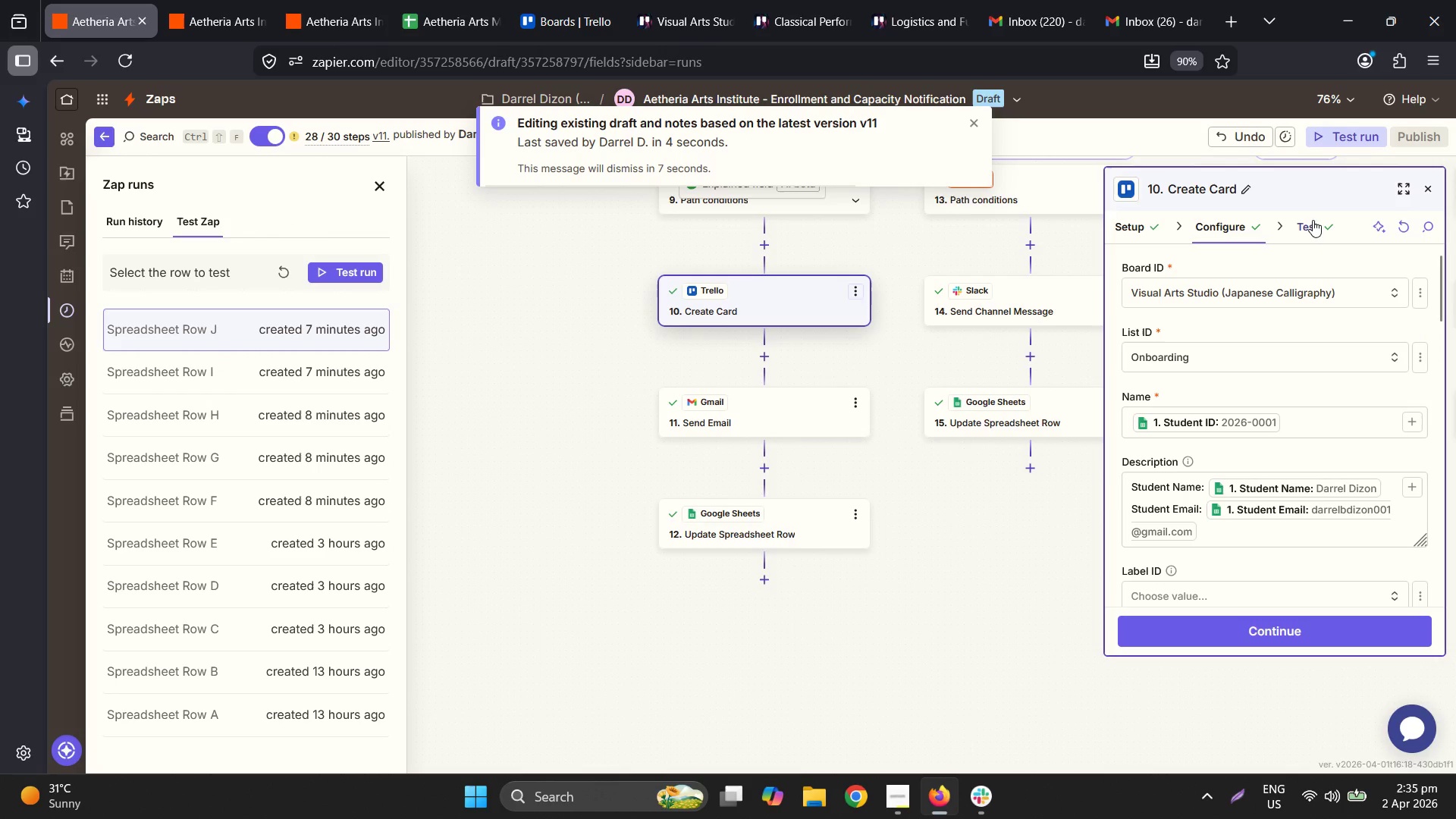 
double_click([1313, 220])
 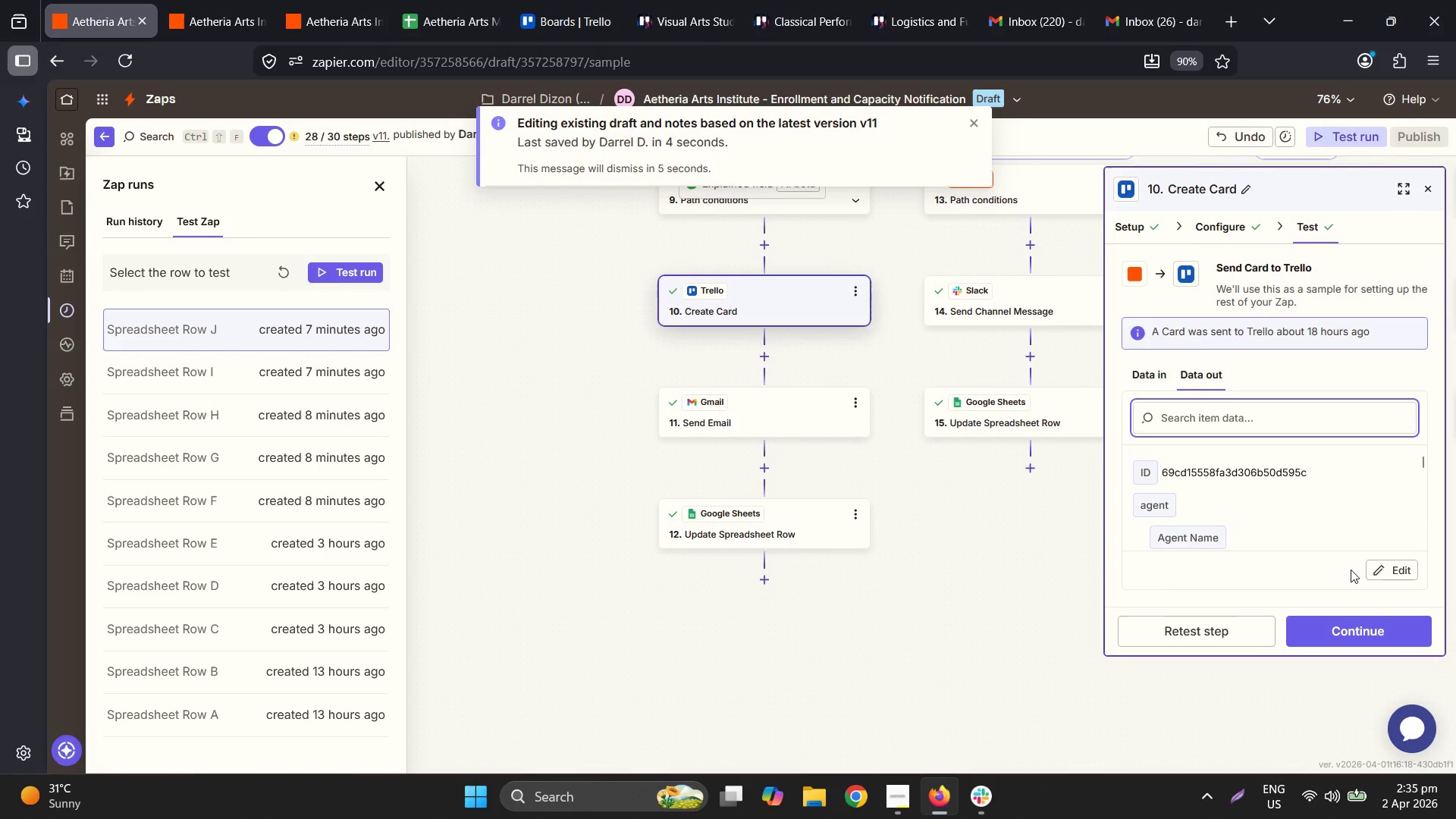 
left_click([1229, 638])
 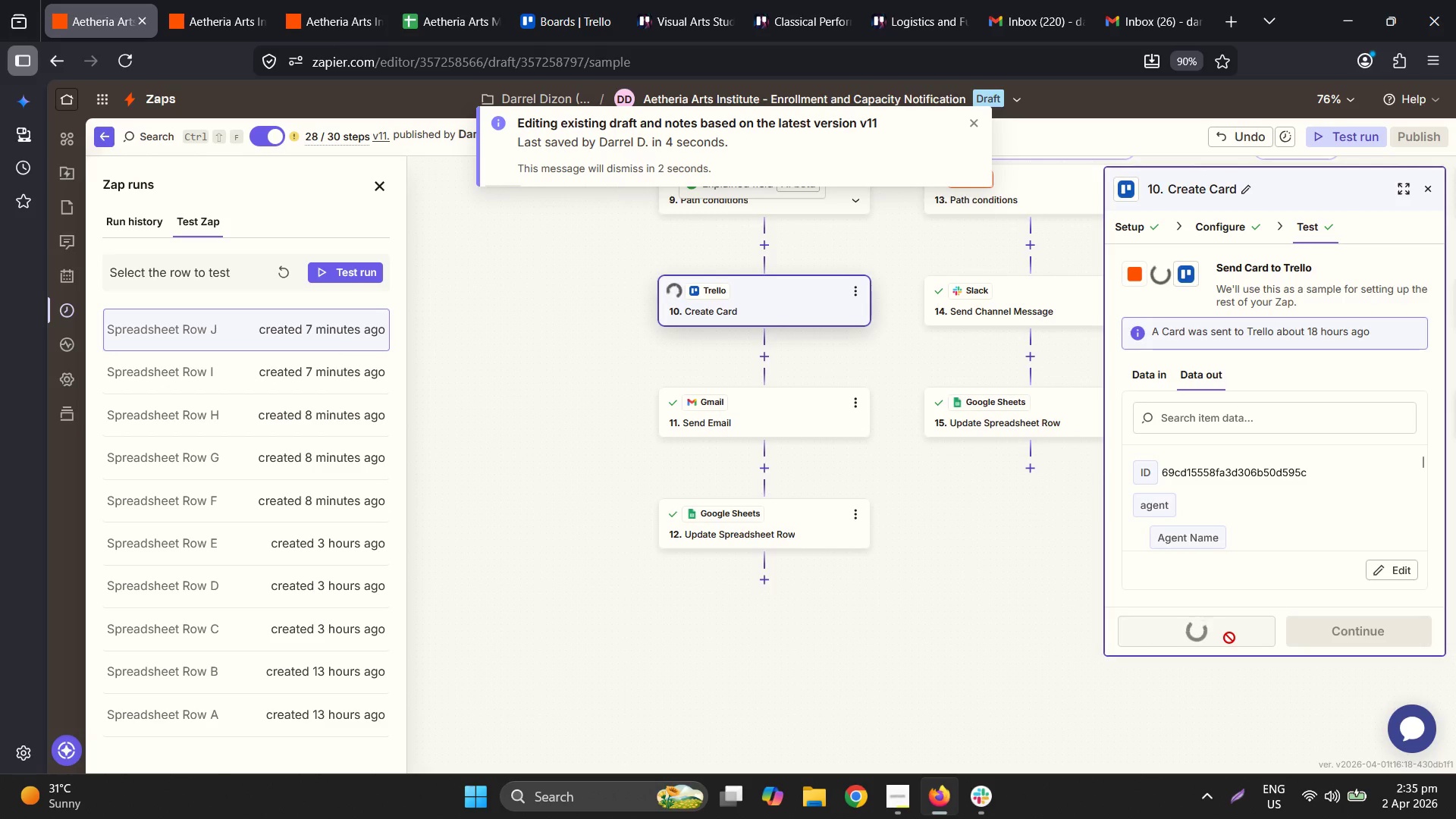 
left_click_drag(start_coordinate=[1229, 638], to_coordinate=[1224, 633])
 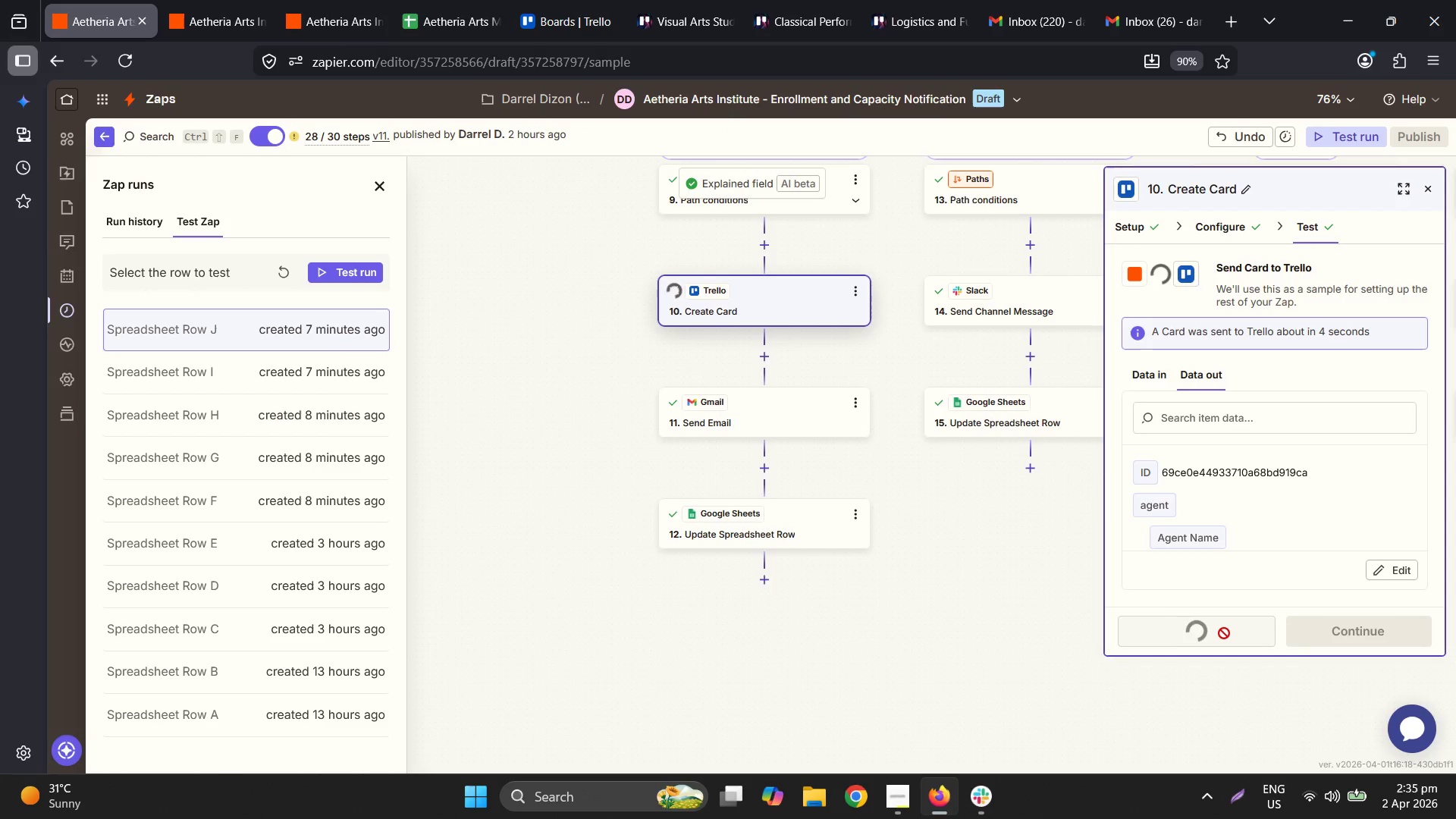 
left_click([1224, 633])
 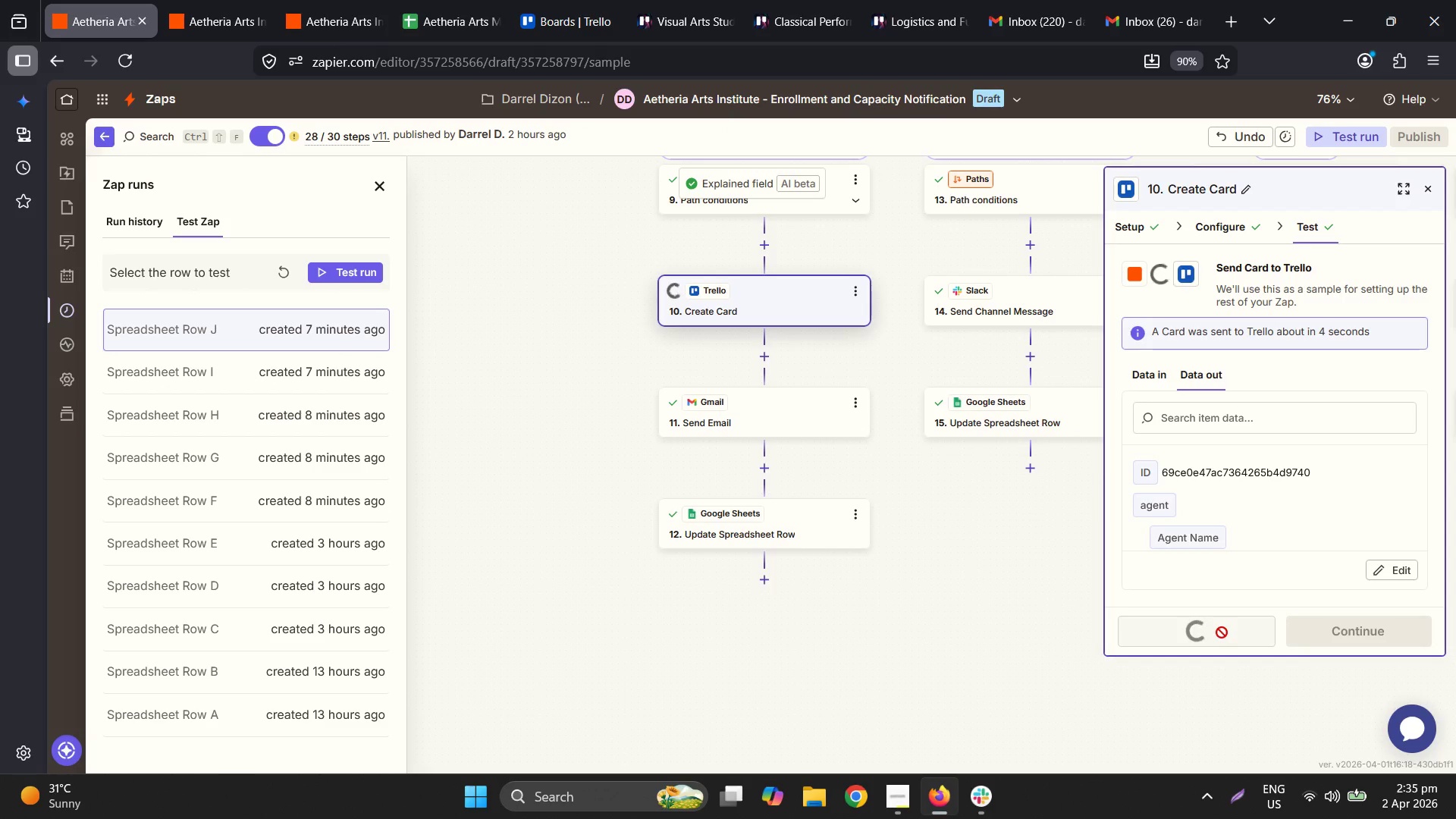 
left_click([1222, 632])
 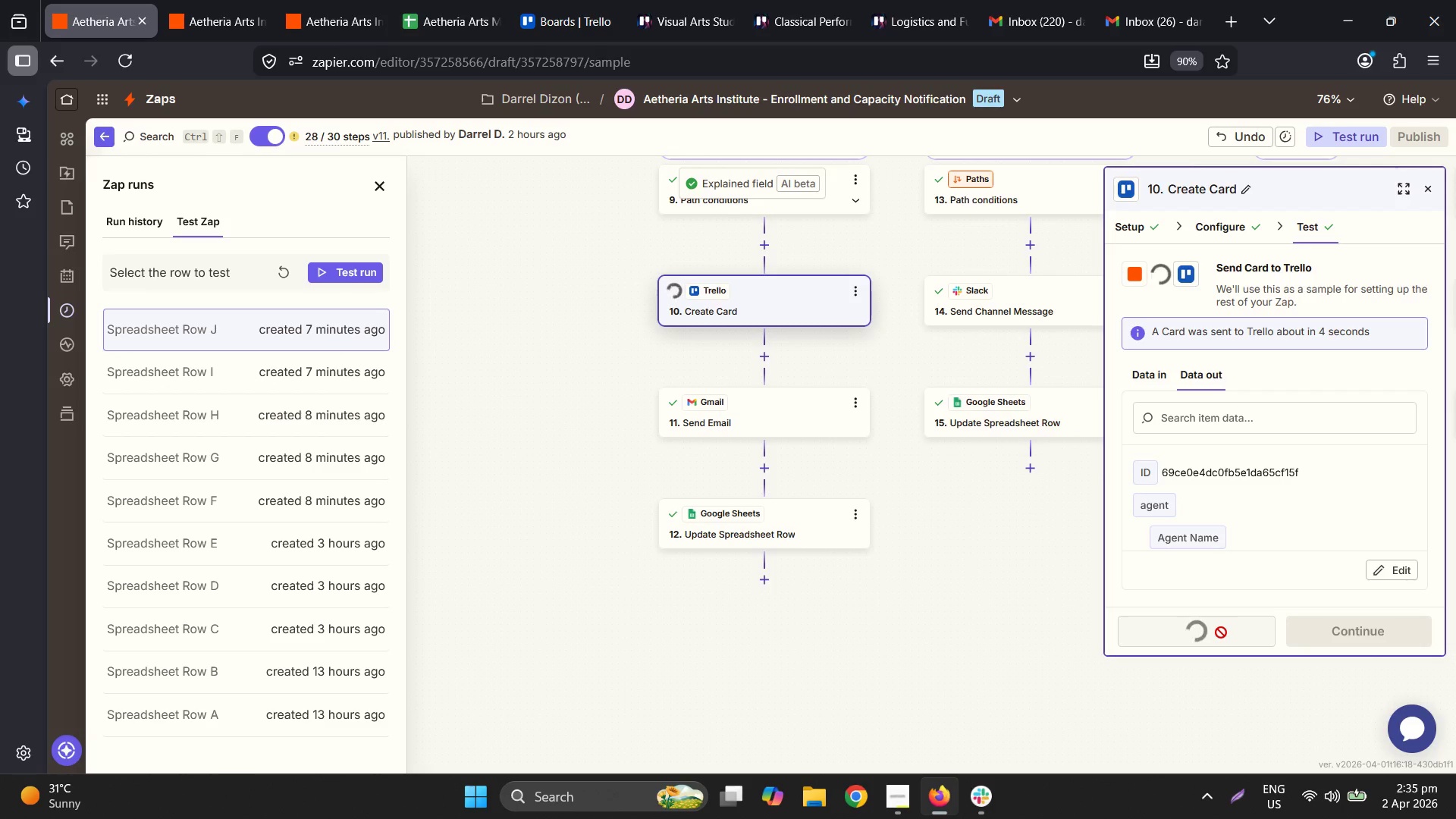 
wait(5.3)
 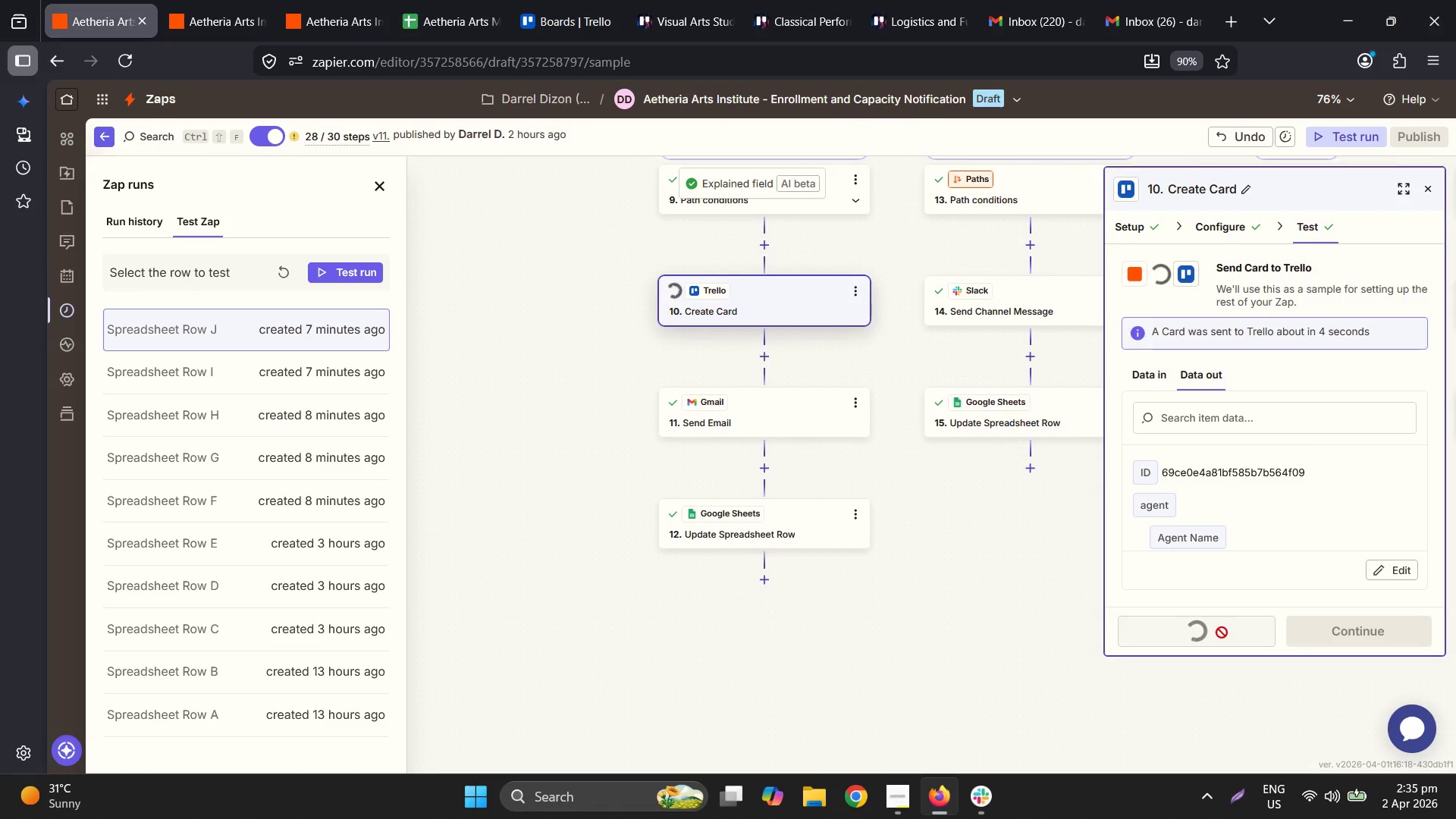 
double_click([1221, 632])
 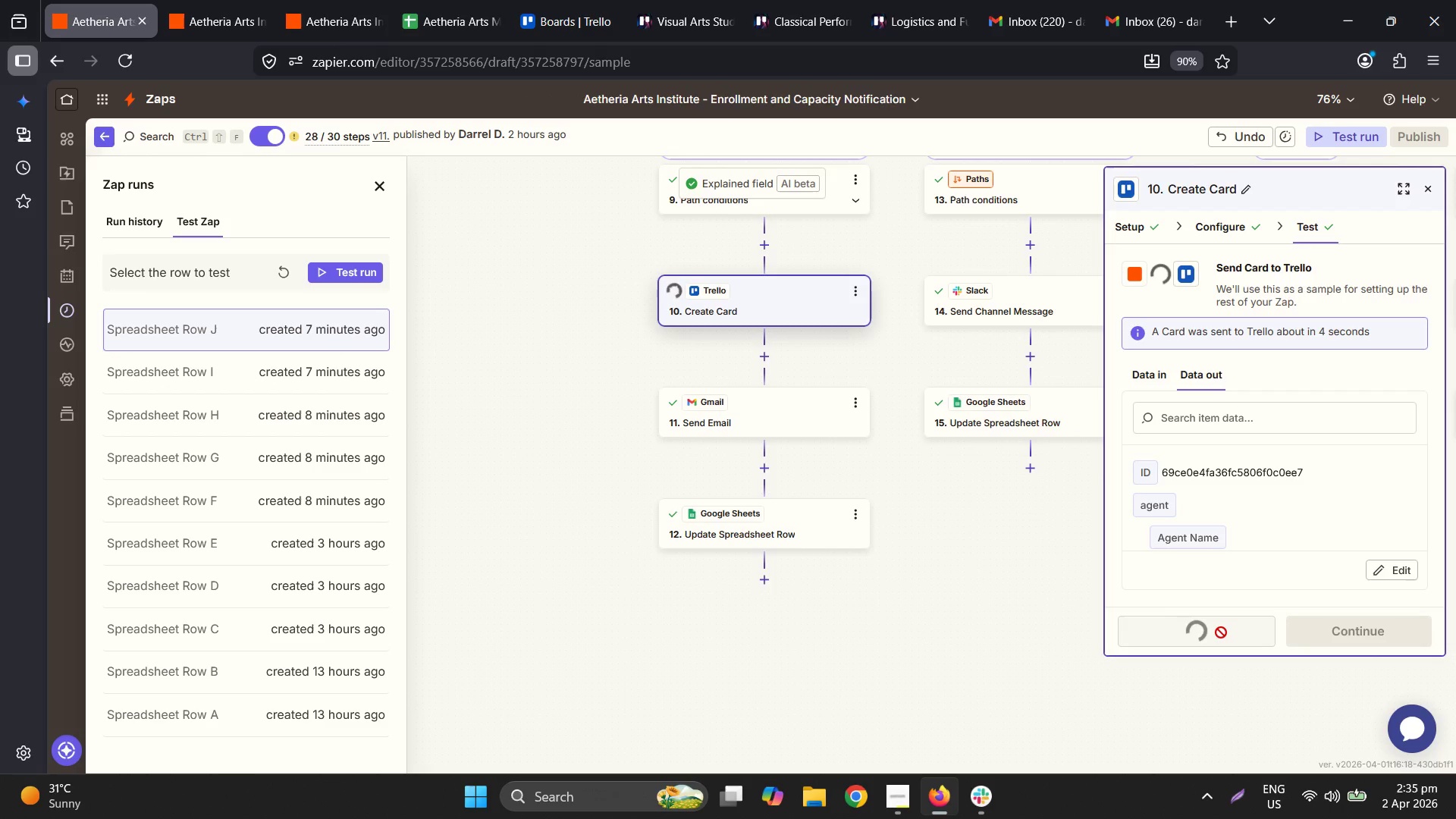 
double_click([1221, 632])
 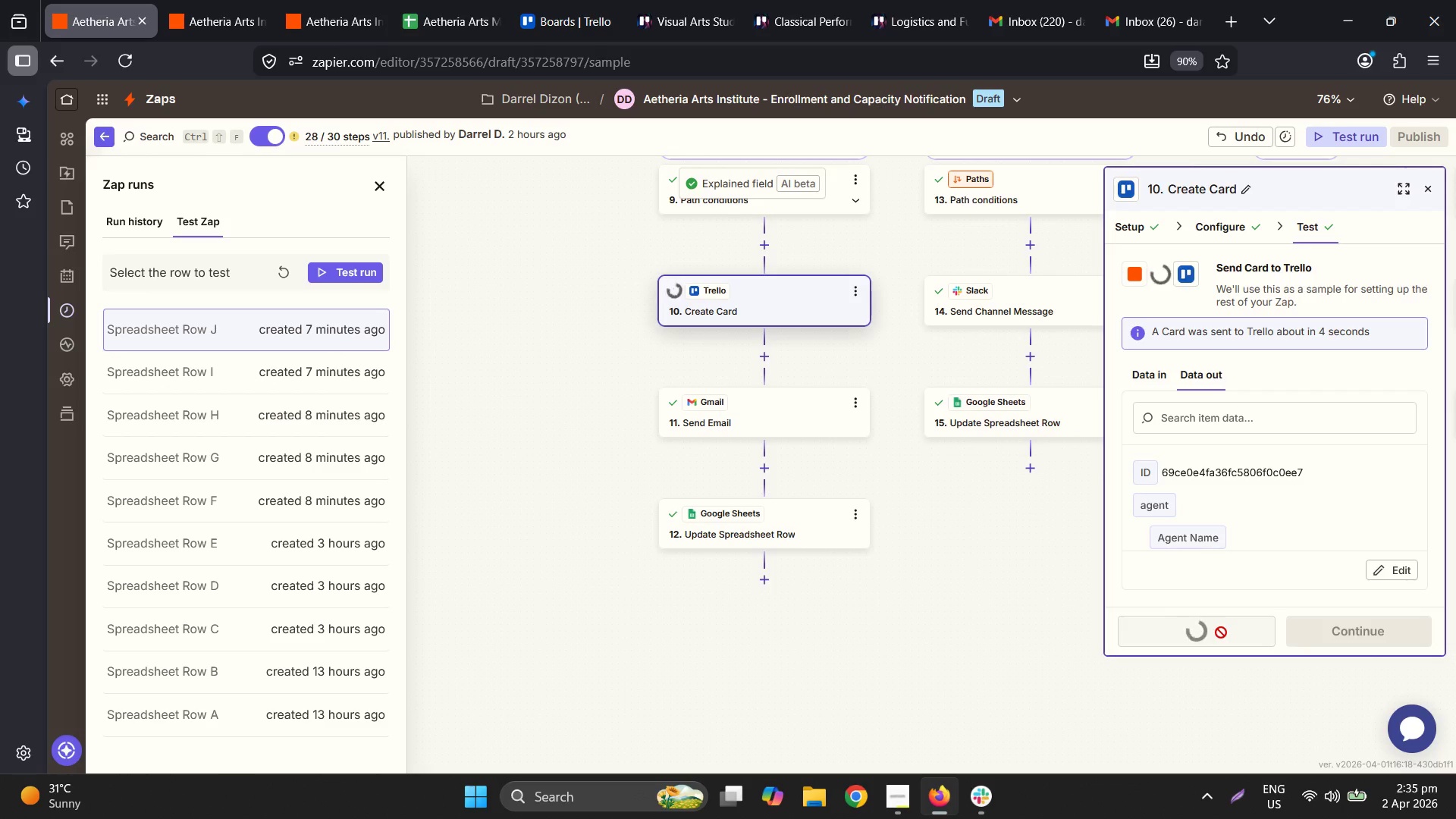 
triple_click([1221, 632])
 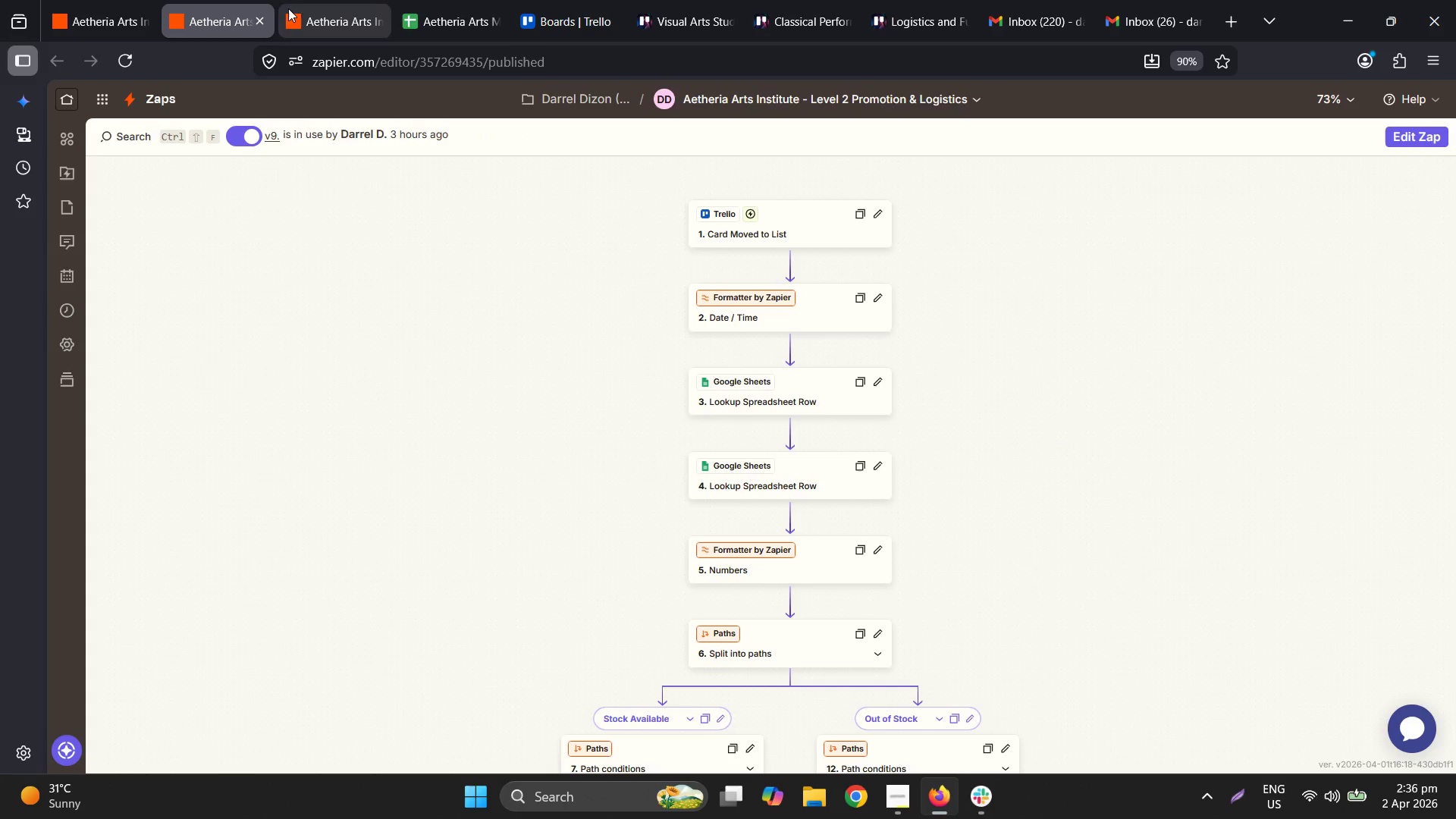 
left_click([613, 0])
 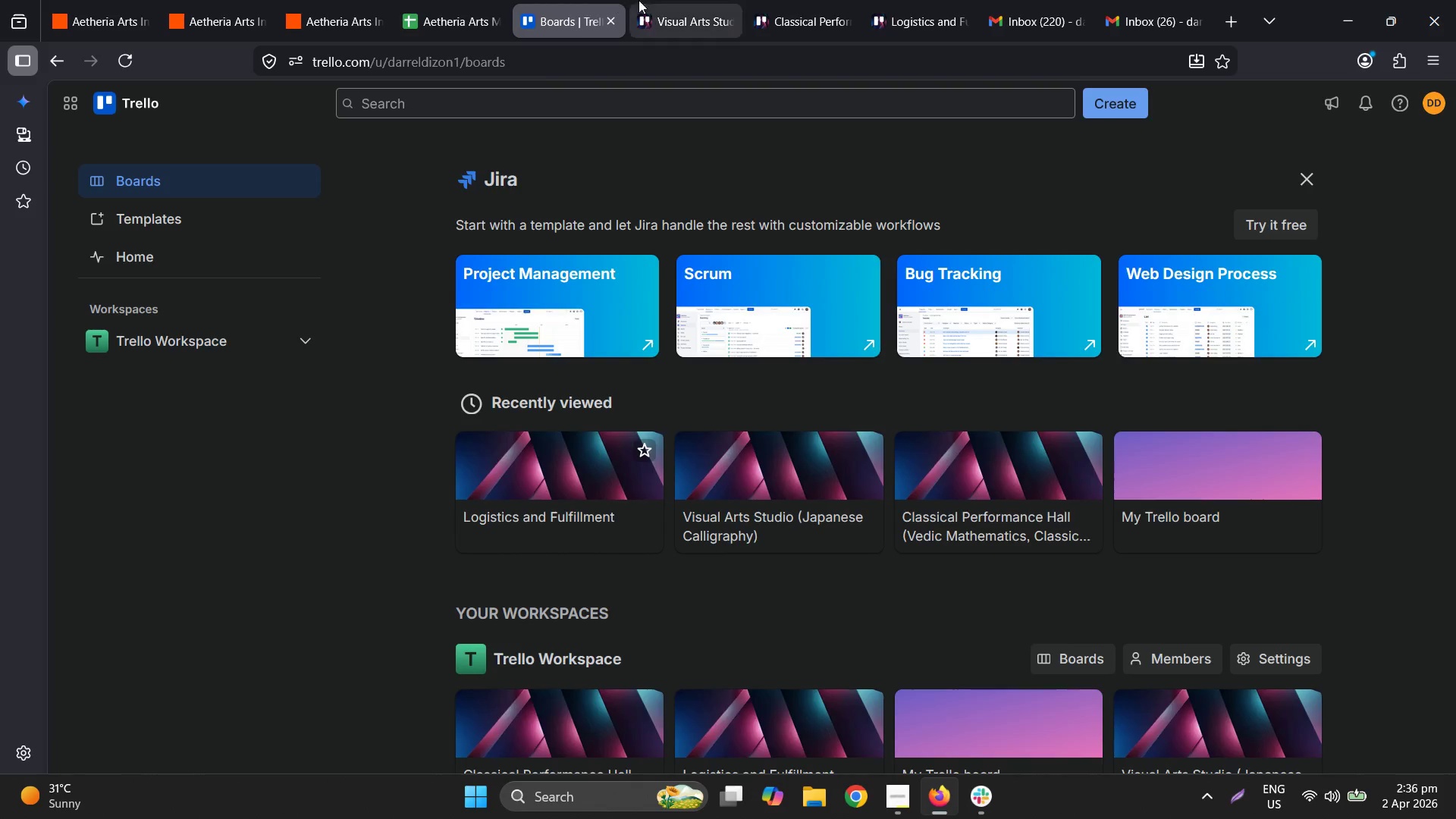 
left_click([676, 0])
 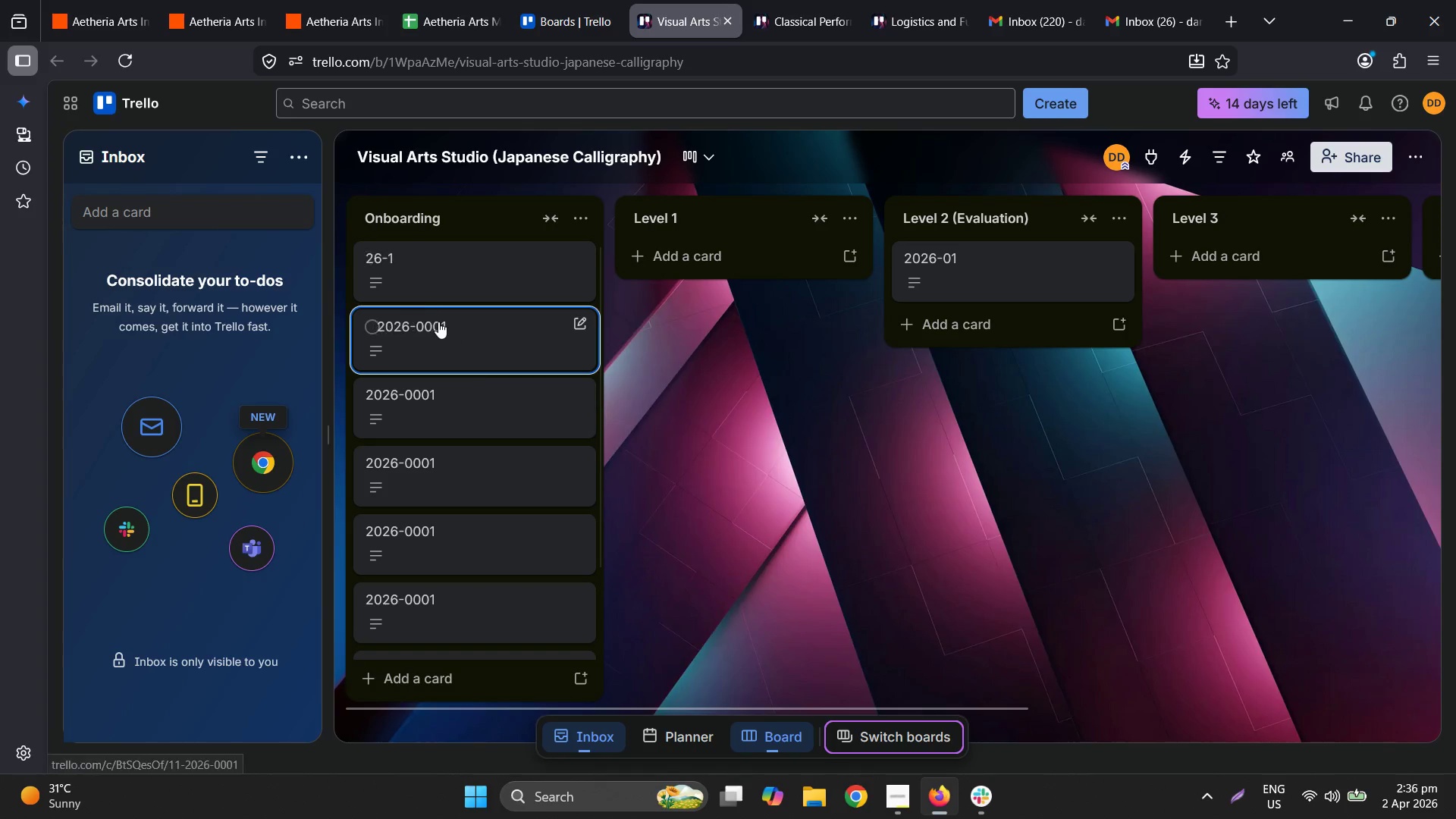 
scroll: coordinate [510, 446], scroll_direction: down, amount: 8.0
 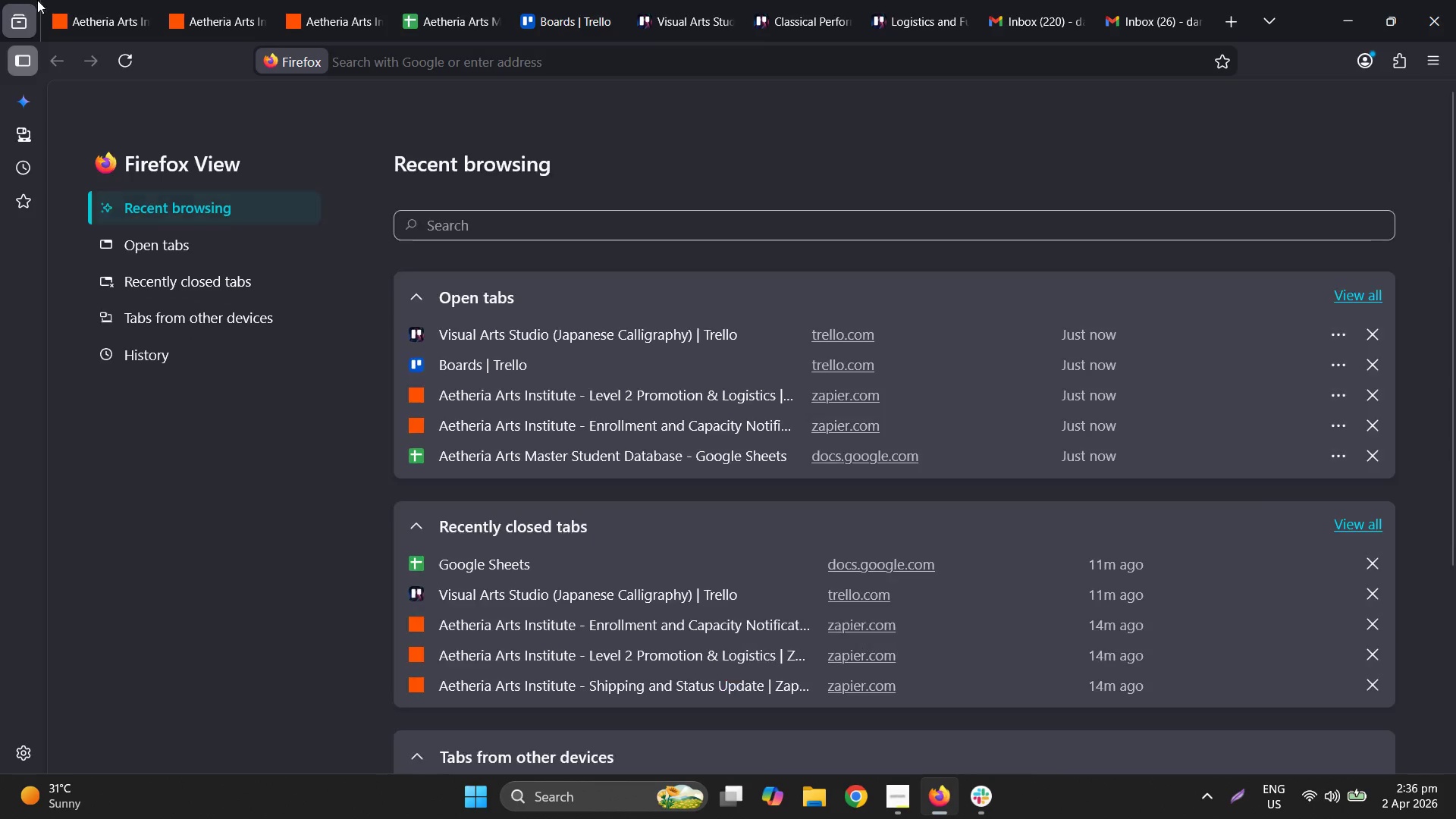 
double_click([98, 0])
 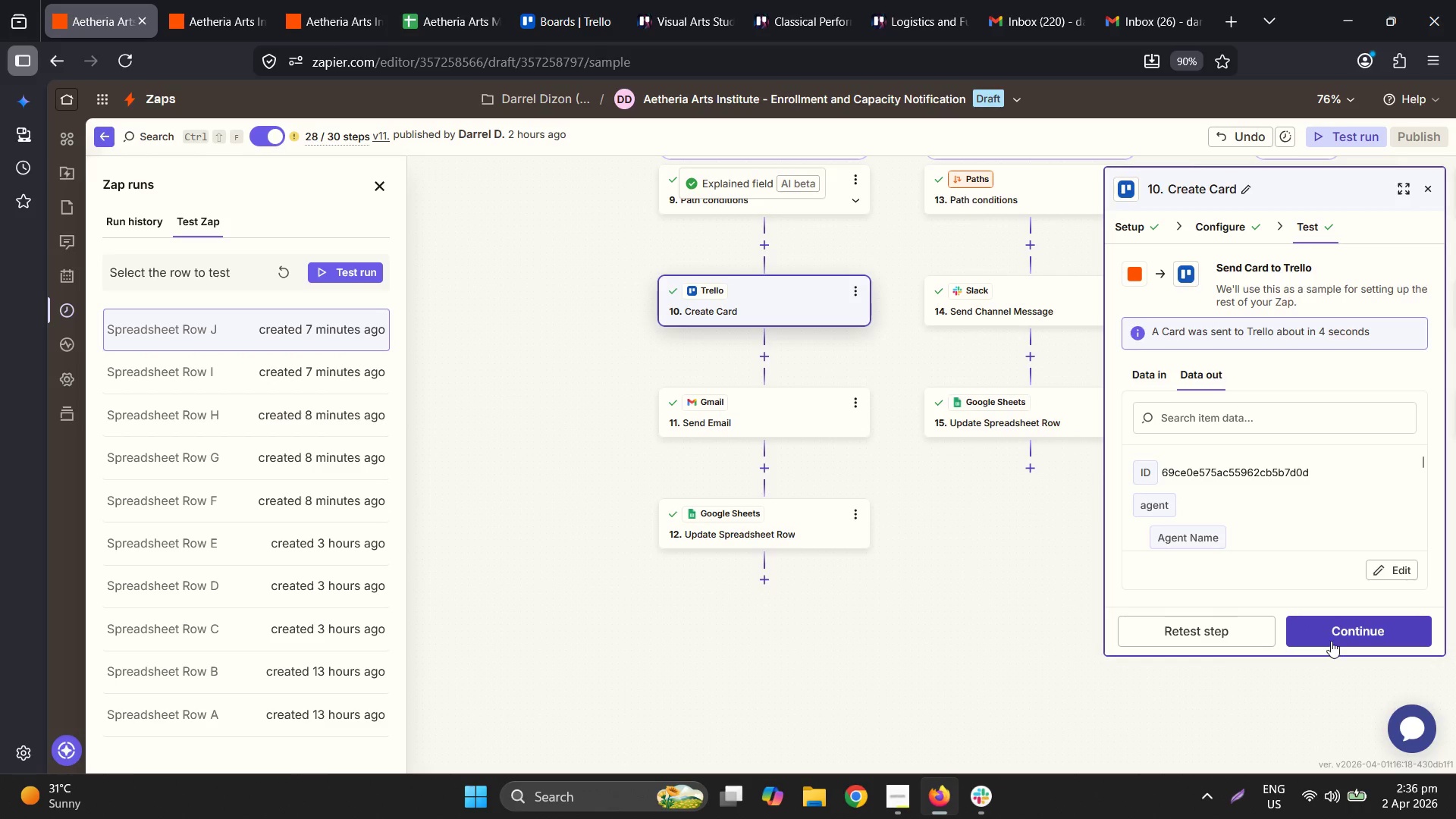 
left_click([1233, 627])
 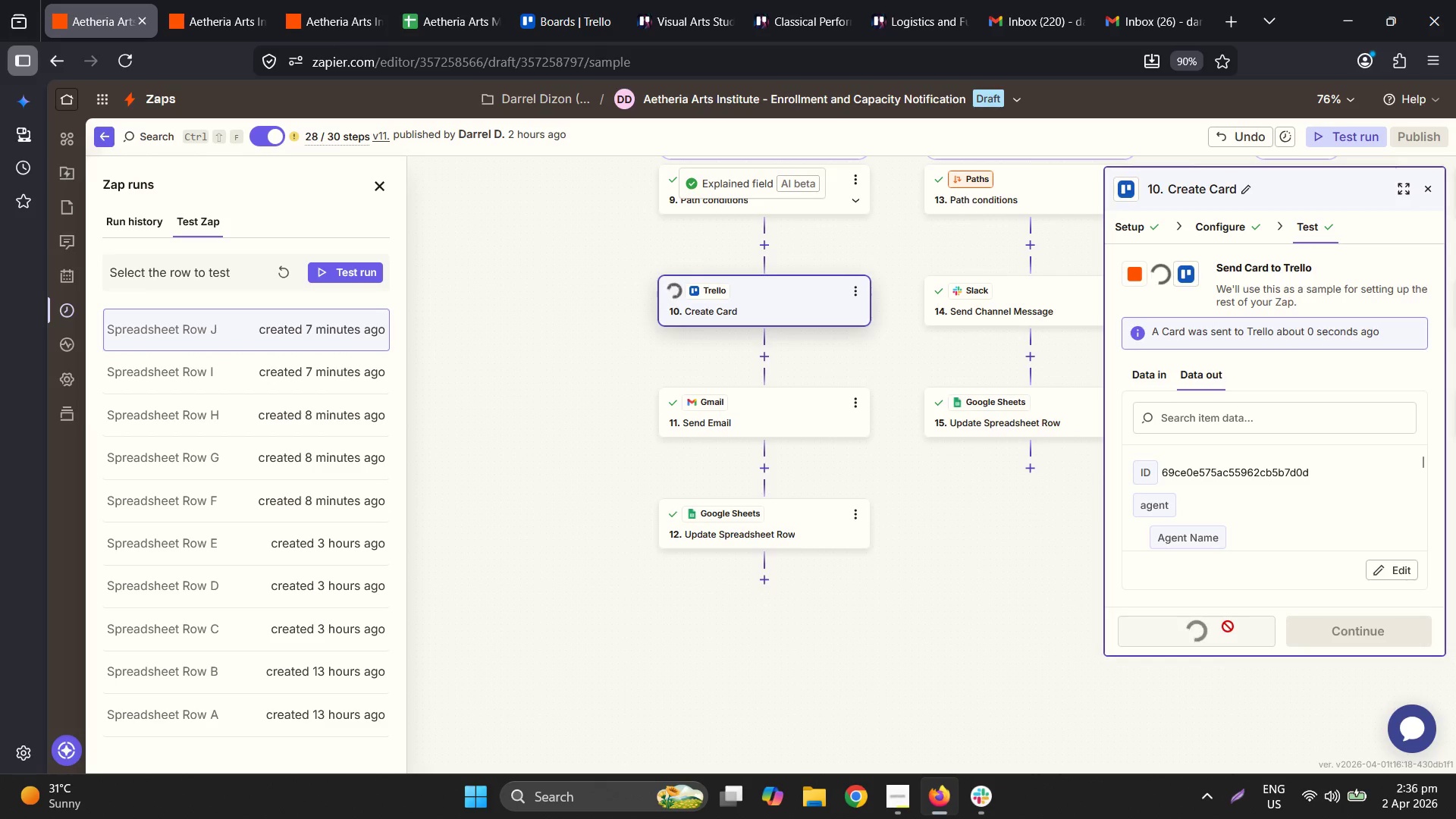 
left_click([1228, 626])
 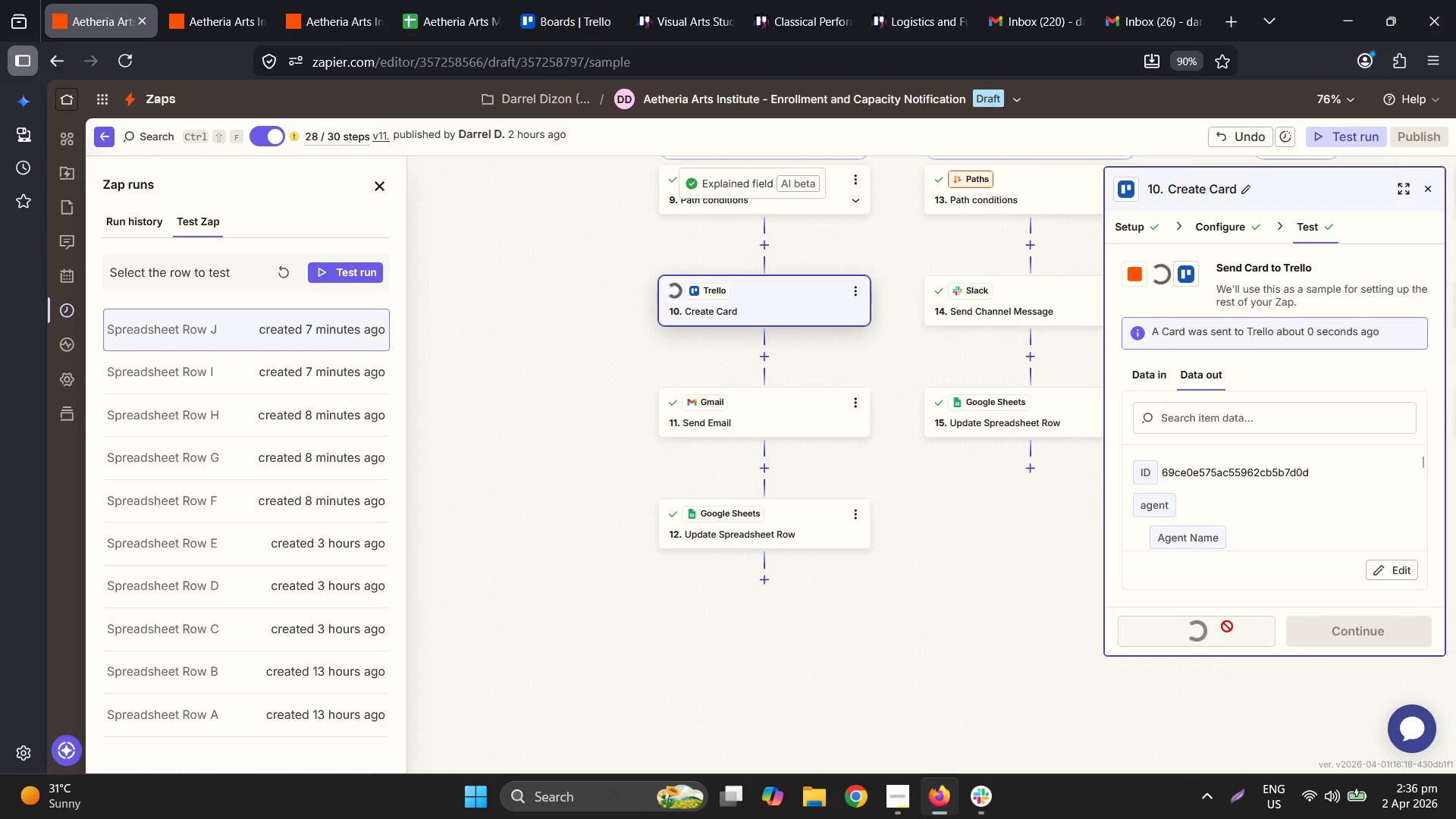 
triple_click([1227, 626])
 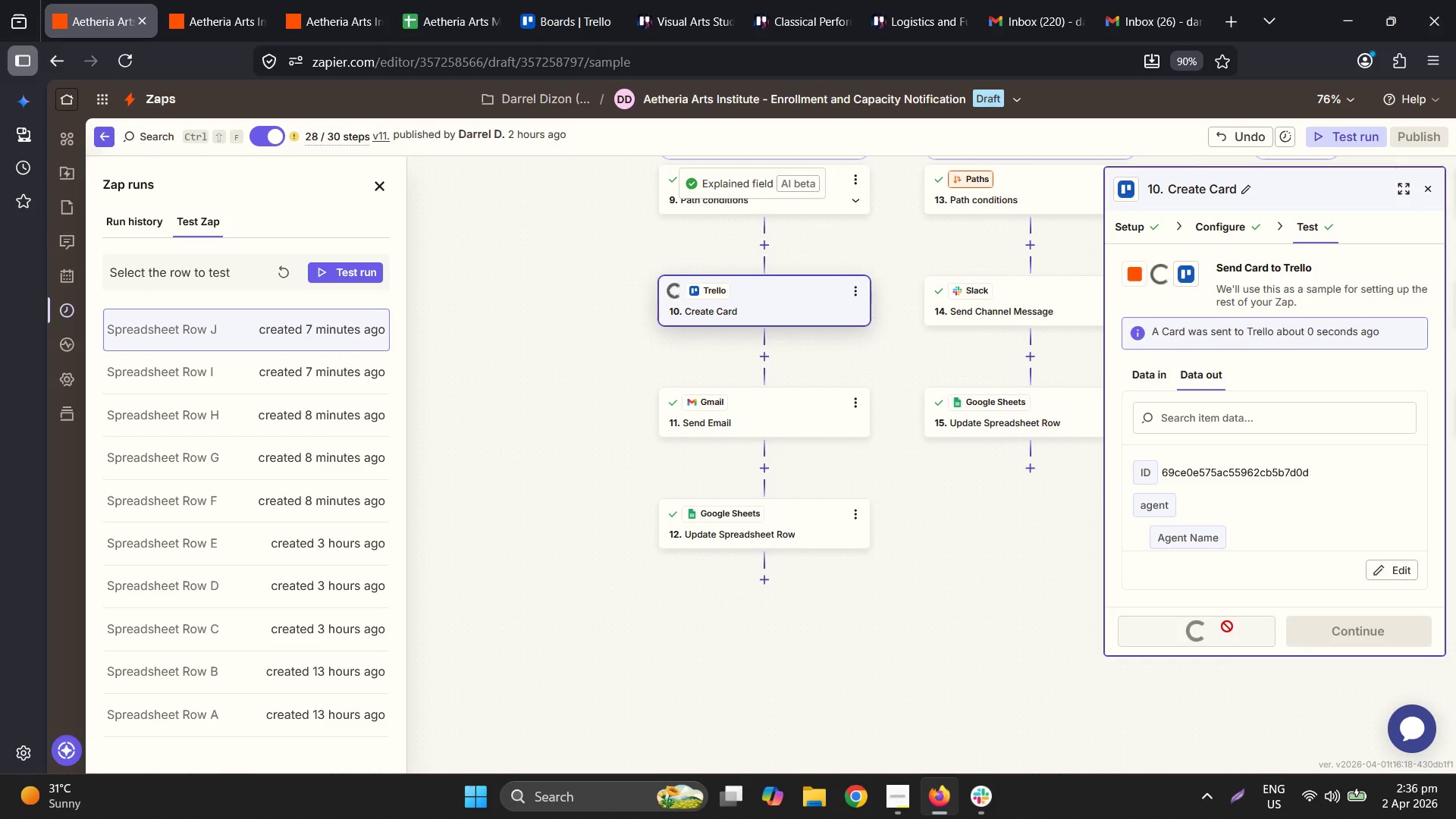 
triple_click([1227, 626])
 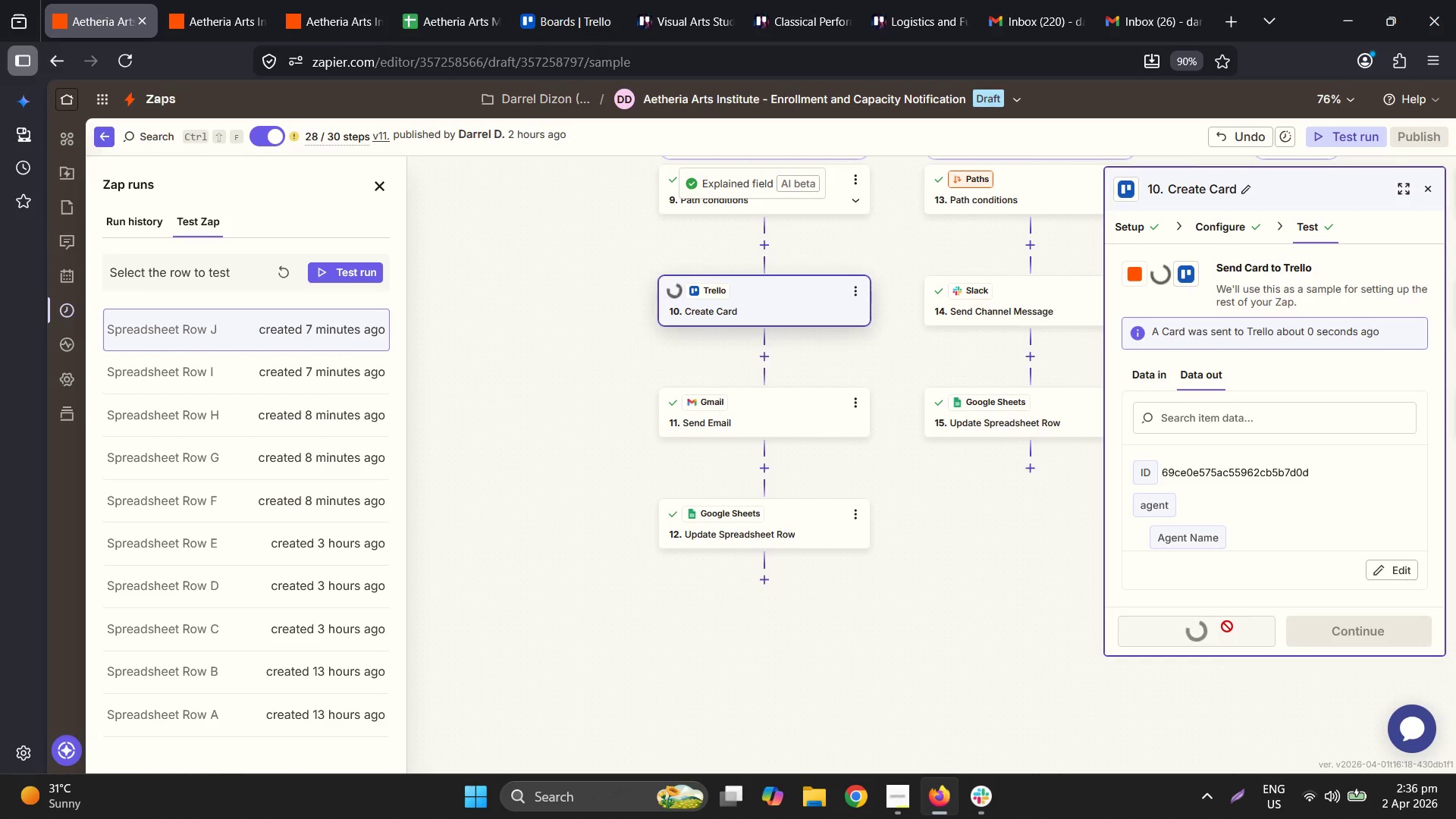 
triple_click([1227, 626])
 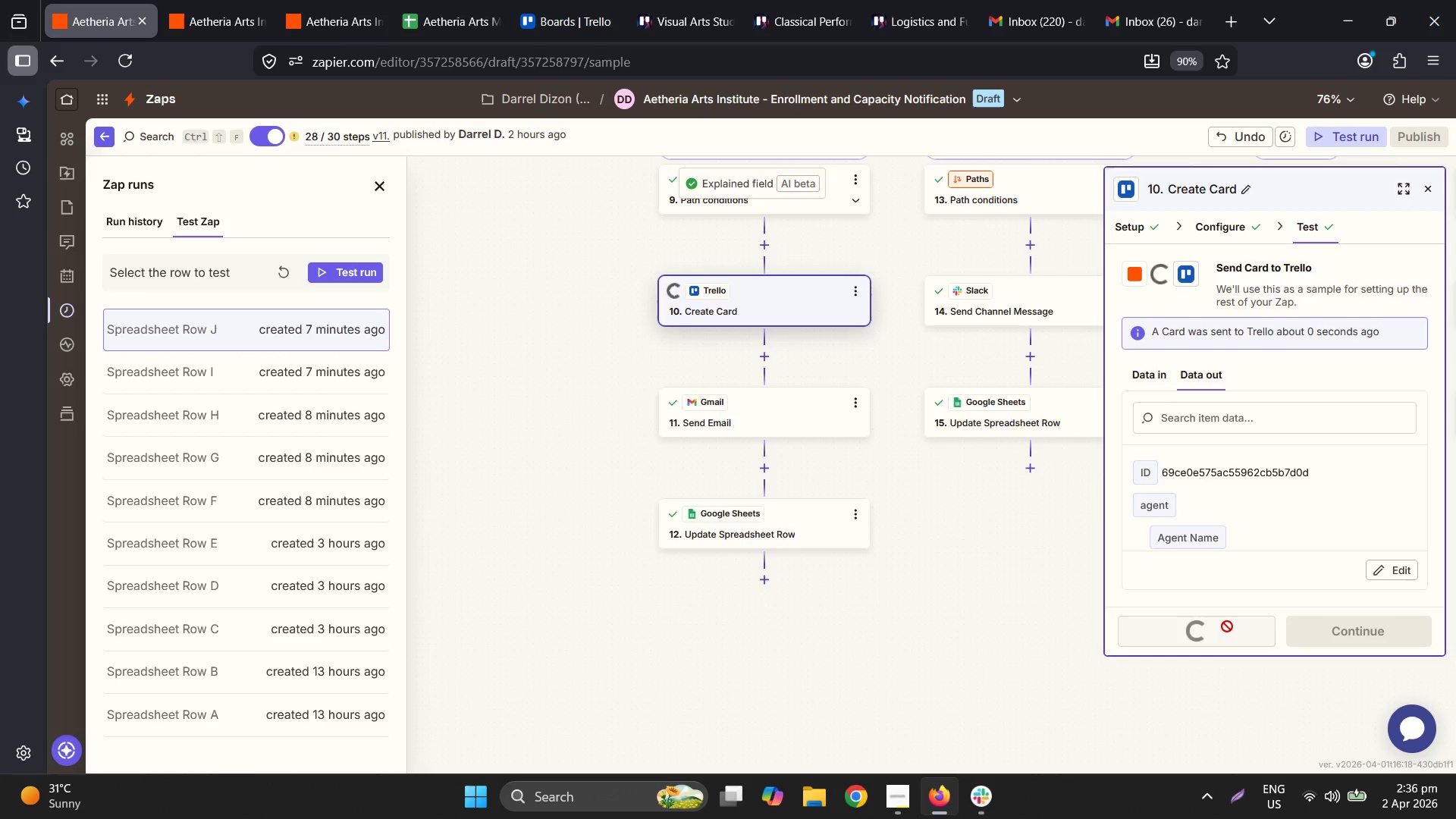 
triple_click([1227, 626])
 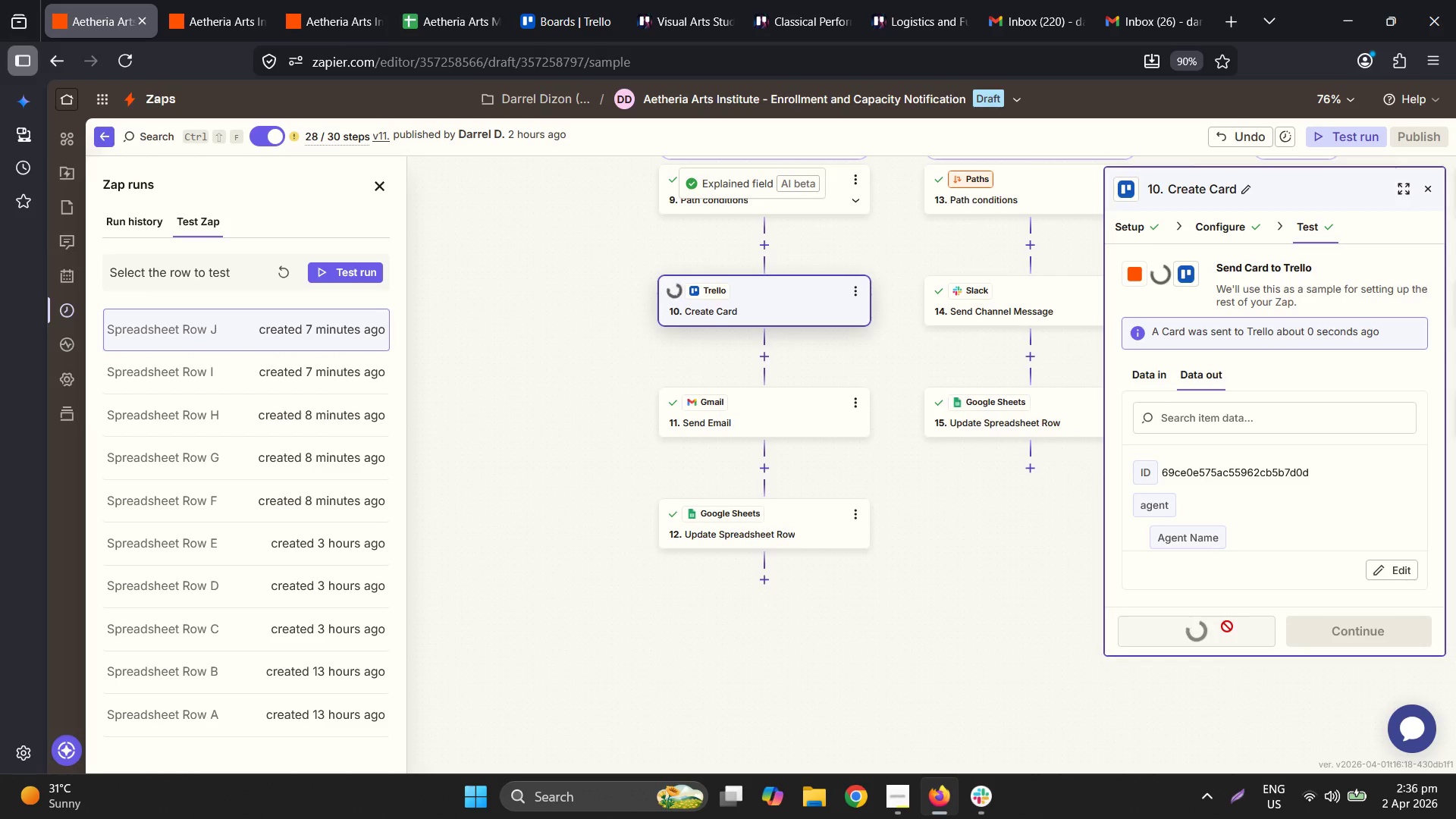 
triple_click([1227, 626])
 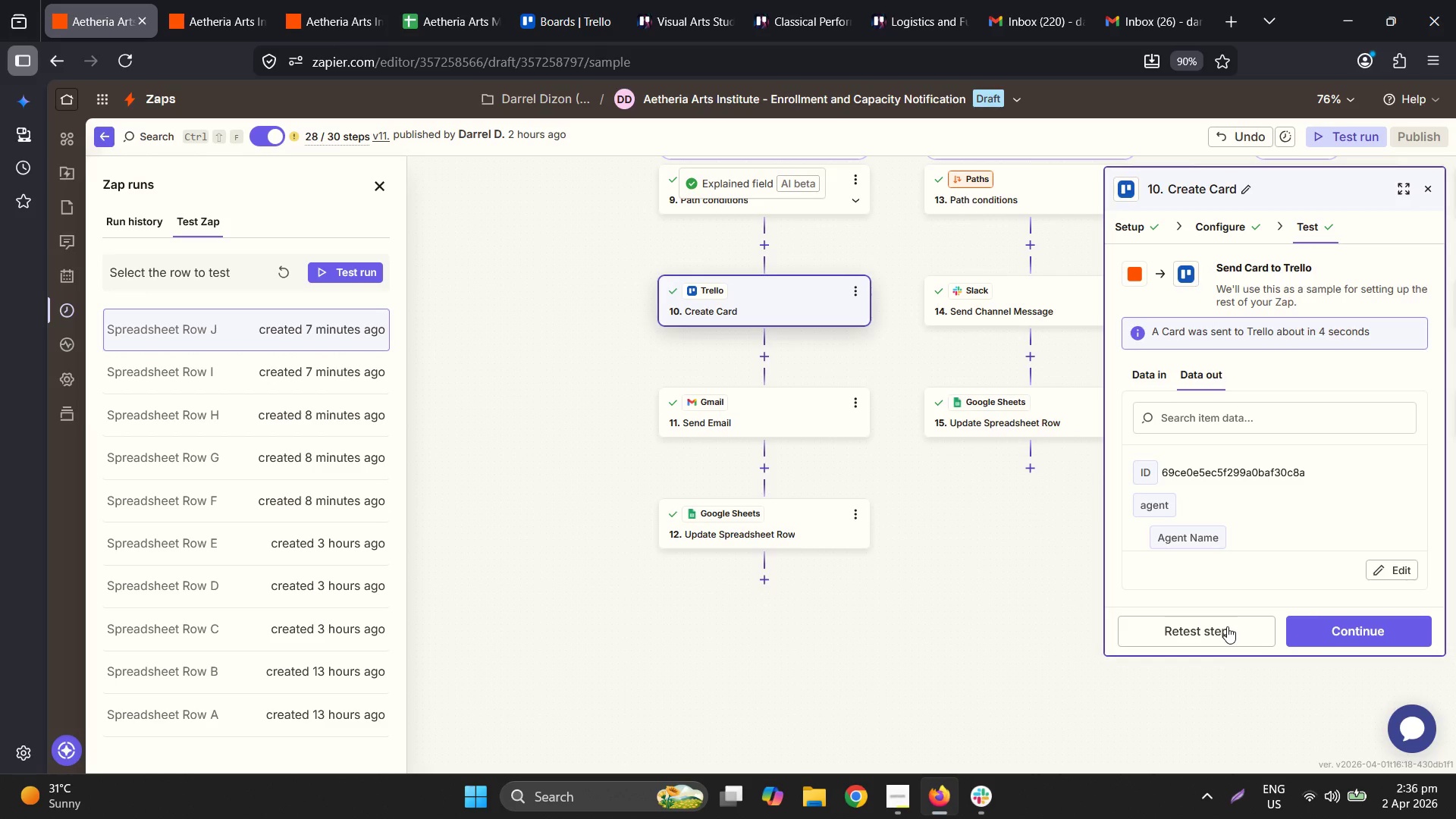 
left_click([1227, 626])
 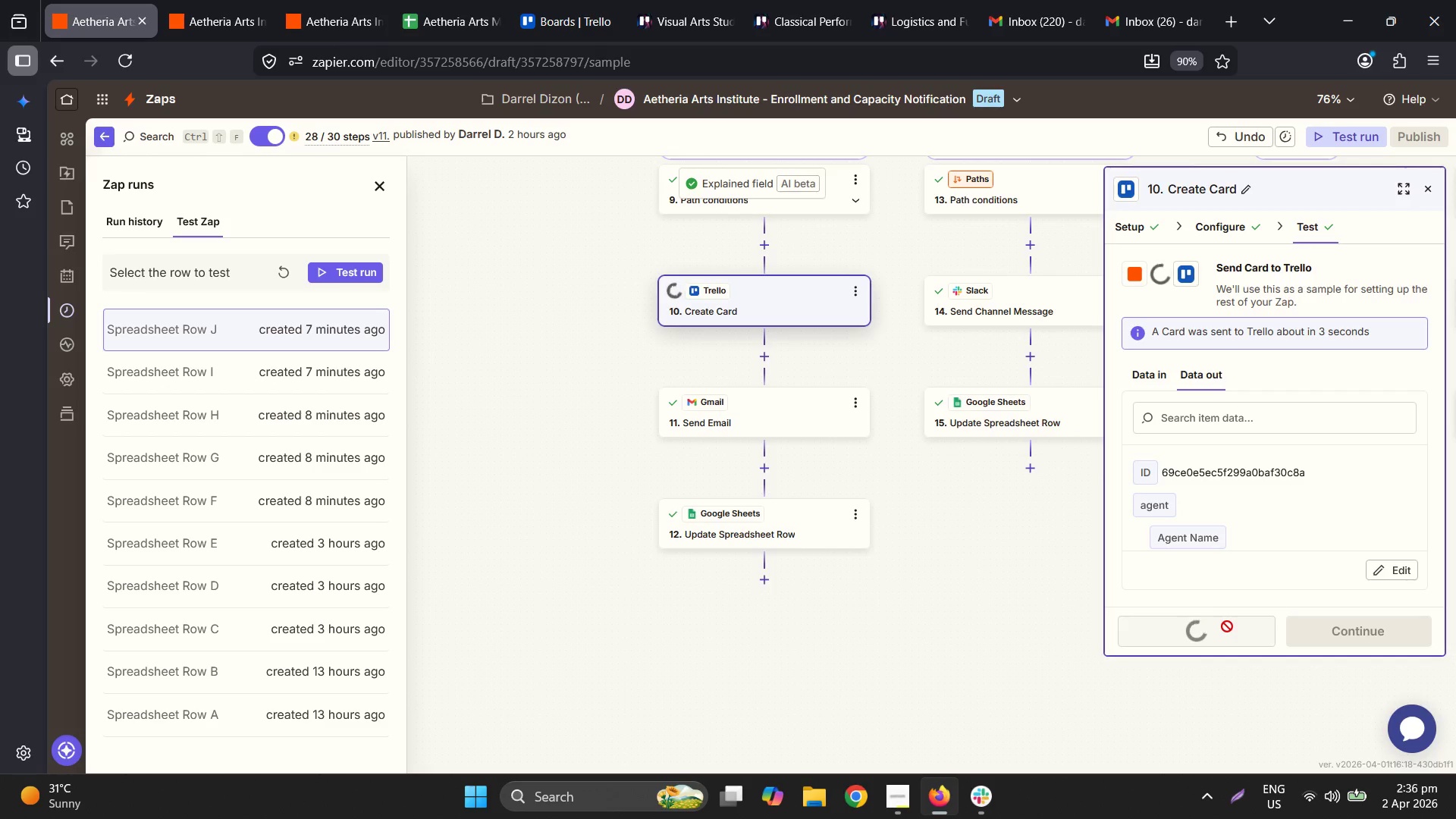 
left_click([1227, 626])
 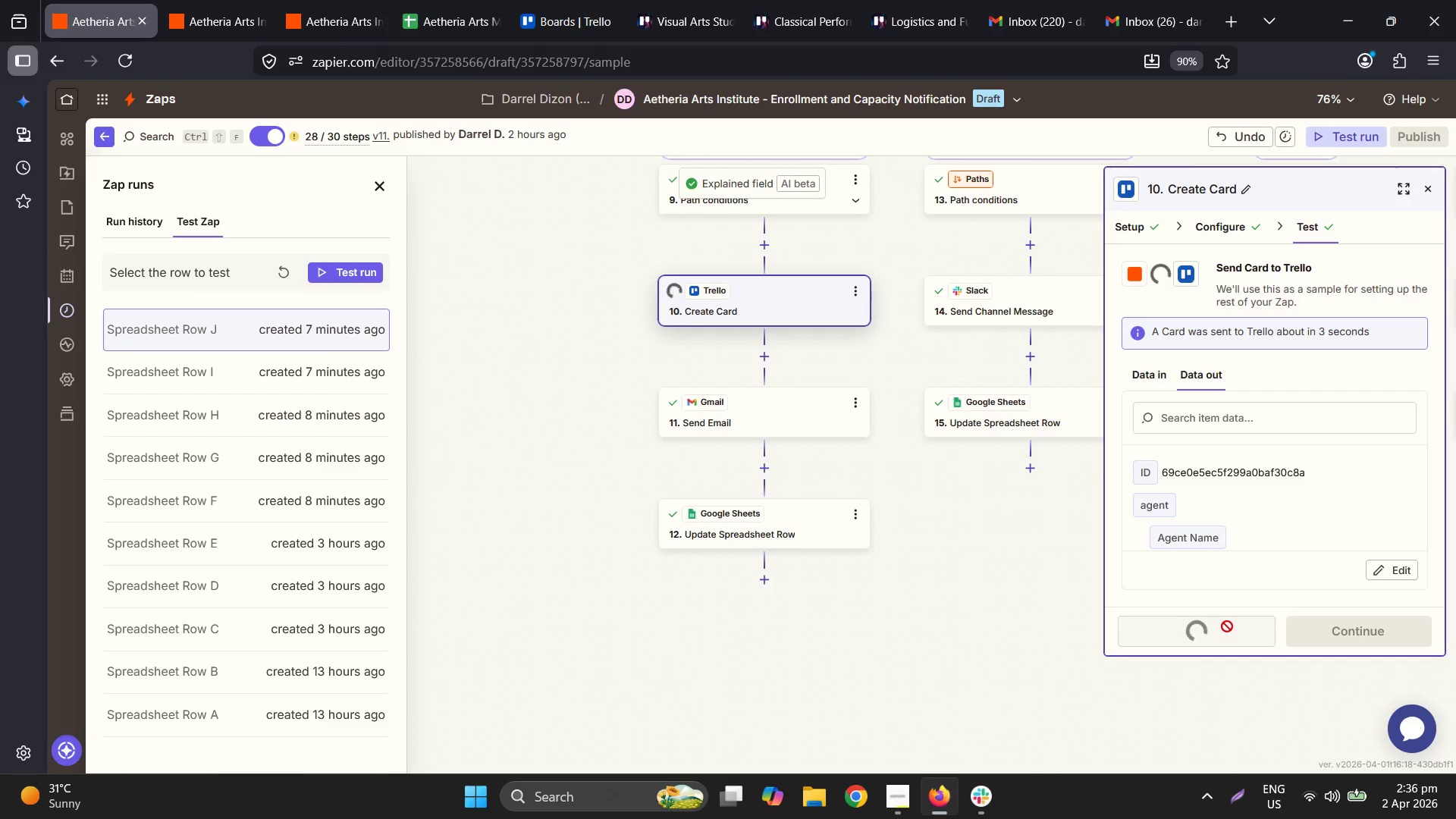 
left_click([1227, 626])
 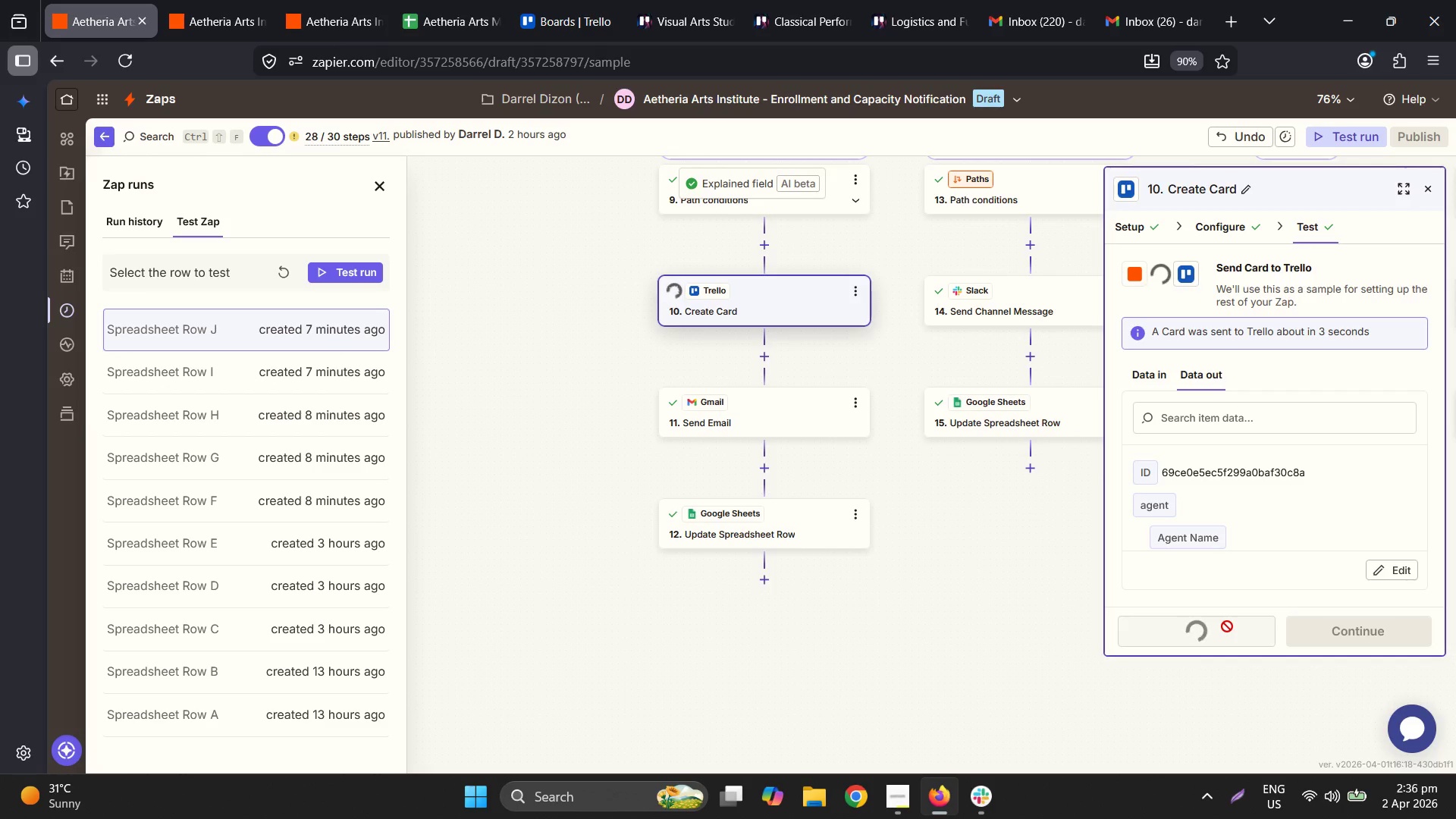 
double_click([1227, 626])
 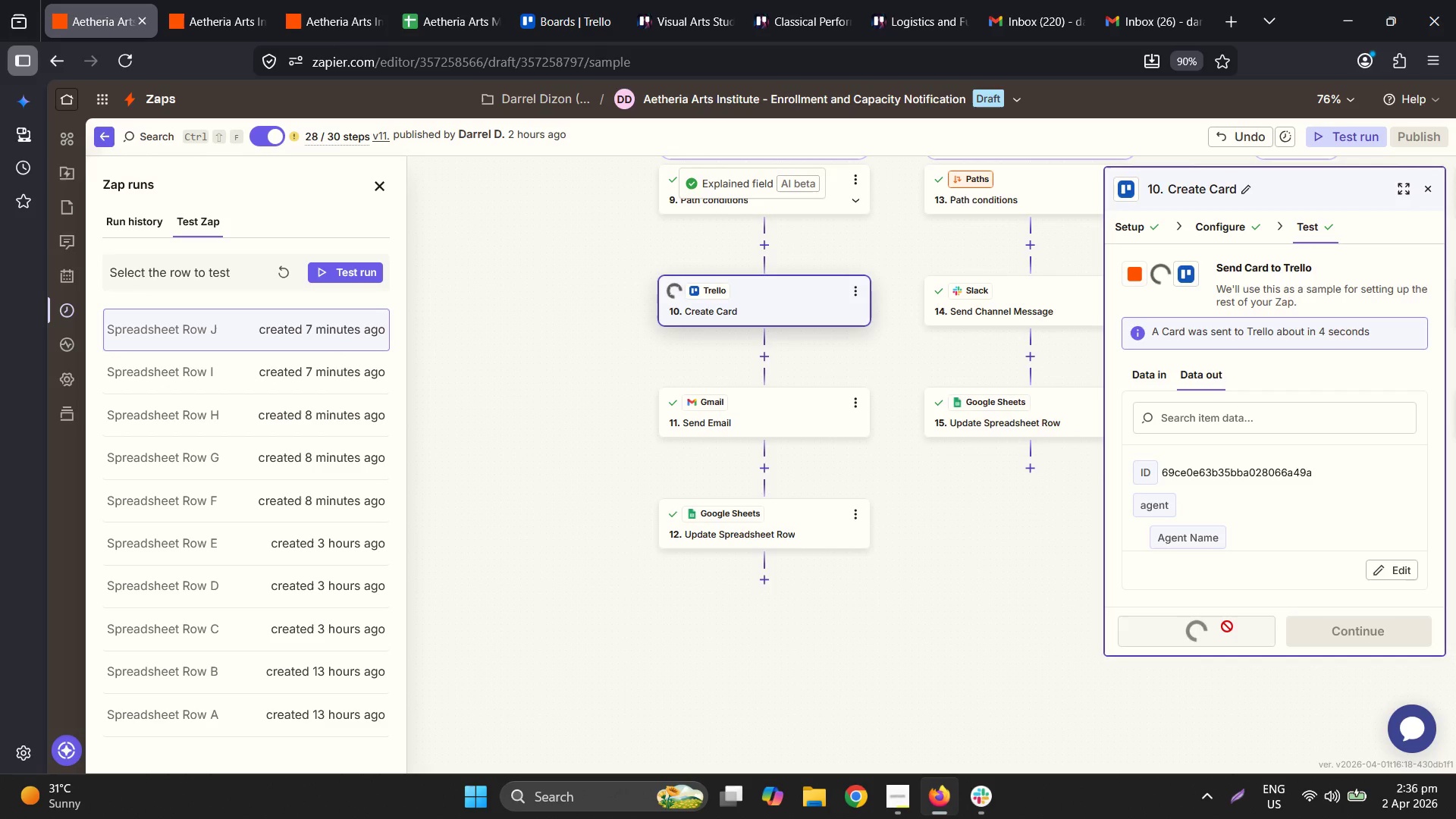 
double_click([1227, 626])
 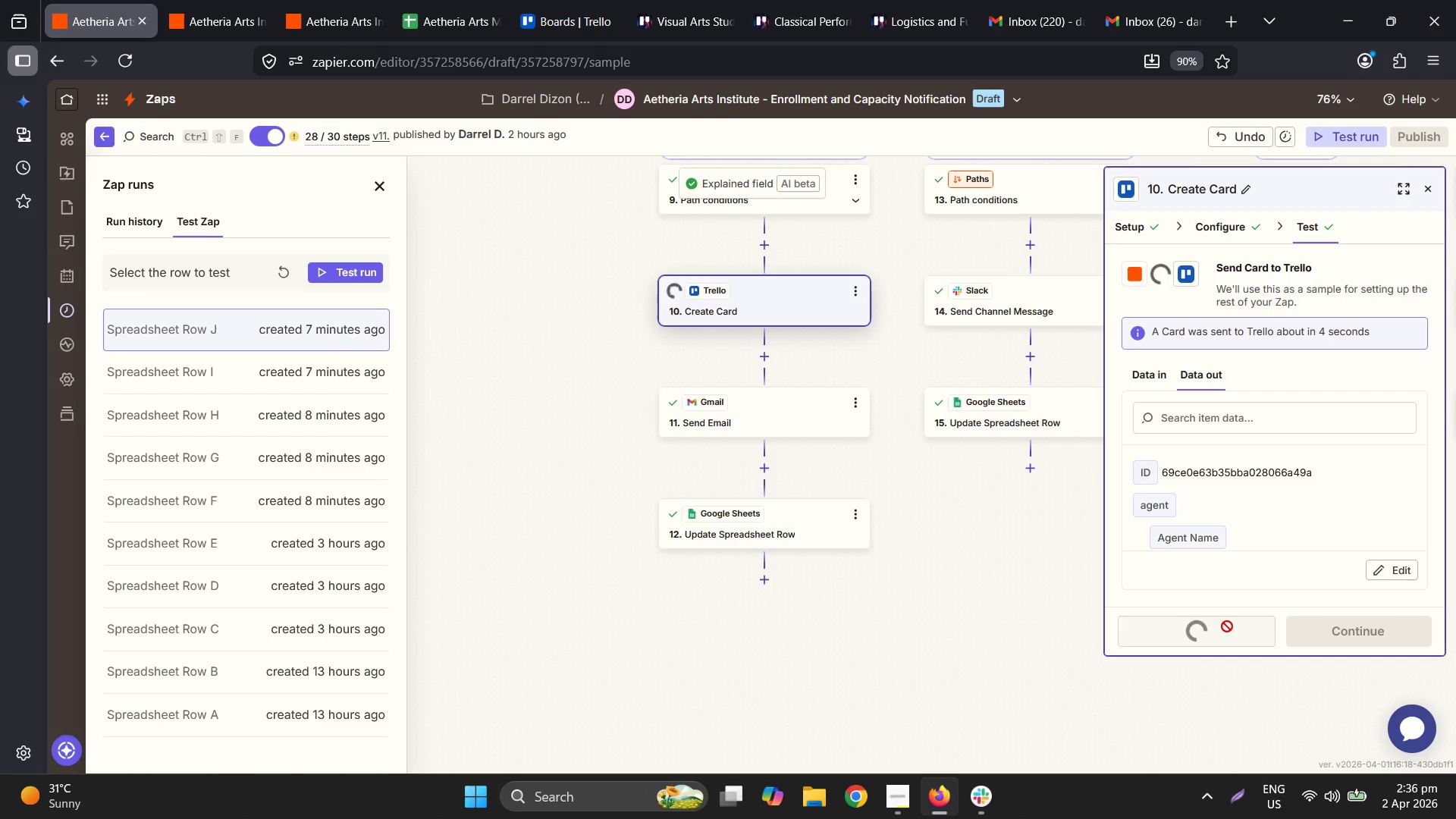 
triple_click([1227, 626])
 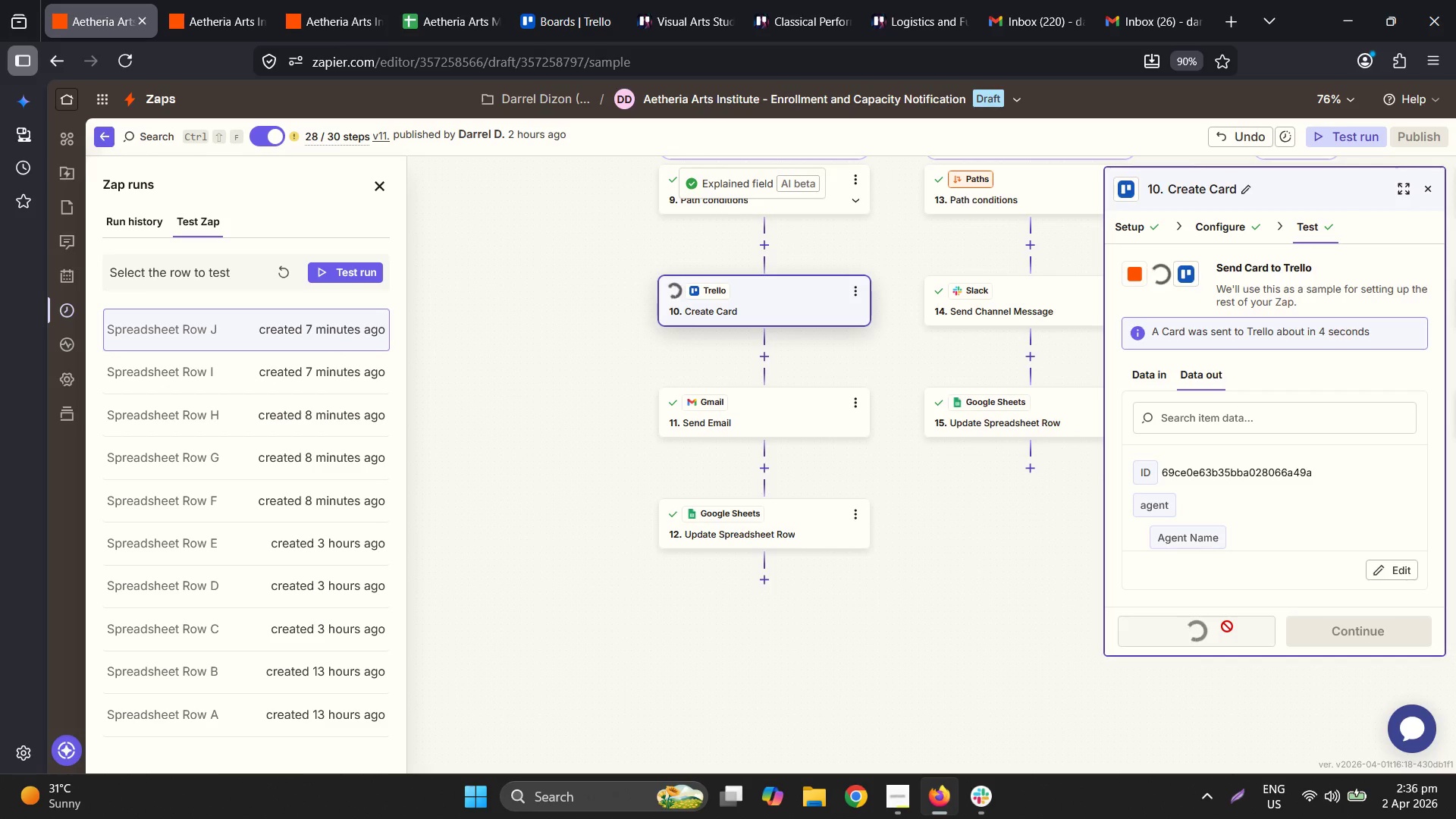 
triple_click([1227, 626])
 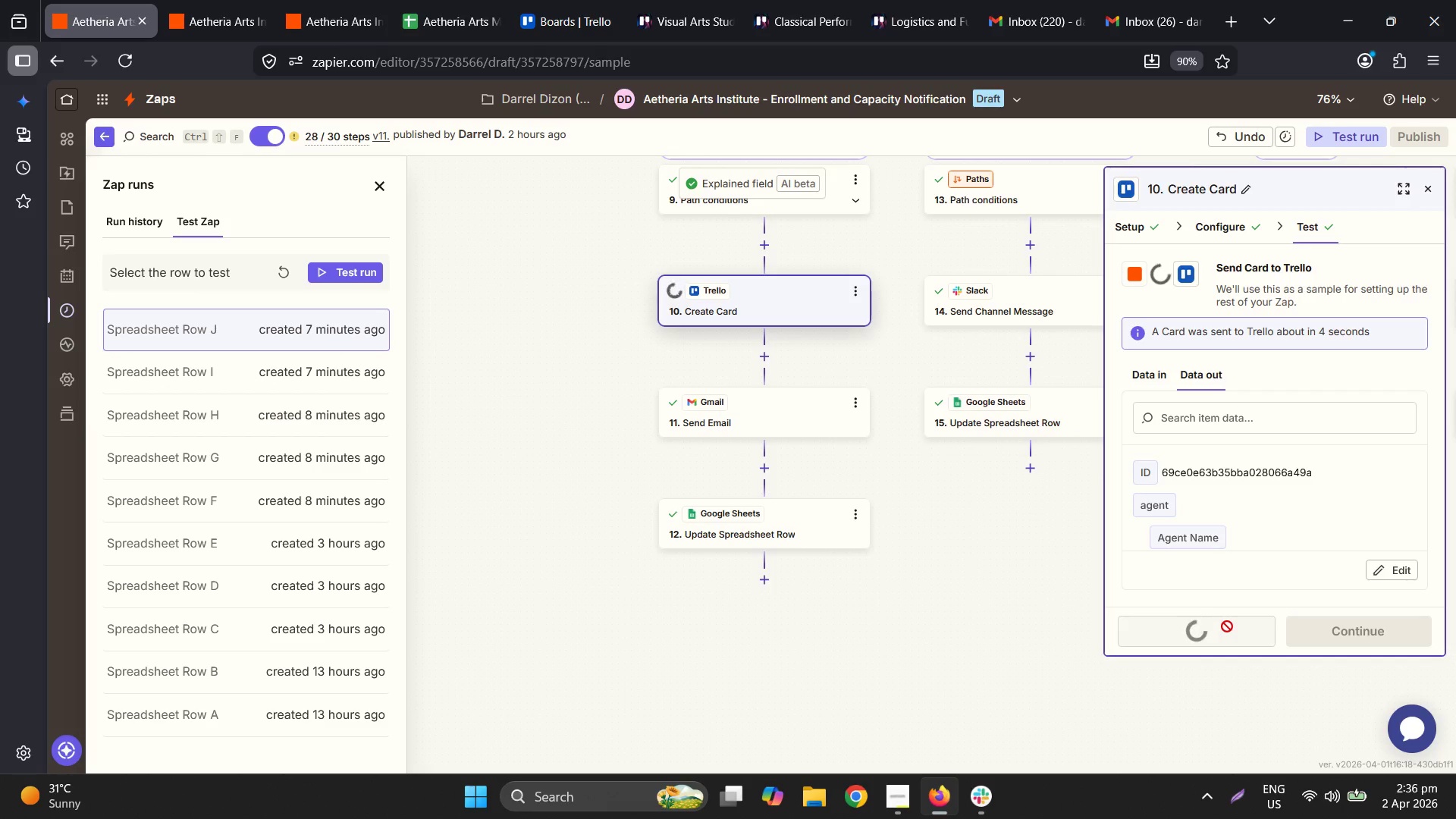 
triple_click([1227, 626])
 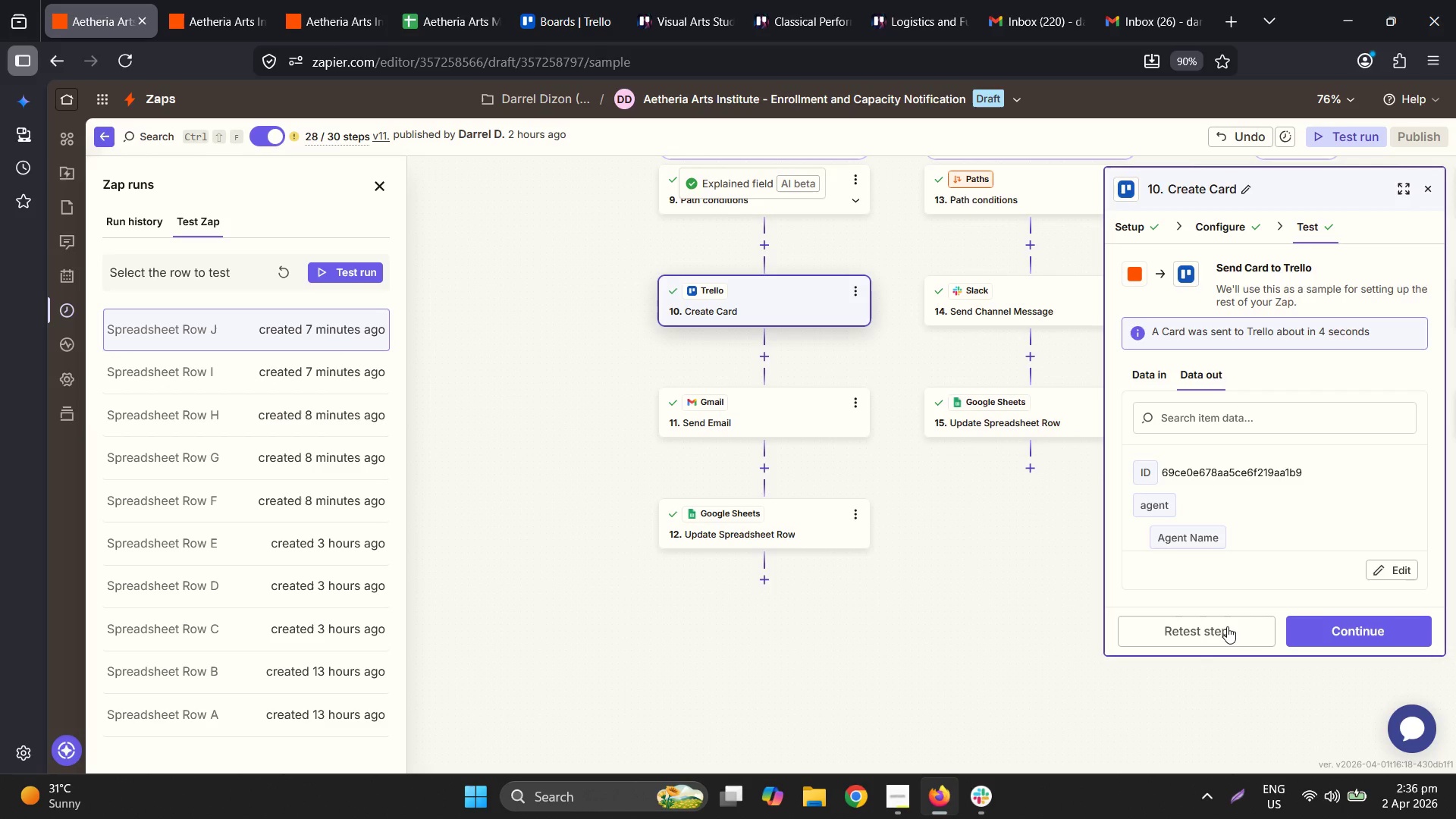 
triple_click([1227, 626])
 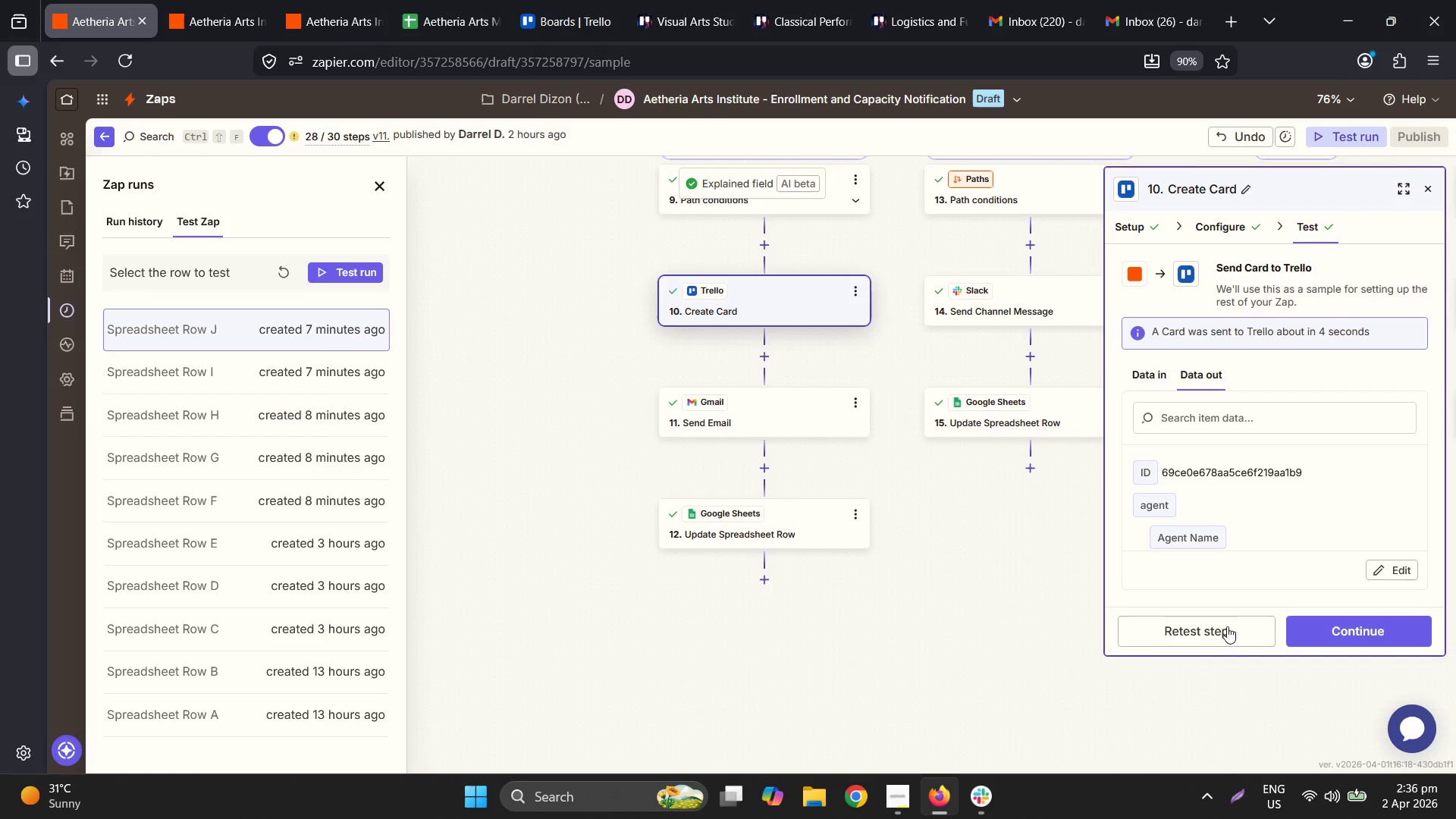 
triple_click([1227, 626])
 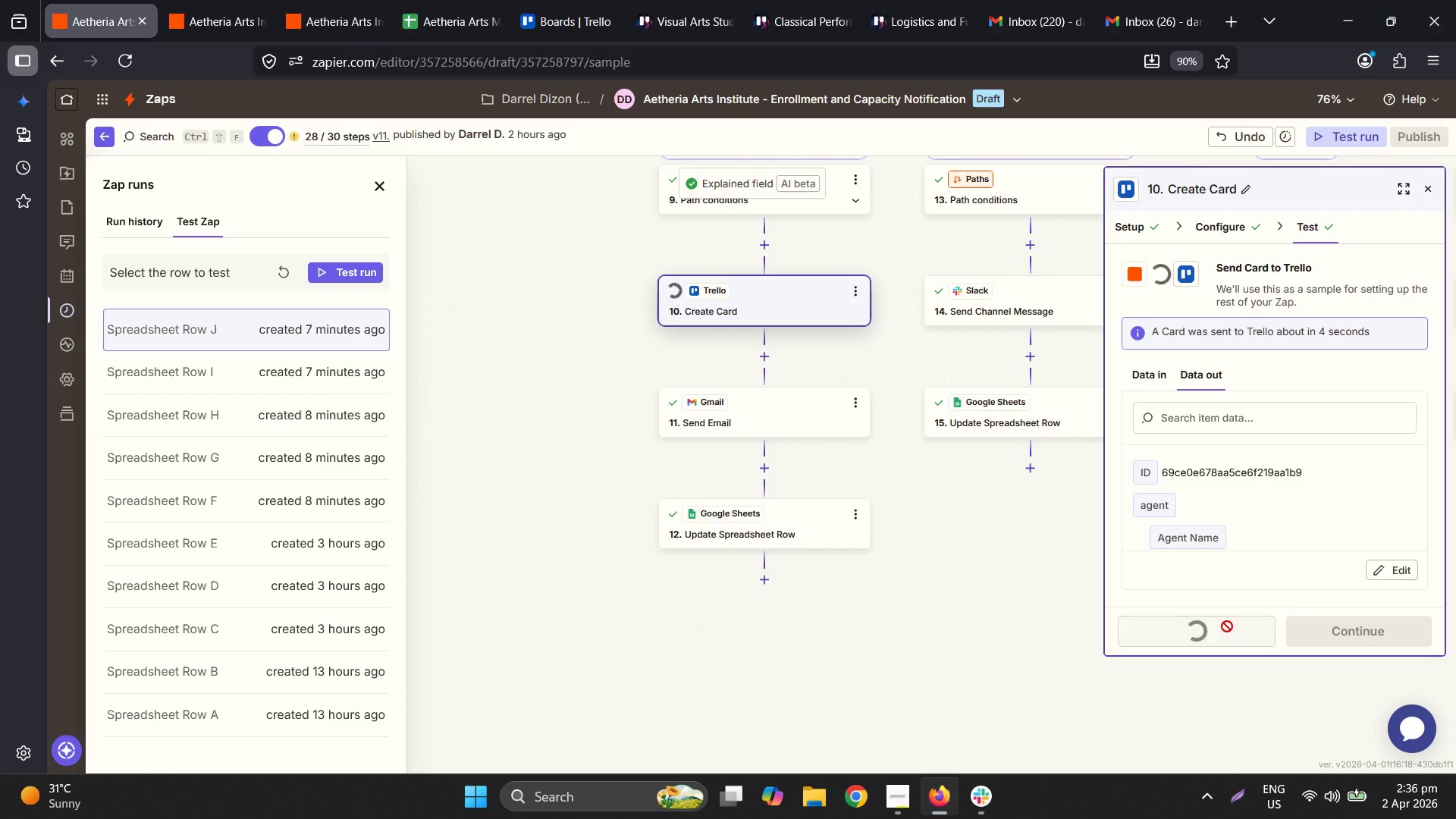 
triple_click([1226, 626])
 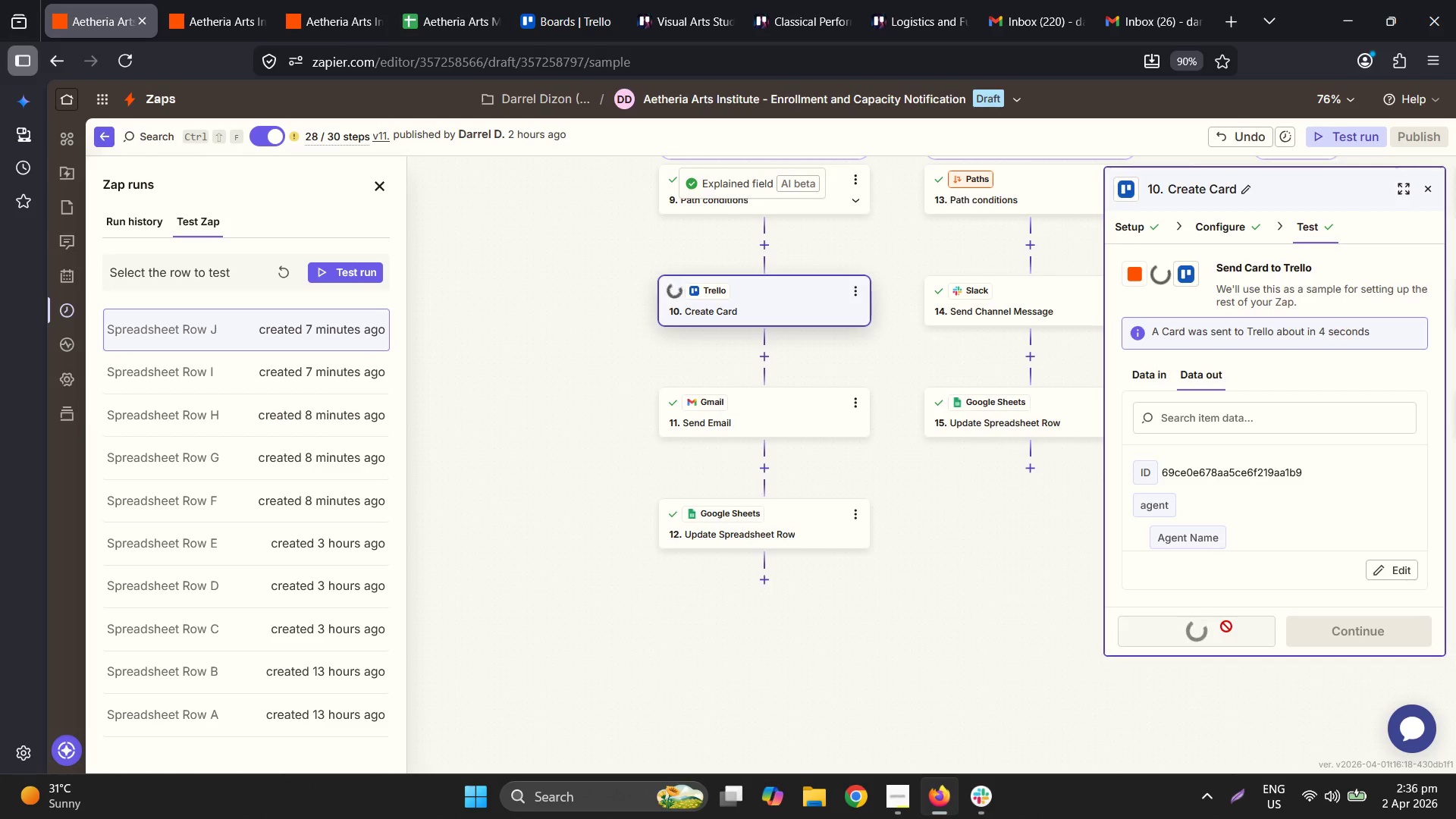 
triple_click([1226, 626])
 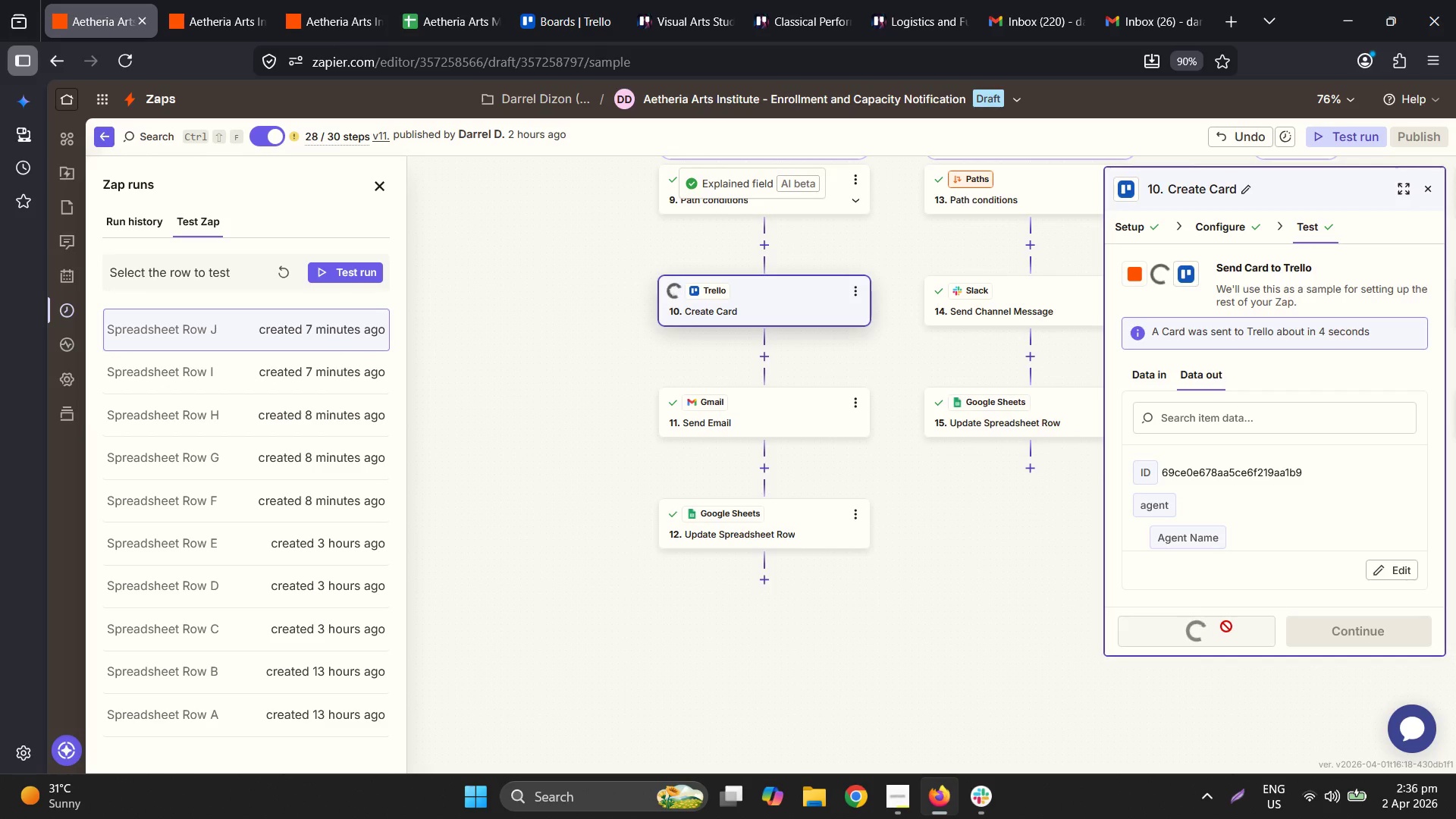 
triple_click([1226, 626])
 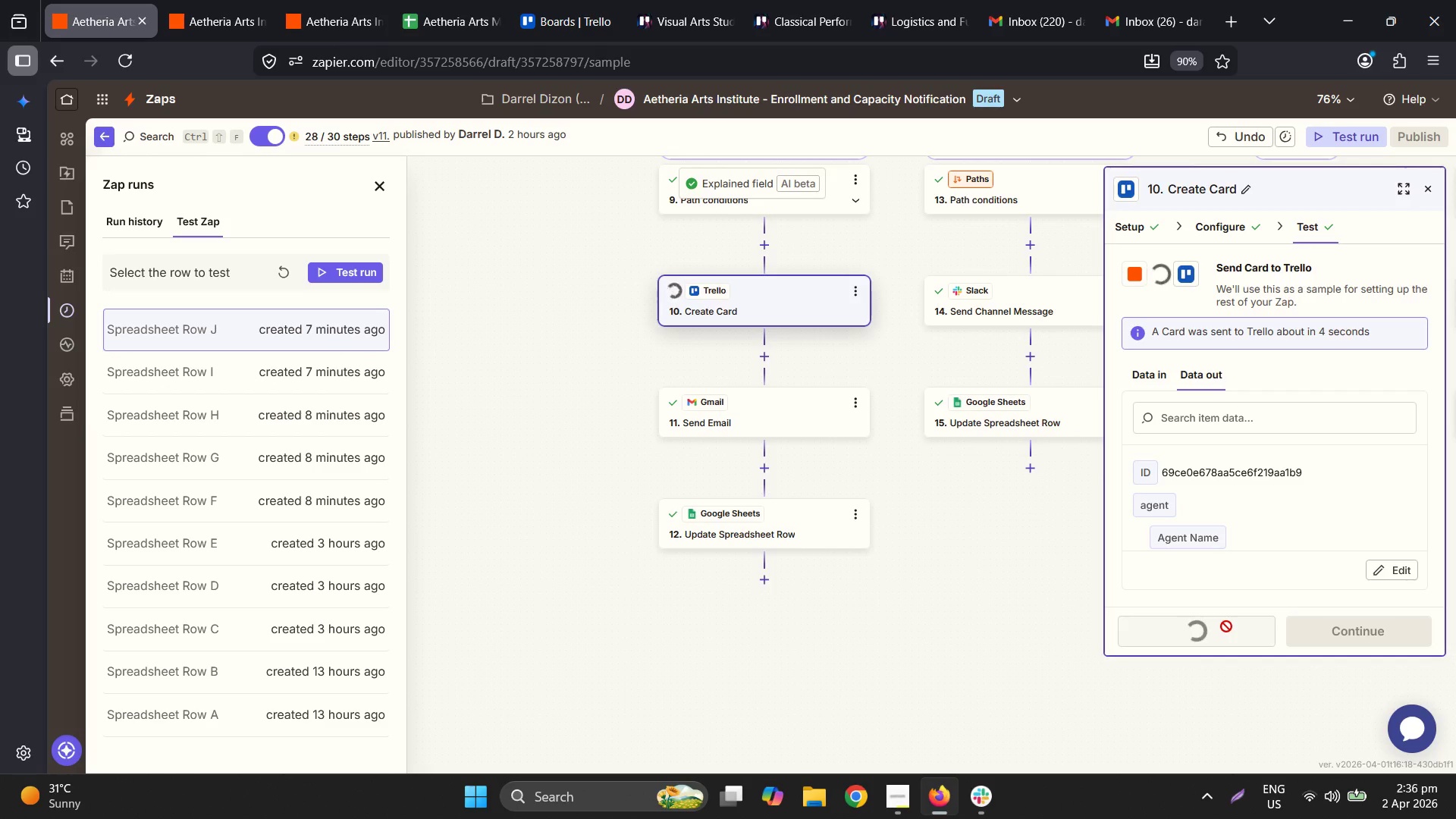 
triple_click([1226, 626])
 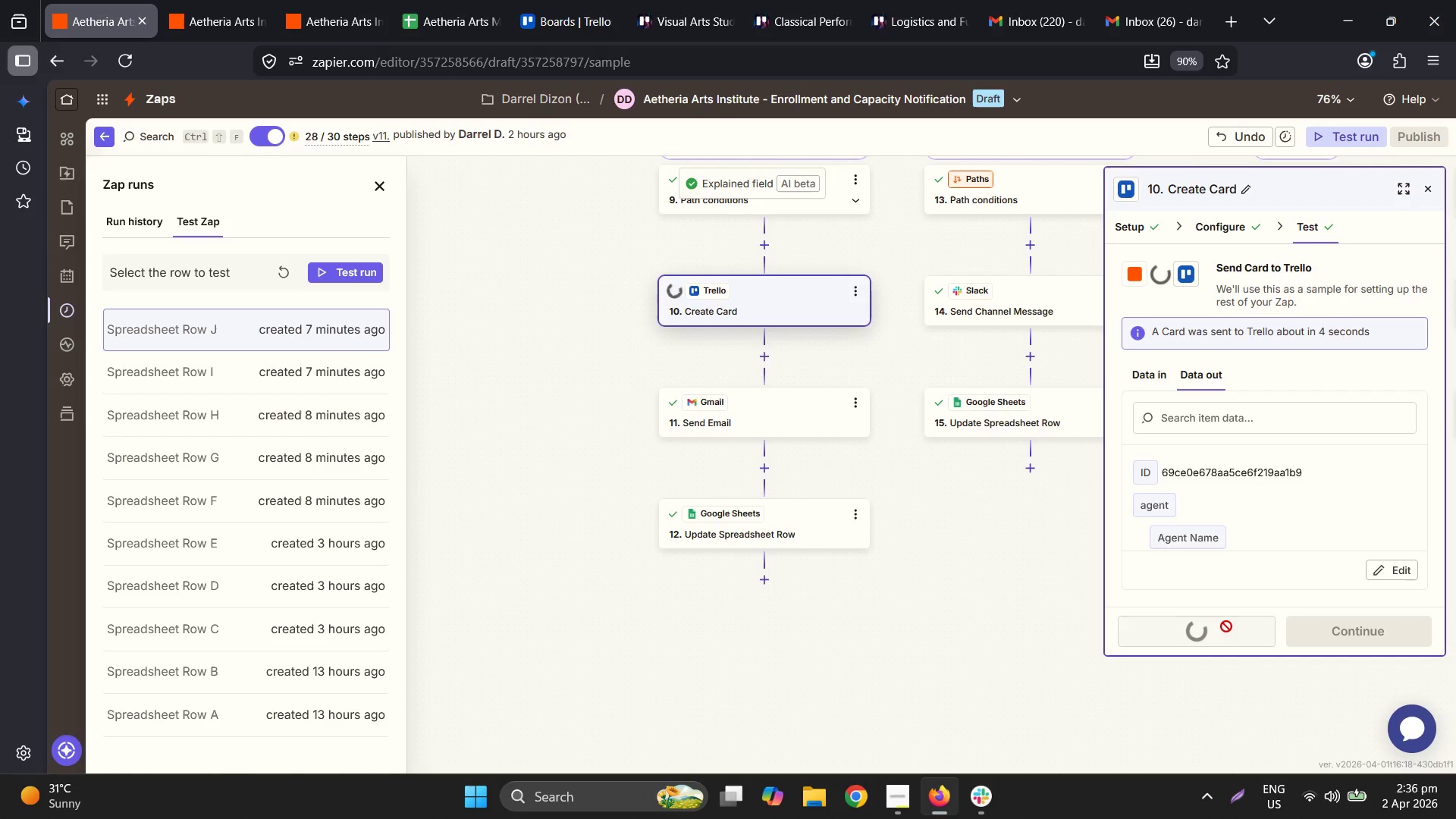 
triple_click([1226, 626])
 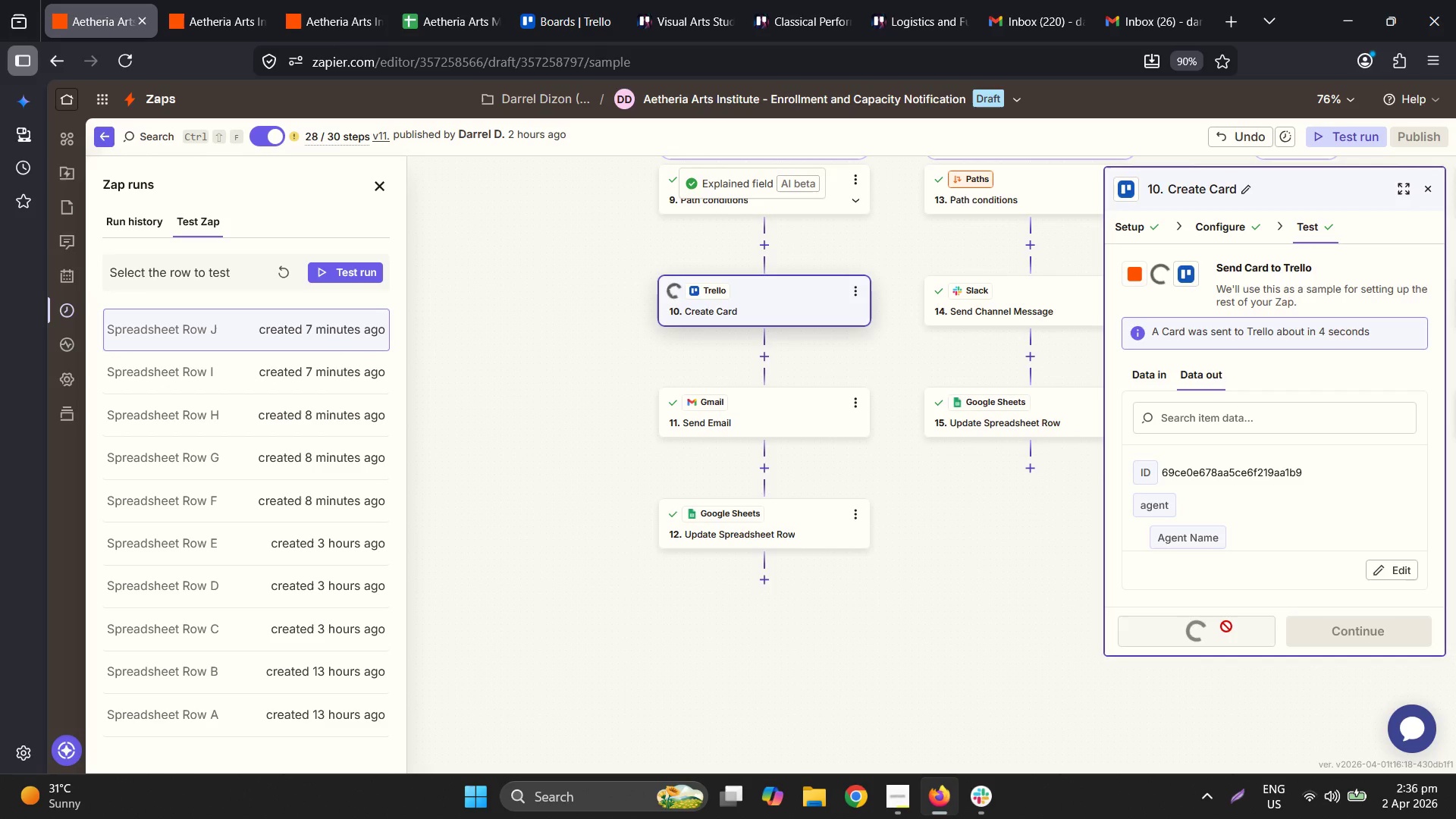 
triple_click([1226, 626])
 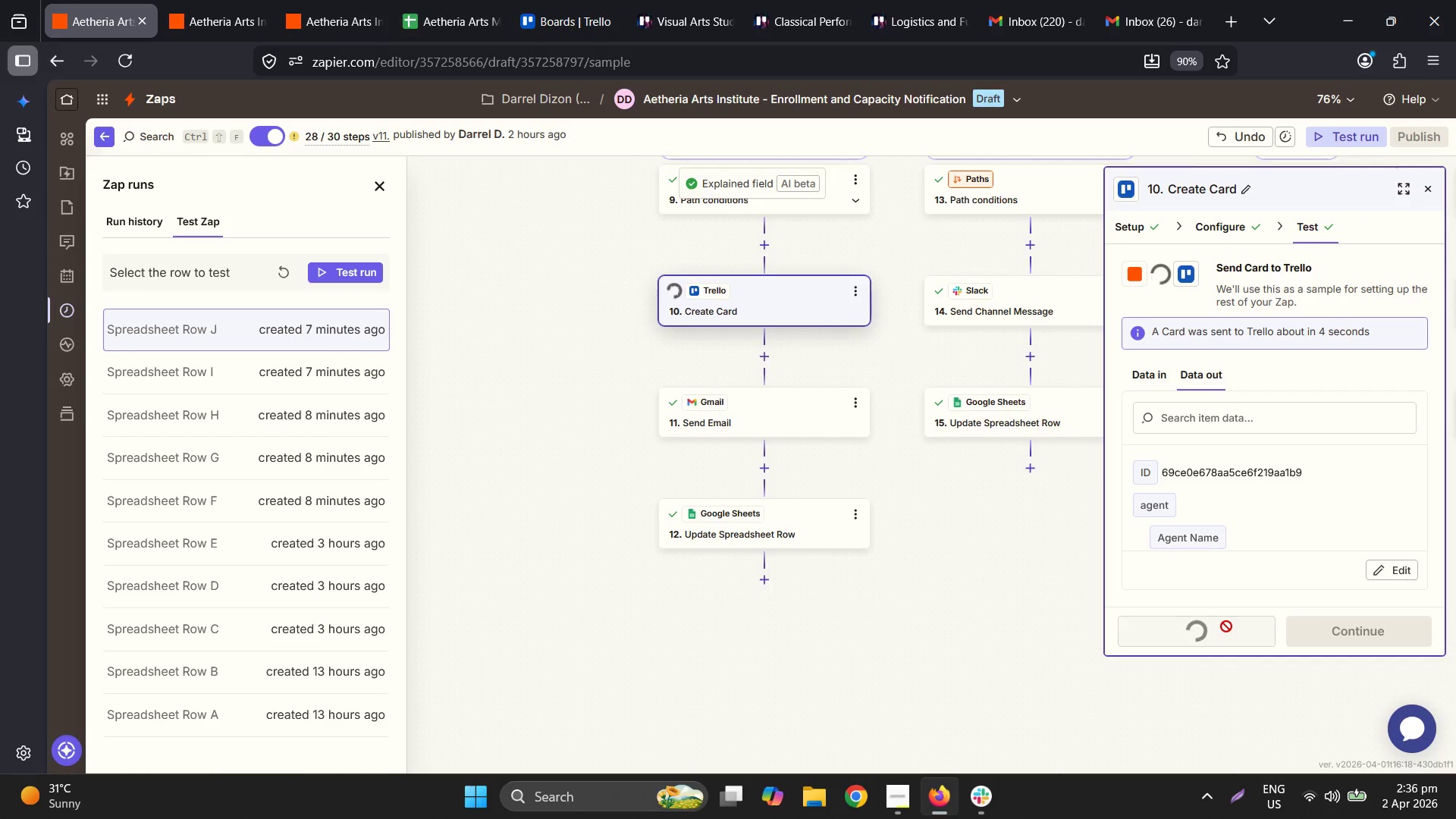 
triple_click([1226, 626])
 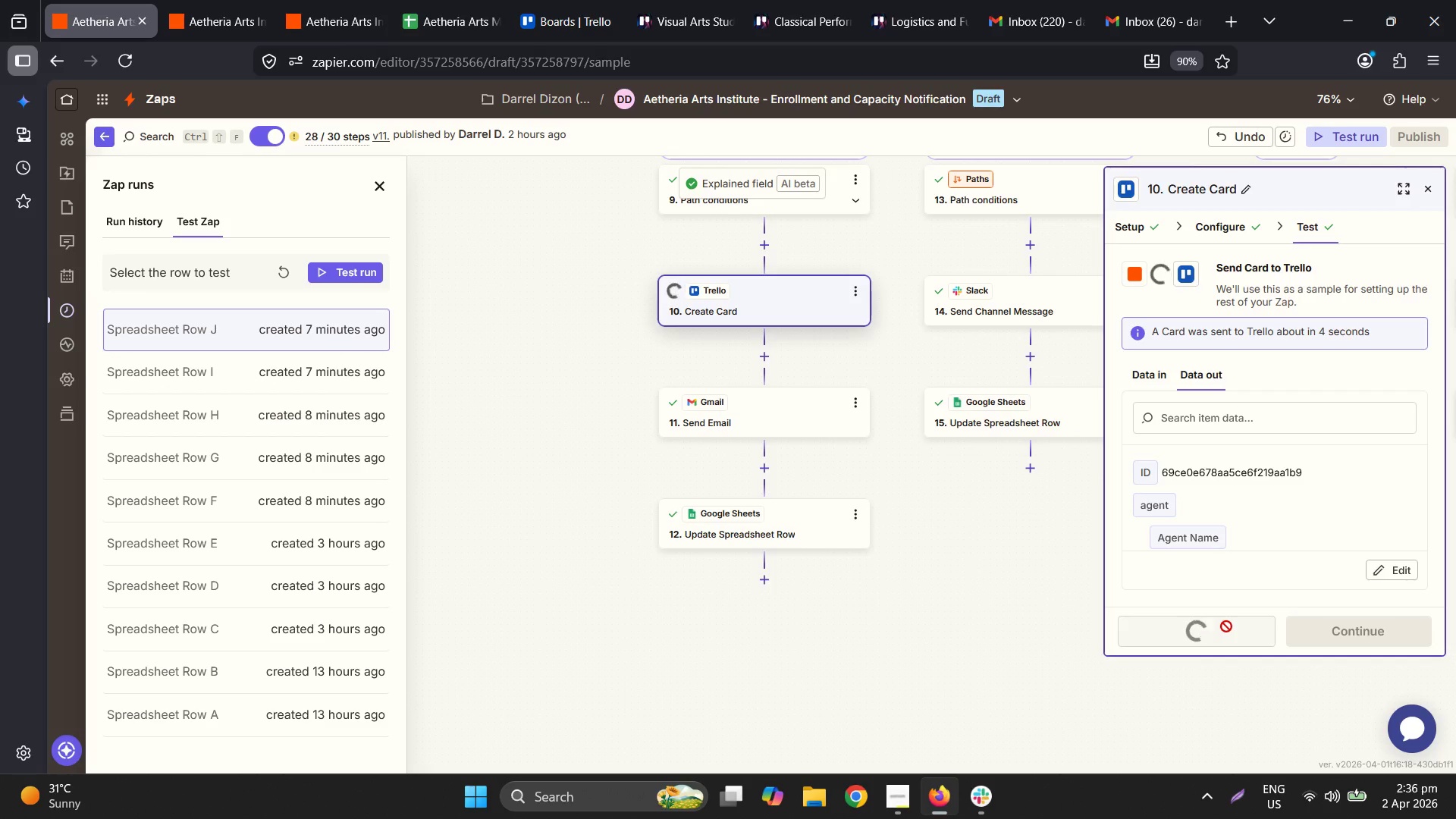 
triple_click([1226, 626])
 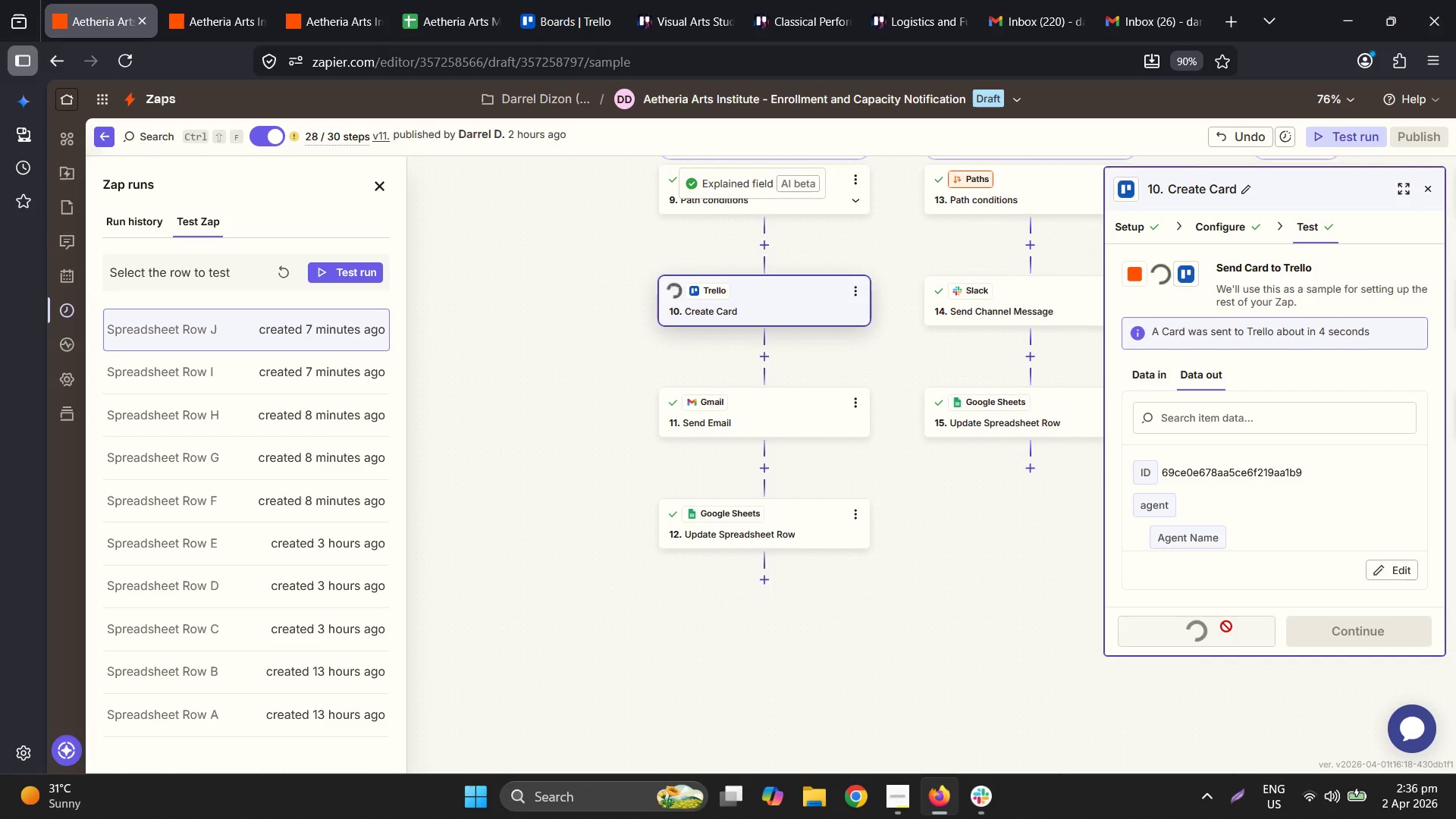 
triple_click([1226, 626])
 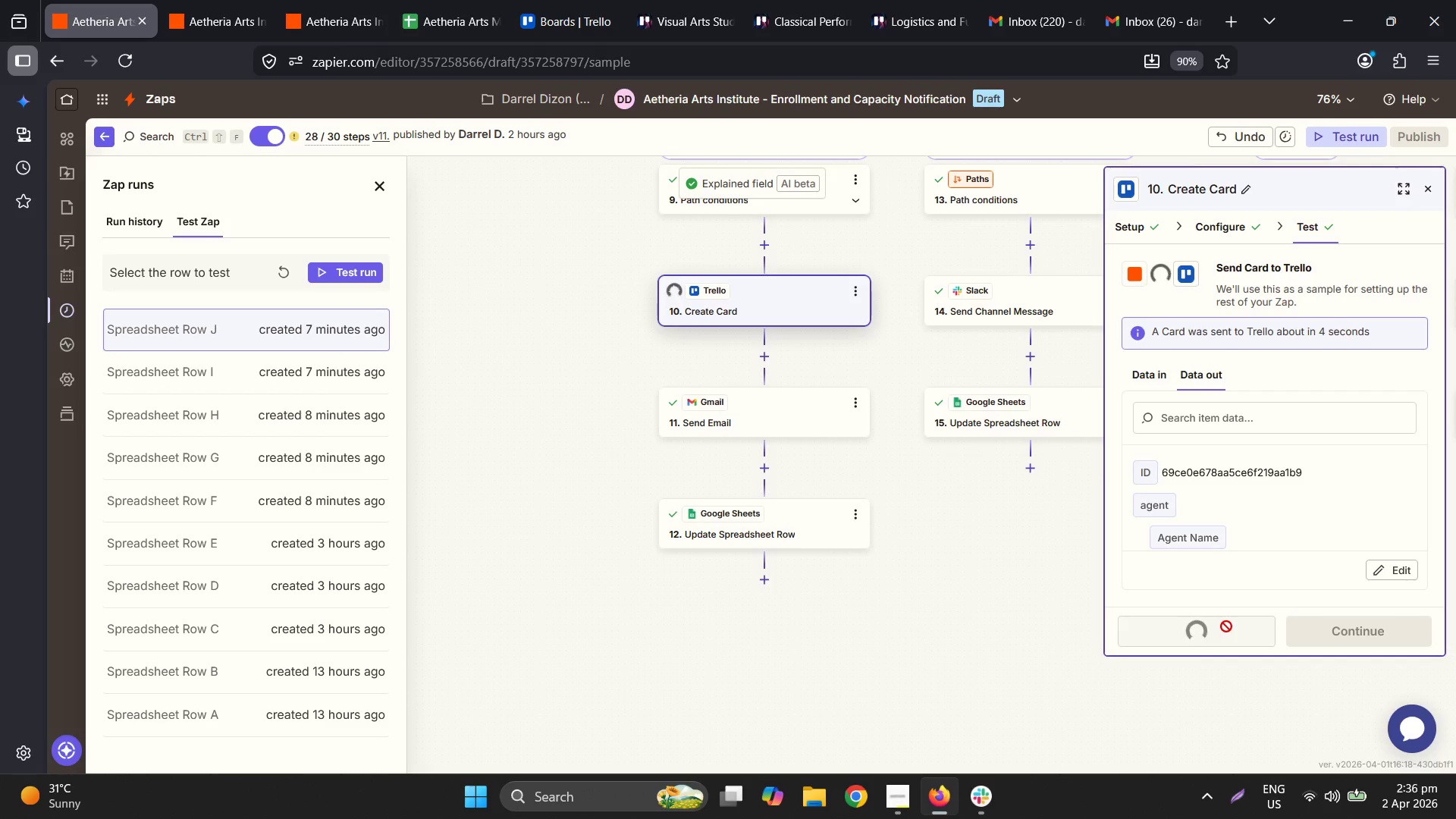 
left_click([1226, 626])
 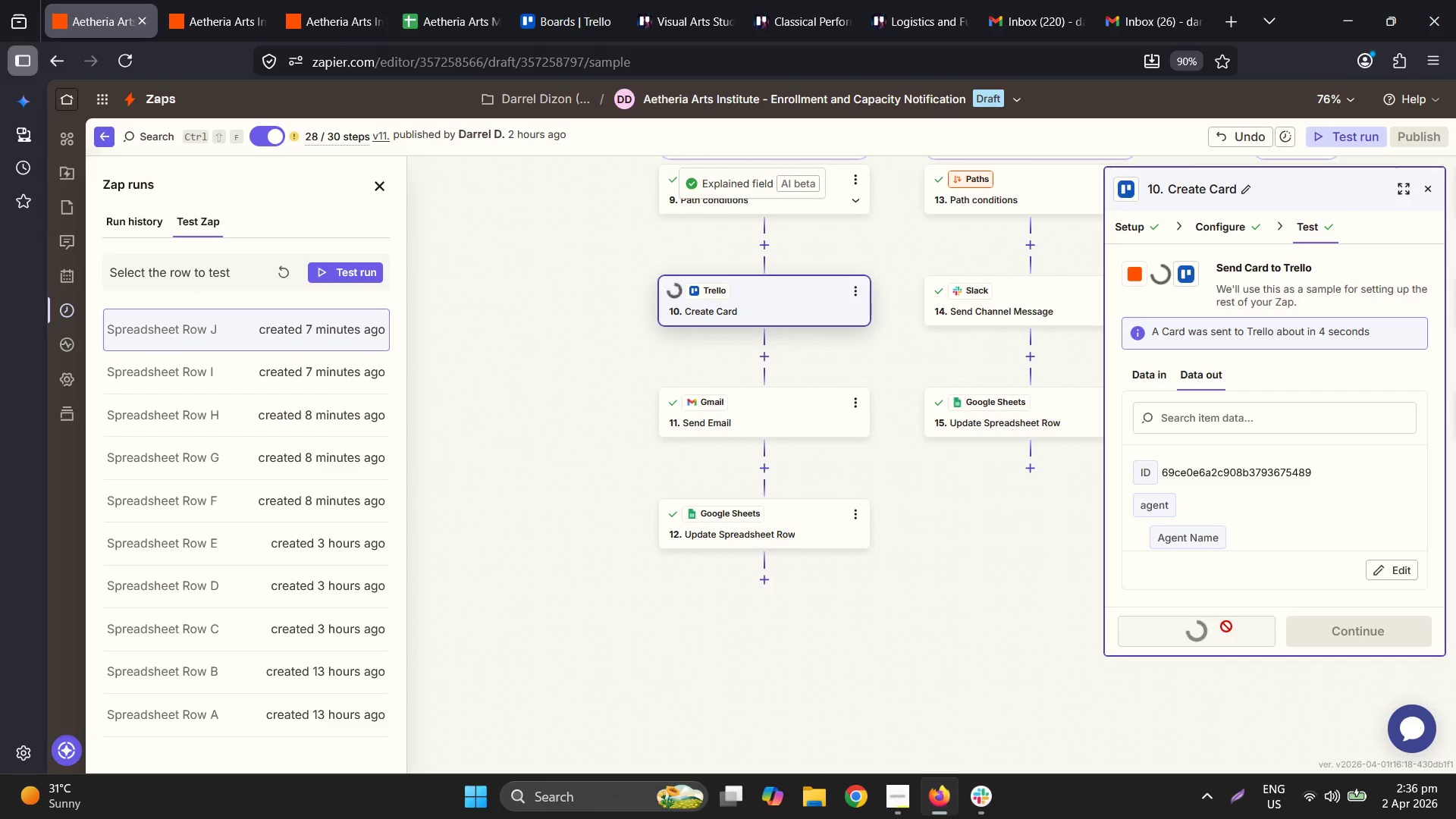 
left_click([1226, 626])
 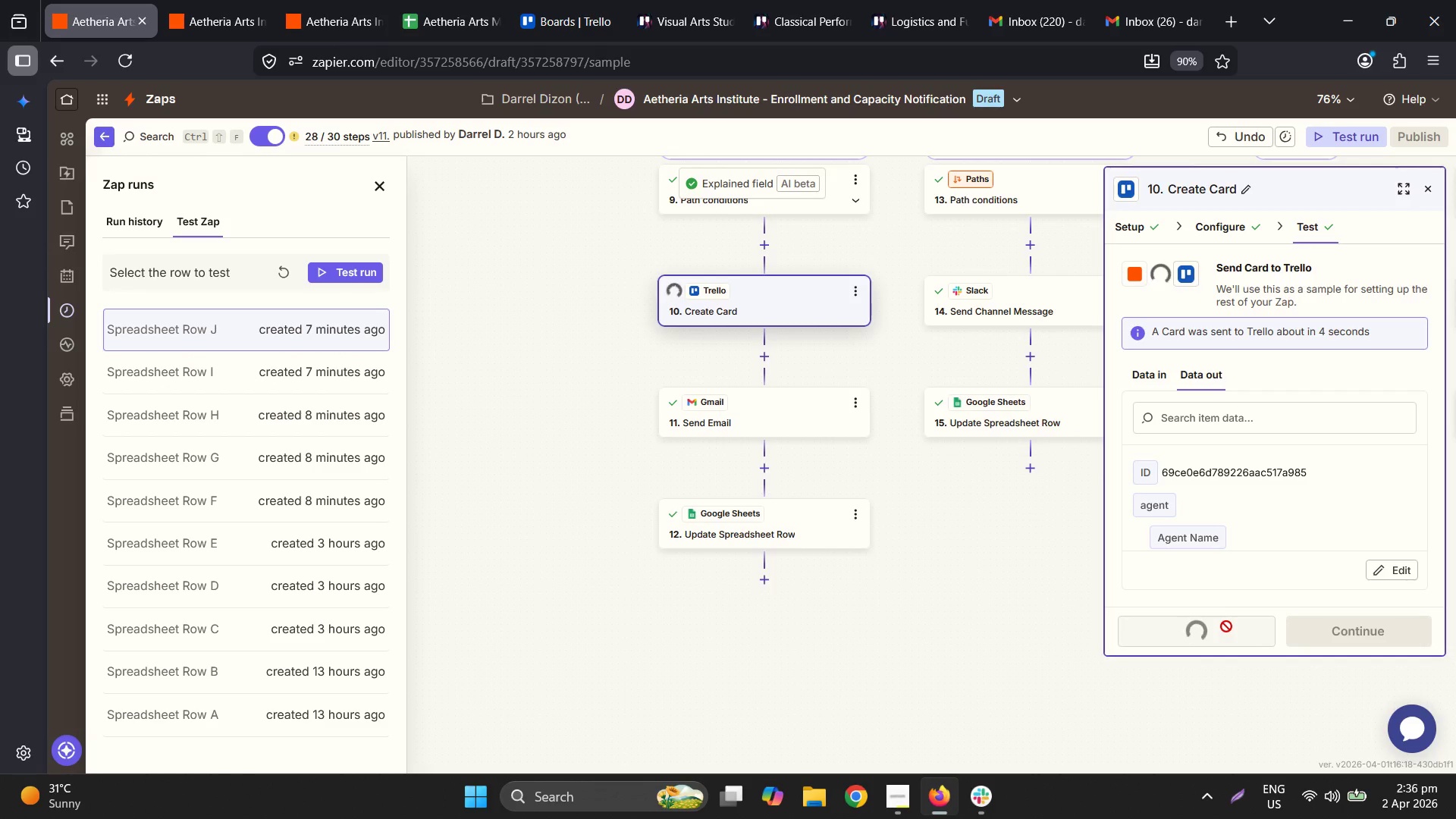 
double_click([1226, 626])
 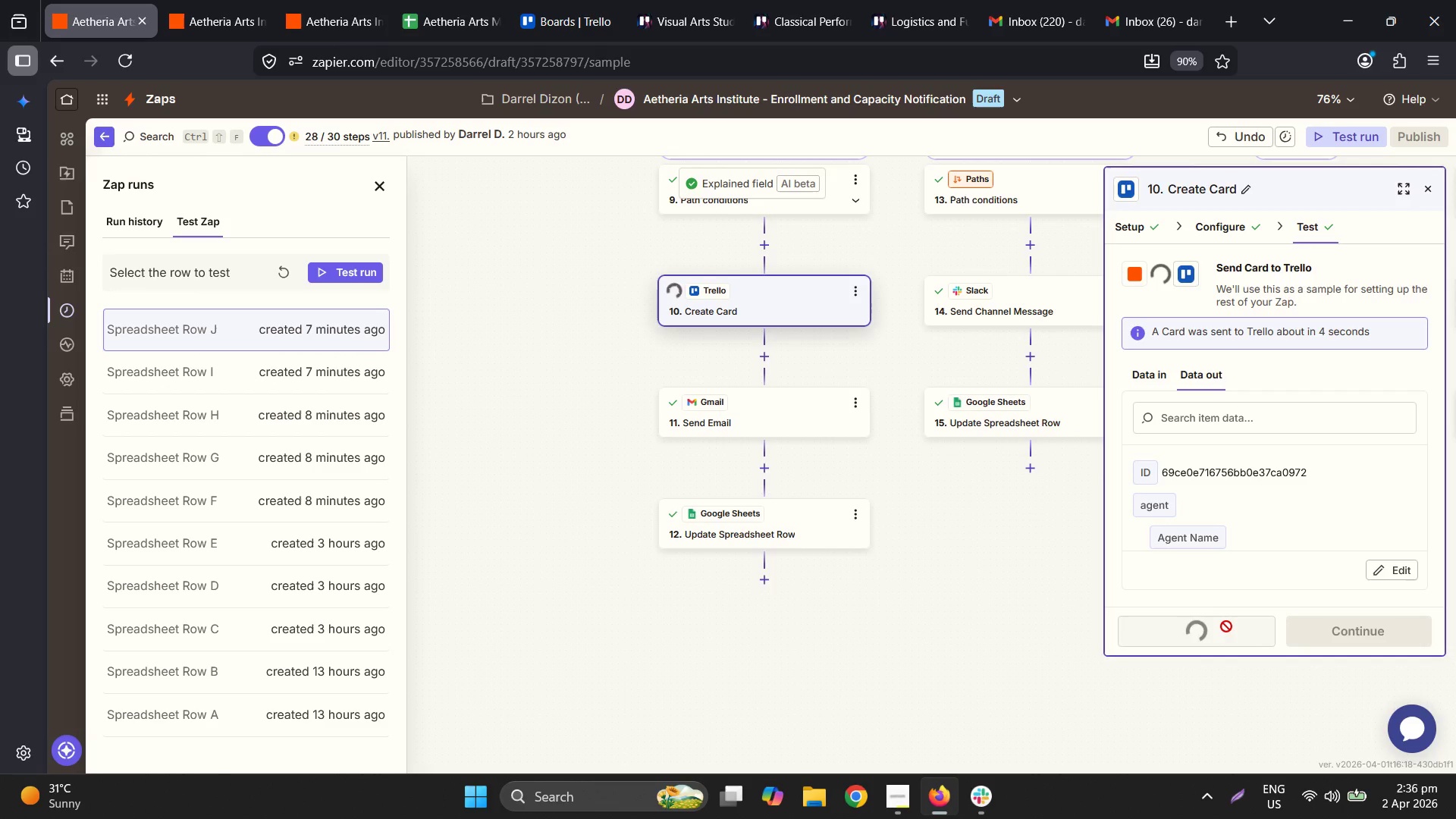 
left_click([1226, 626])
 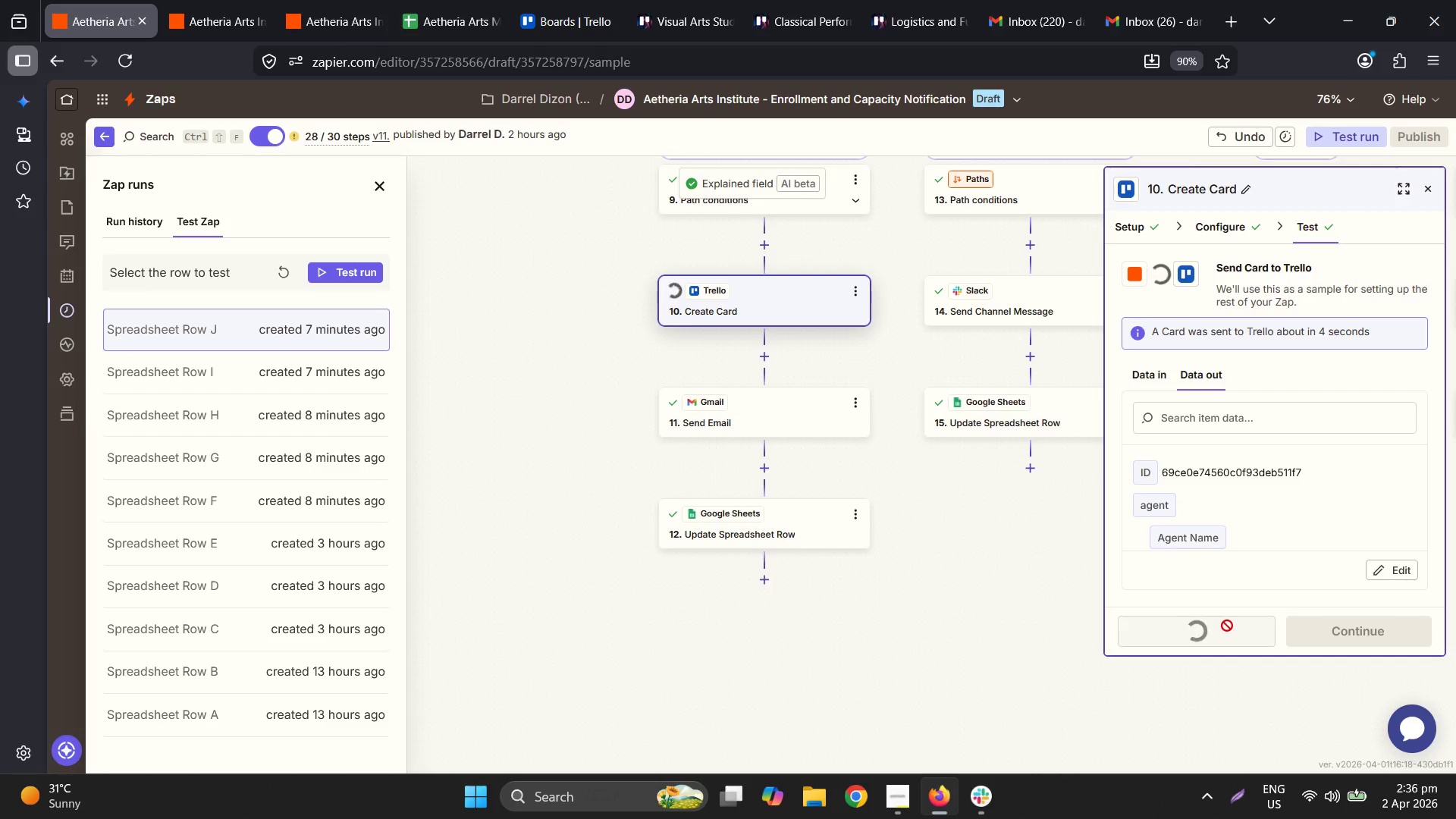 
left_click([1225, 625])
 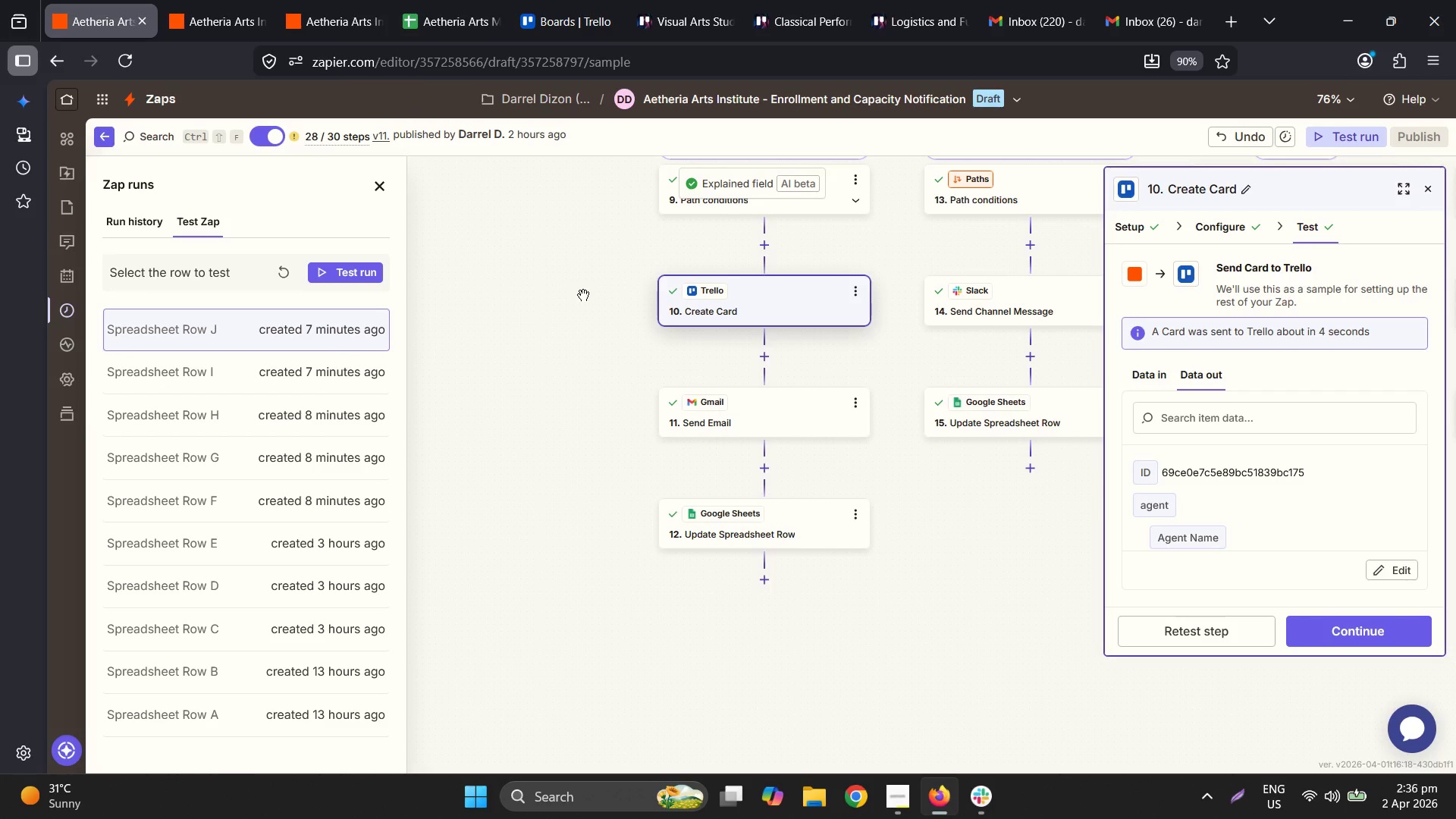 
wait(6.3)
 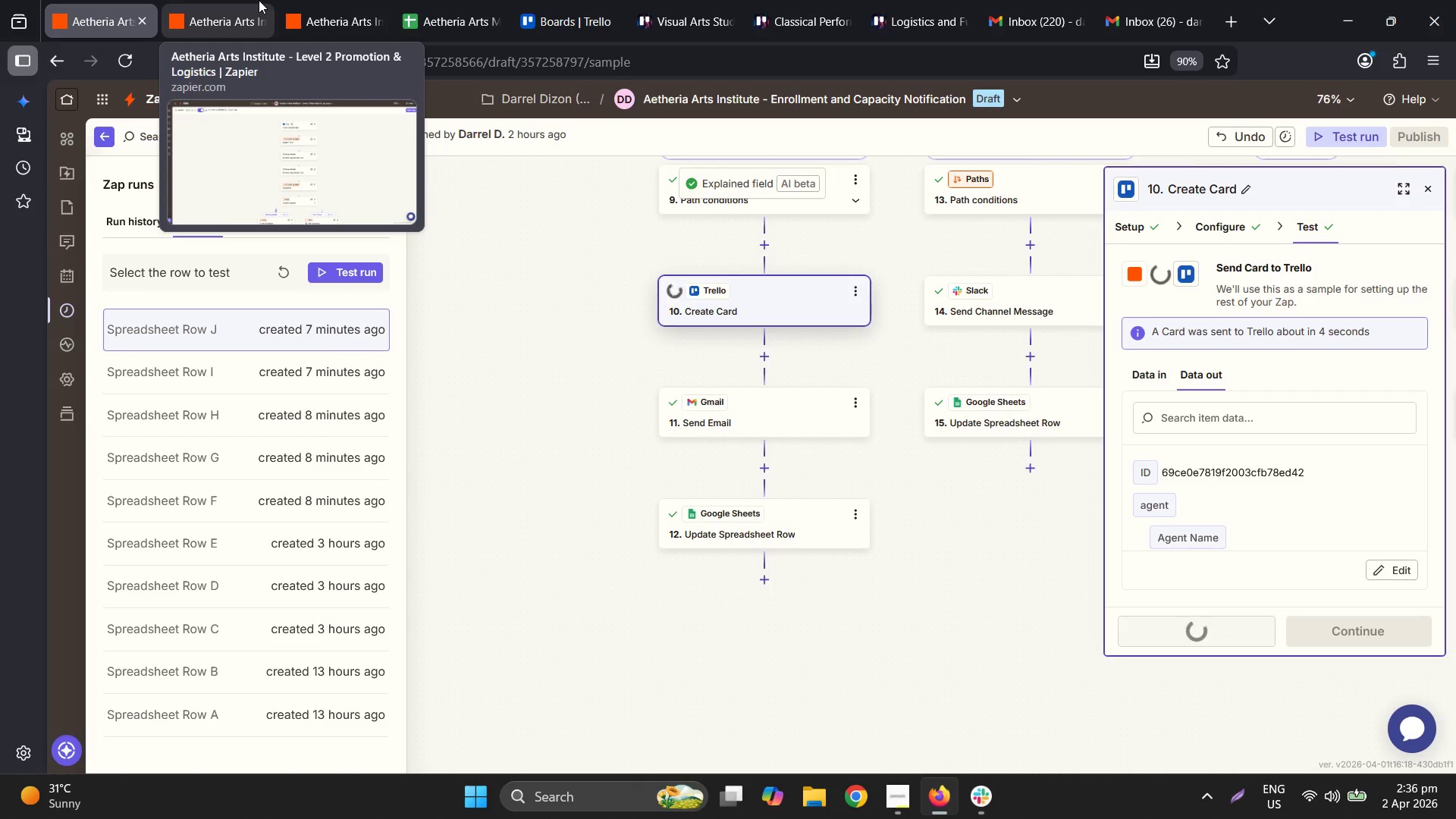 
left_click([778, 370])
 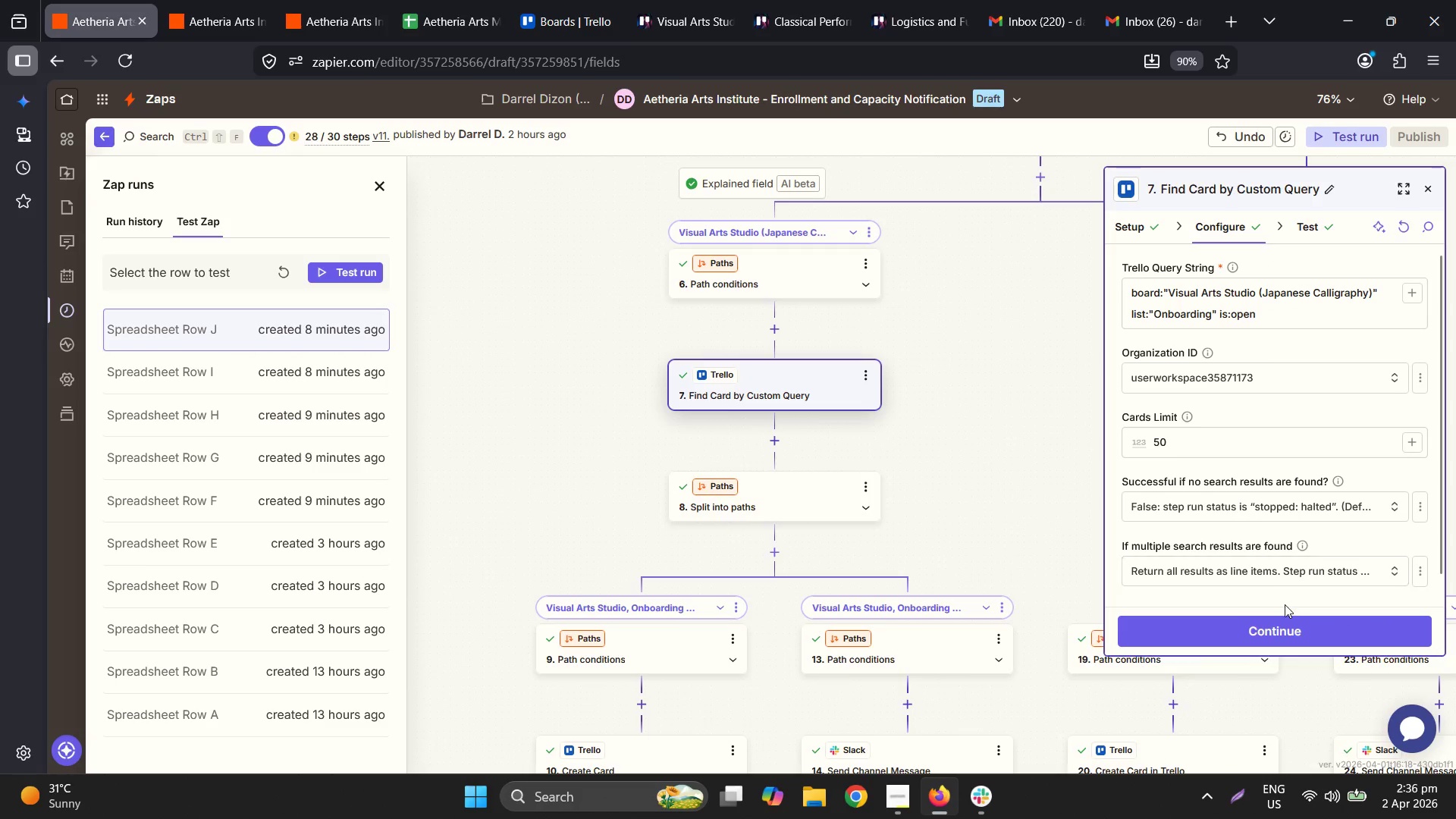 
left_click([1289, 630])
 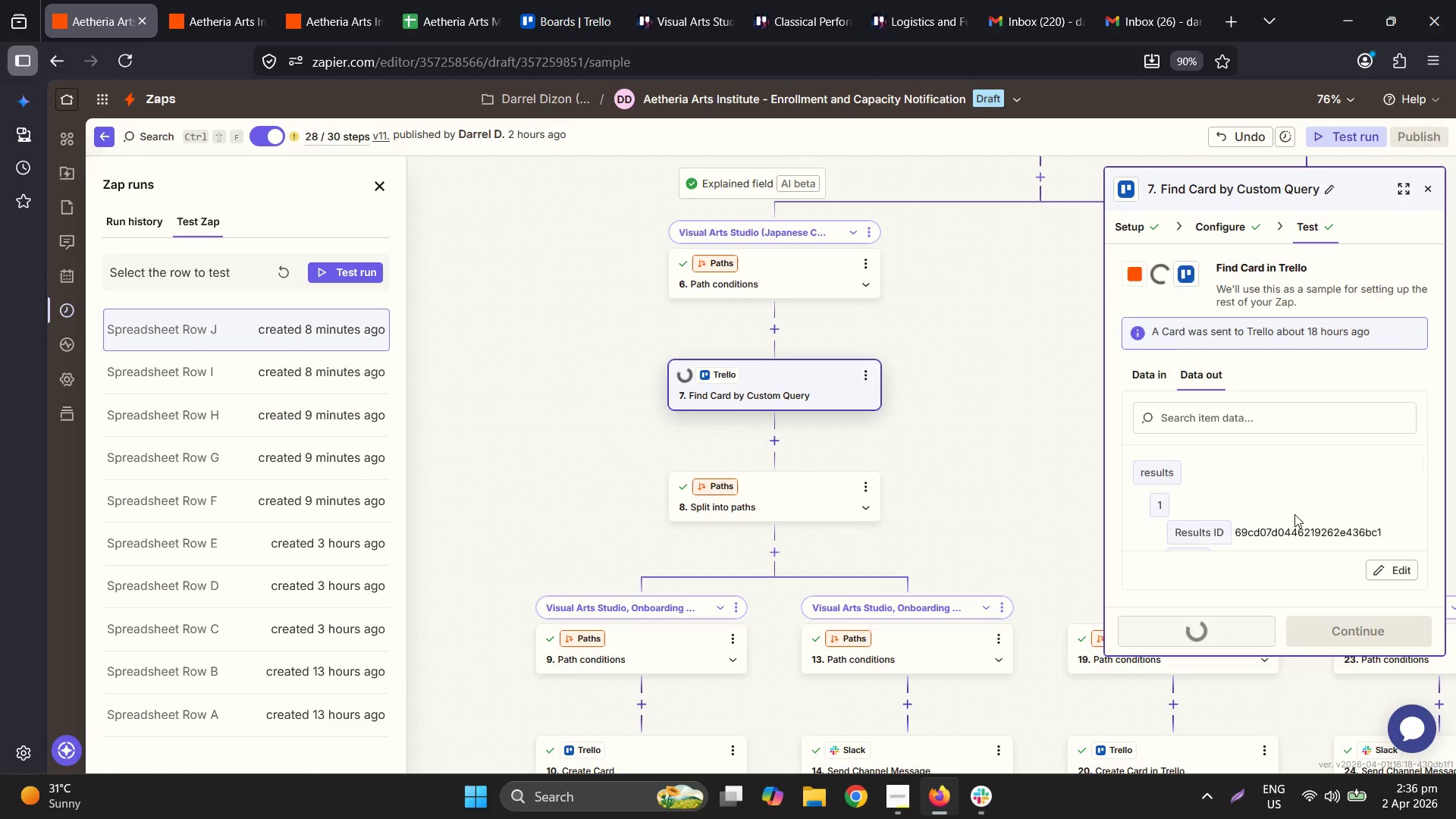 
scroll: coordinate [1294, 514], scroll_direction: down, amount: 2.0
 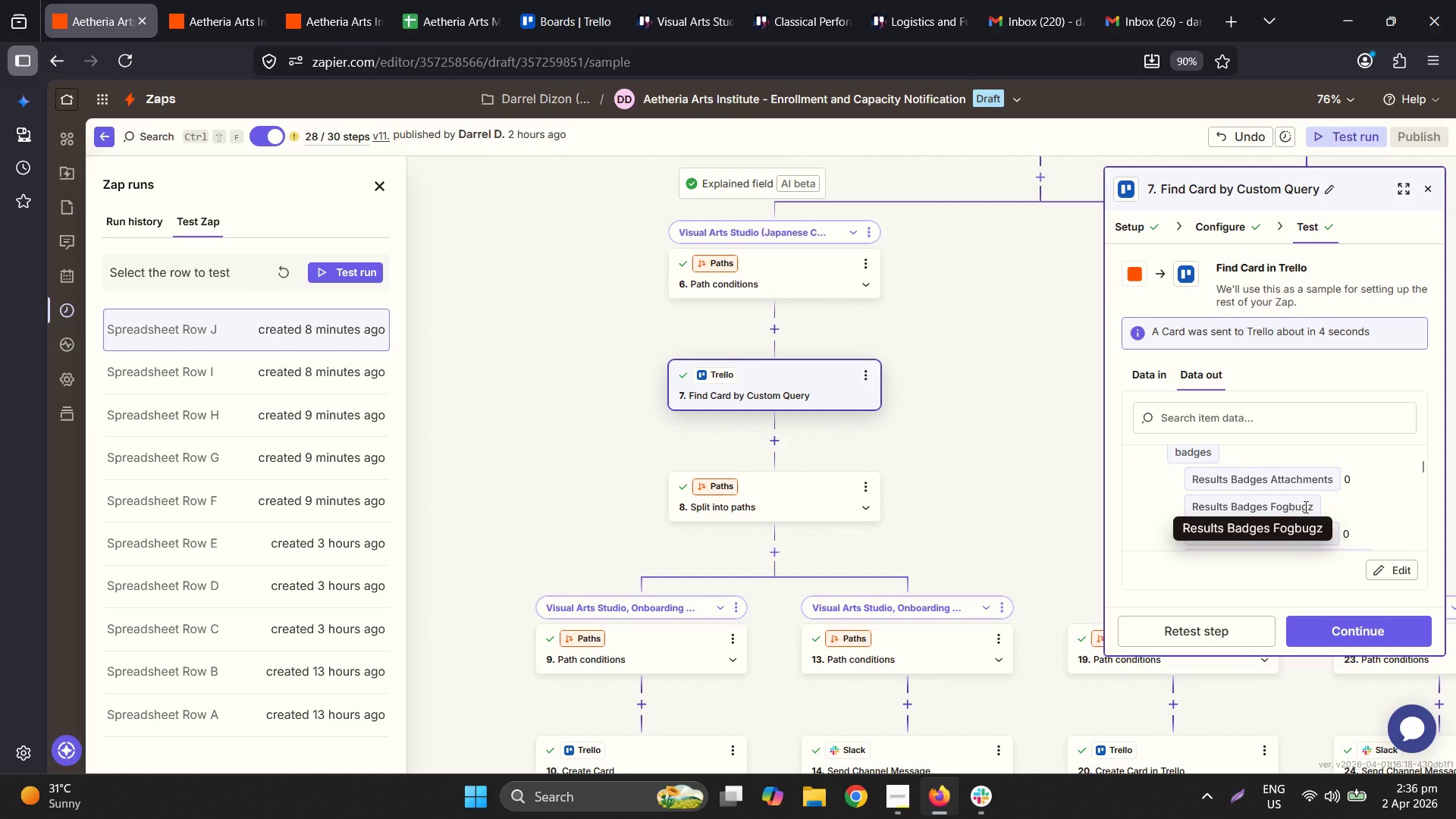 
scroll: coordinate [1320, 495], scroll_direction: up, amount: 1.0
 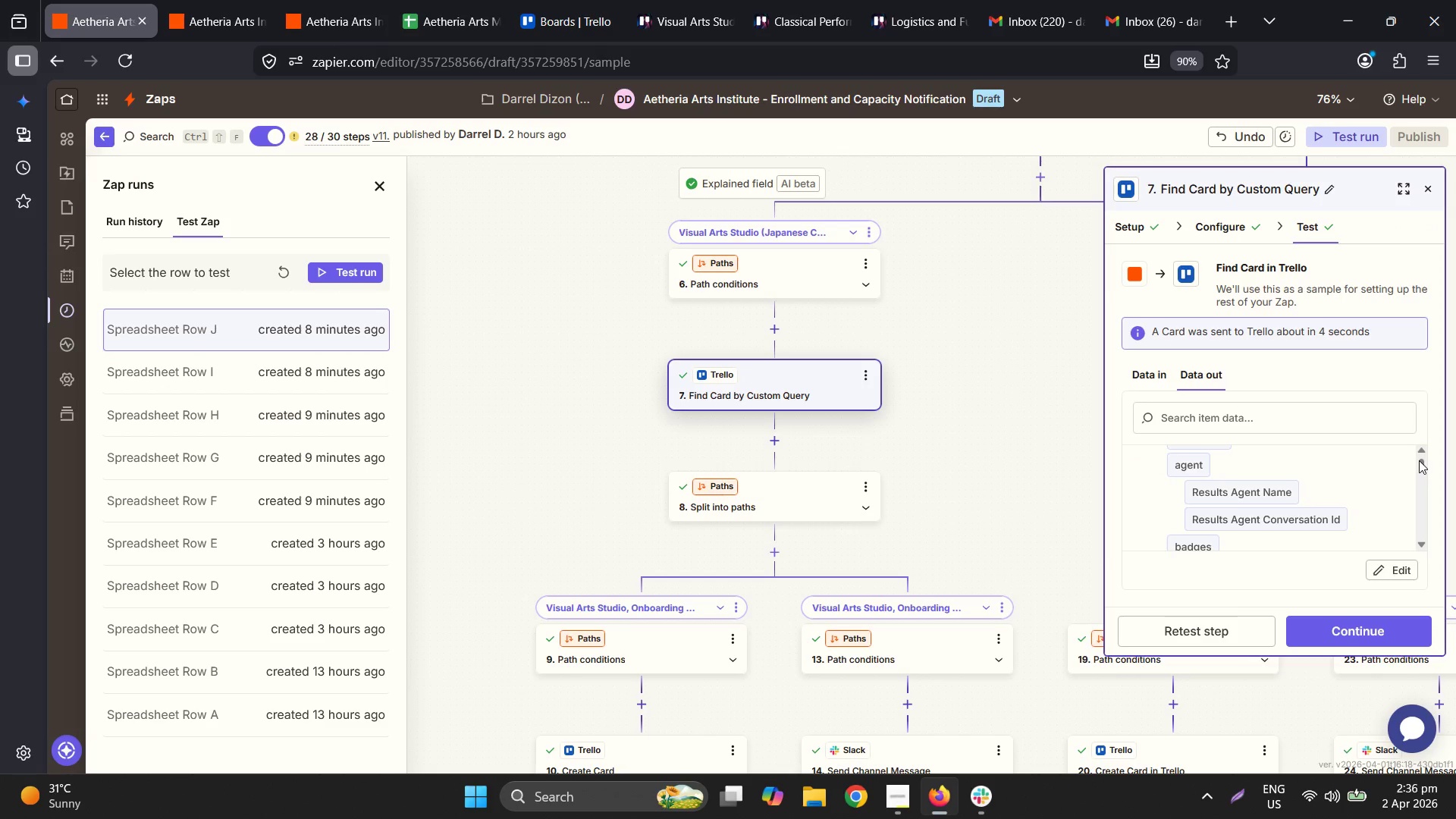 
left_click_drag(start_coordinate=[1423, 460], to_coordinate=[1429, 560])
 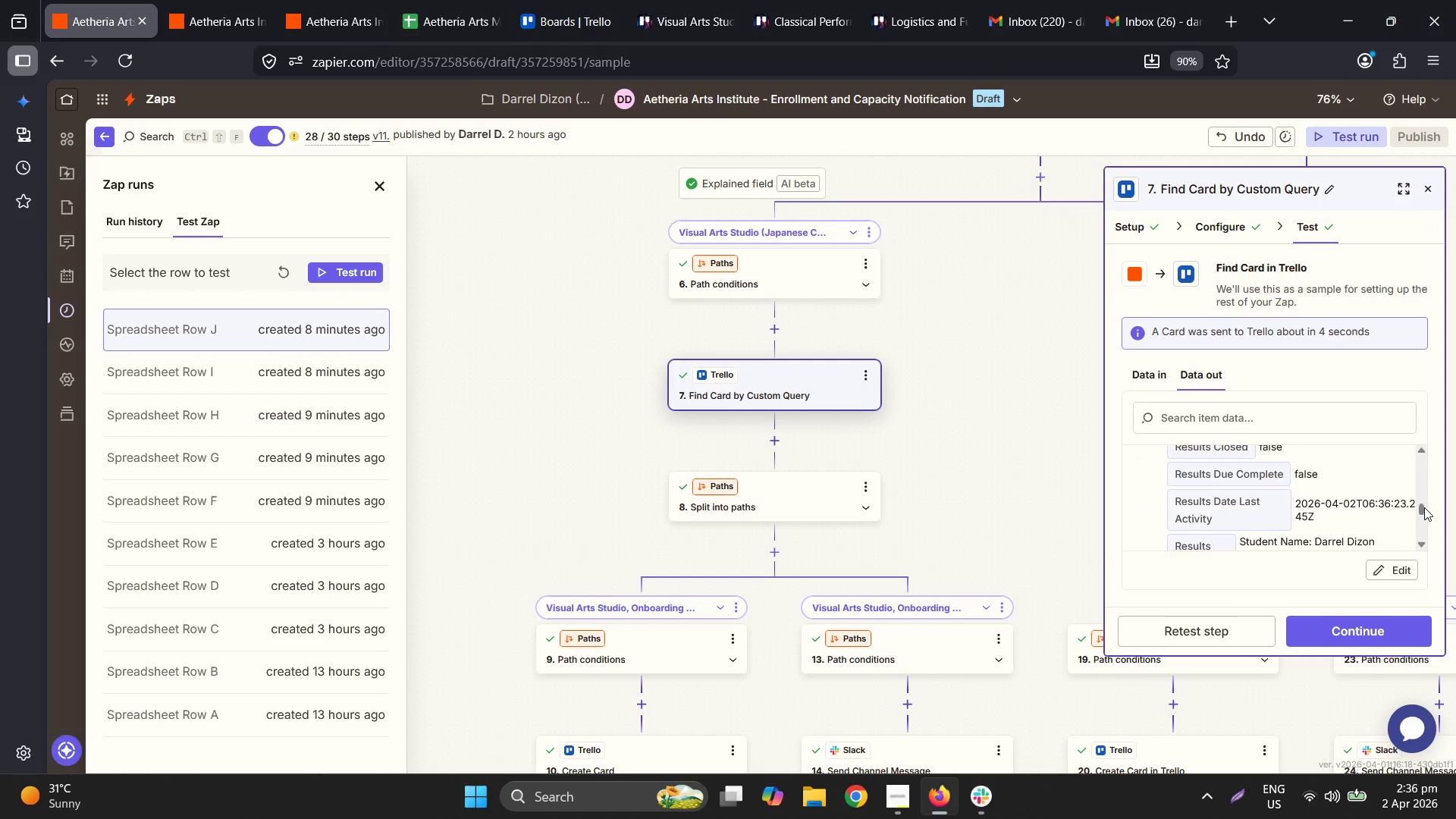 
left_click_drag(start_coordinate=[1424, 507], to_coordinate=[1418, 556])
 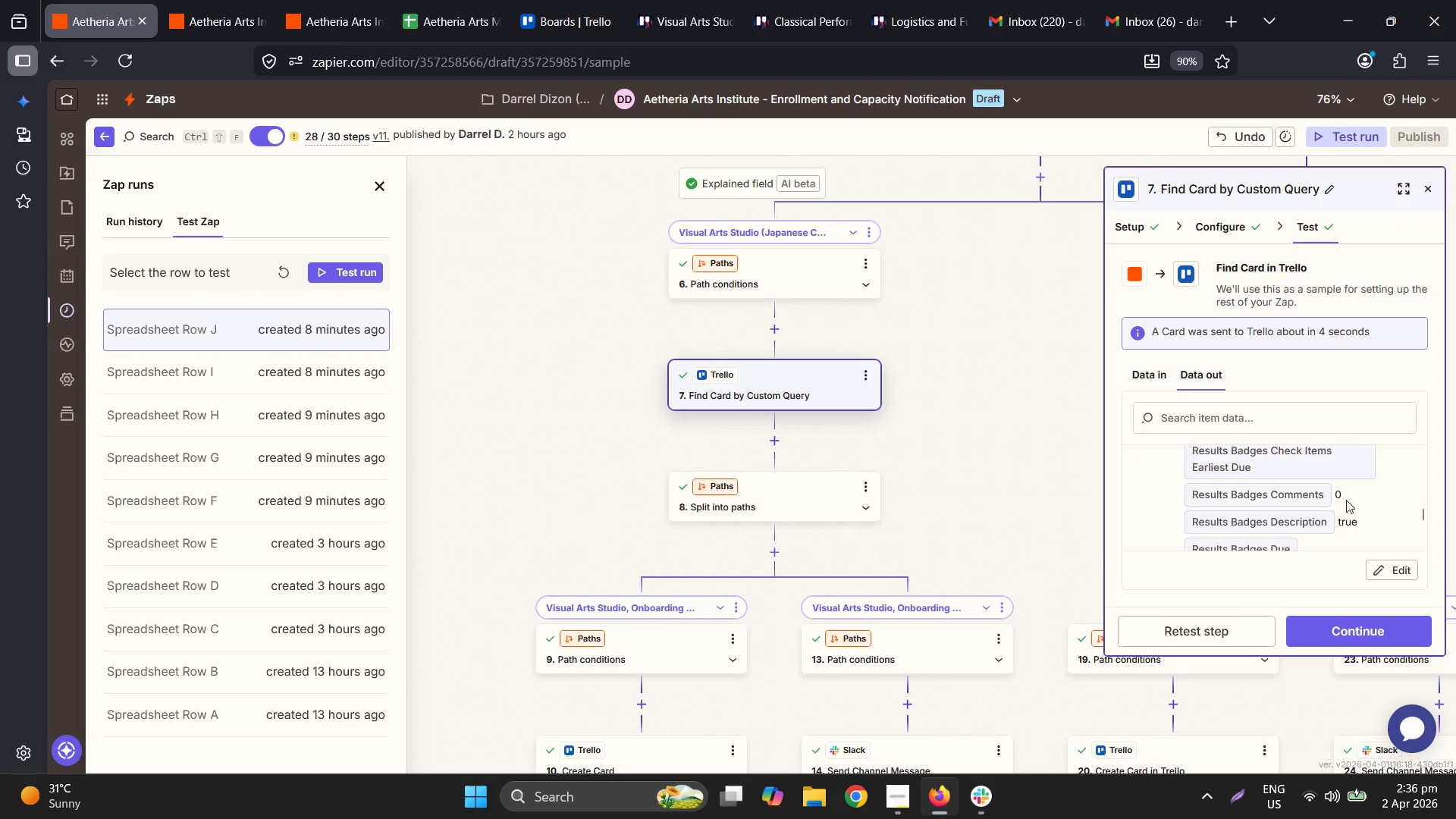 
scroll: coordinate [1385, 506], scroll_direction: down, amount: 8.0
 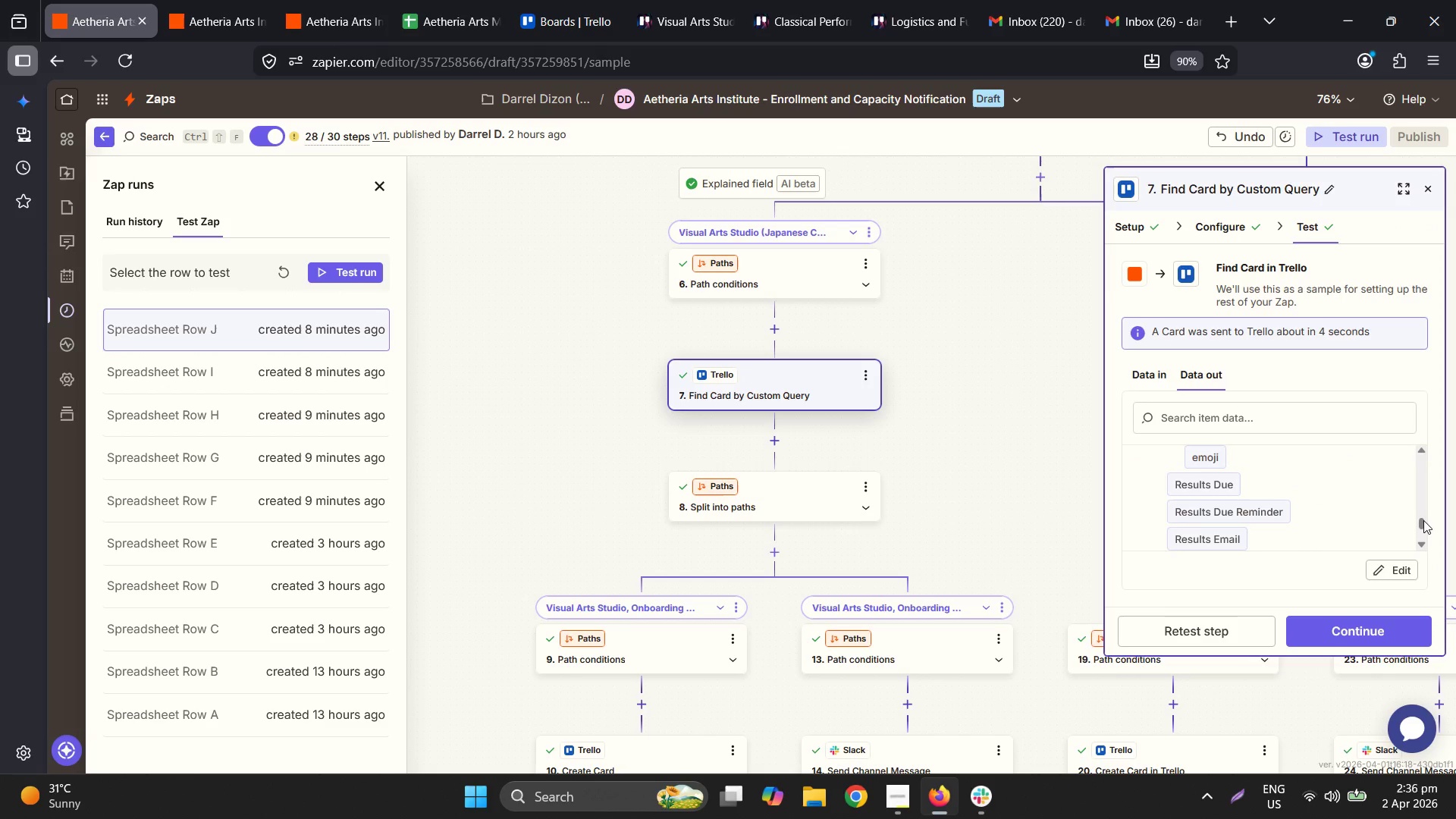 
left_click_drag(start_coordinate=[1423, 520], to_coordinate=[1421, 544])
 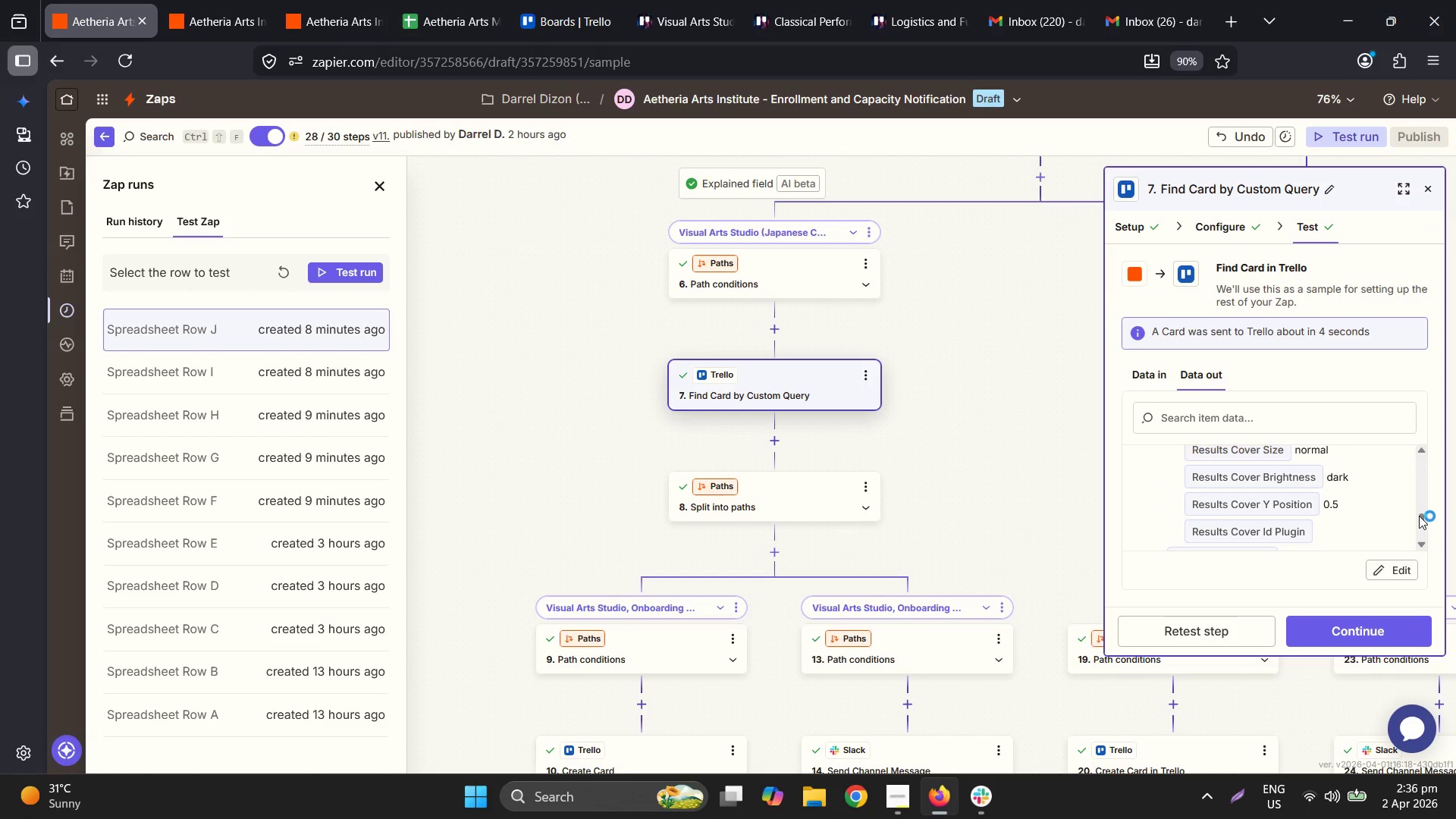 
left_click_drag(start_coordinate=[1419, 516], to_coordinate=[1415, 544])
 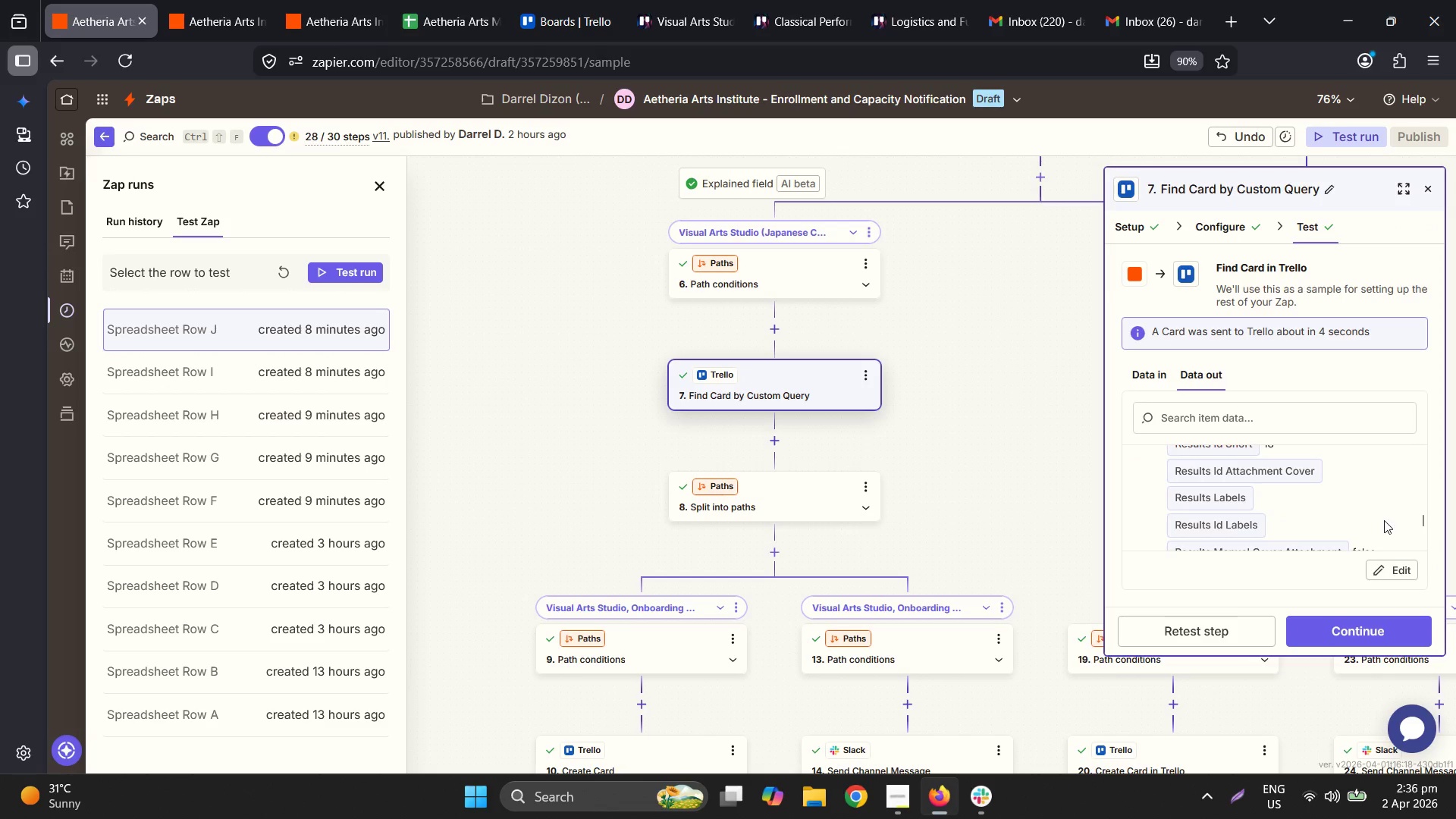 
scroll: coordinate [1389, 525], scroll_direction: down, amount: 9.0
 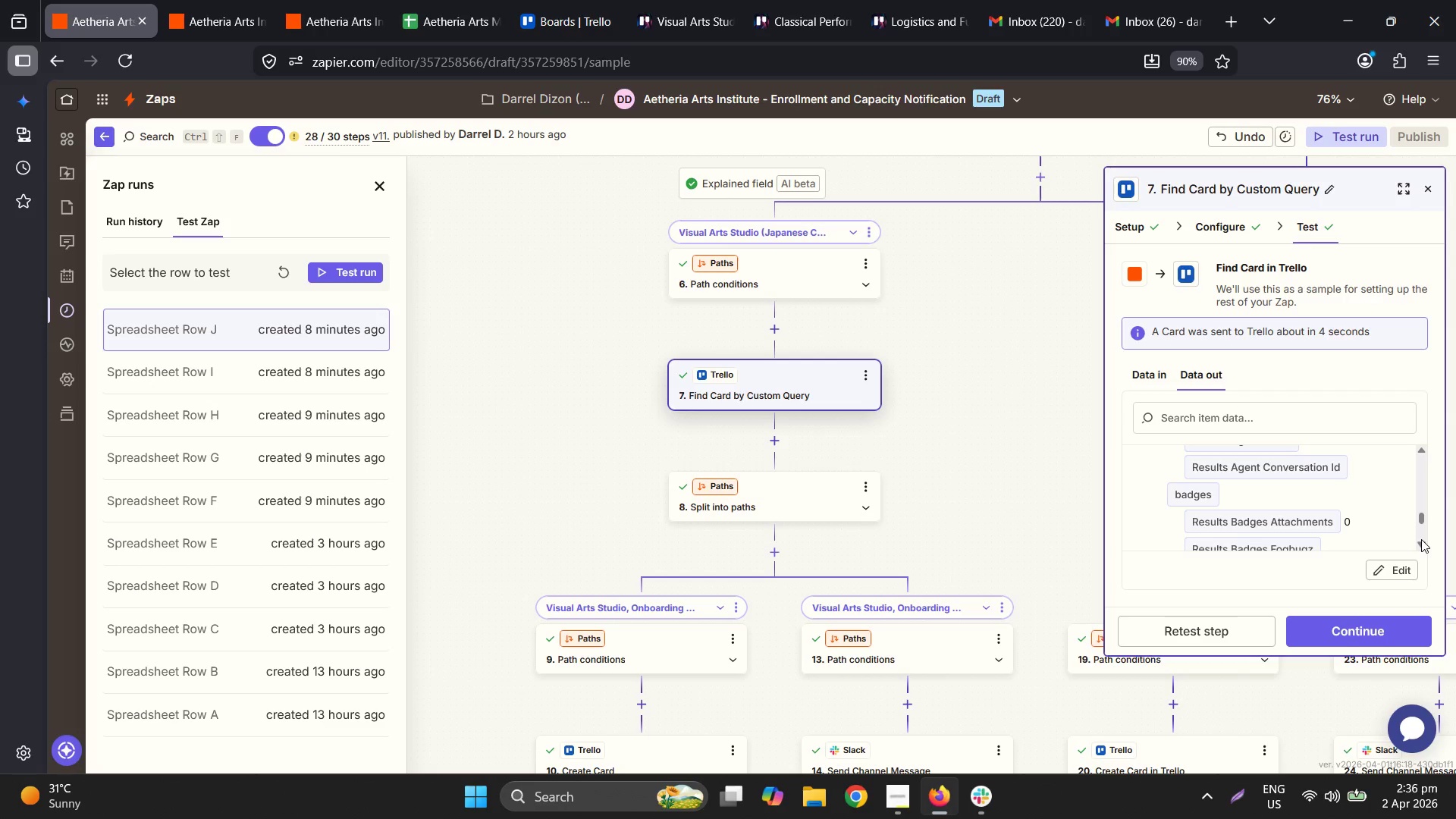 
left_click_drag(start_coordinate=[1420, 539], to_coordinate=[1420, 535])
 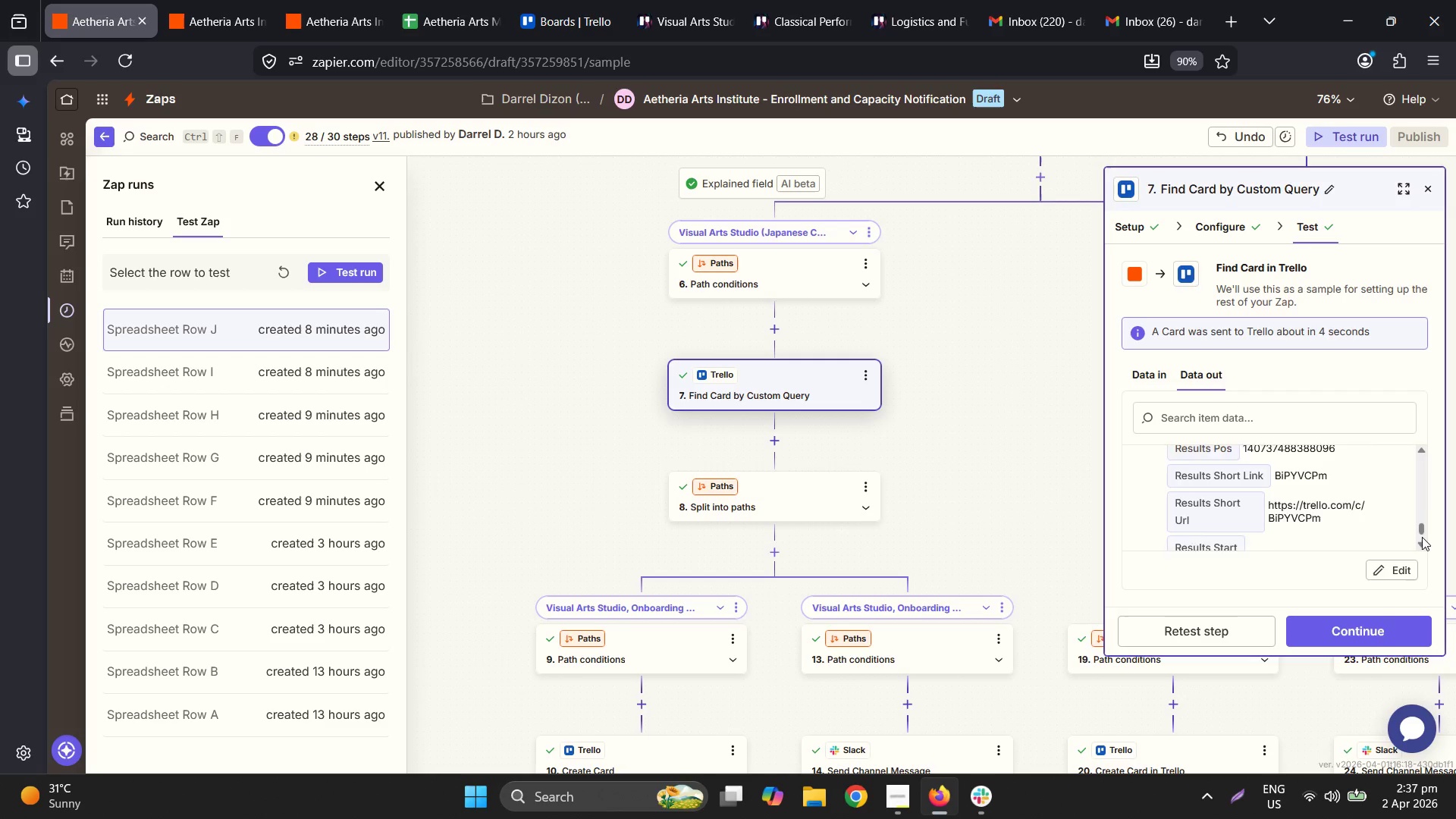 
wait(14.42)
 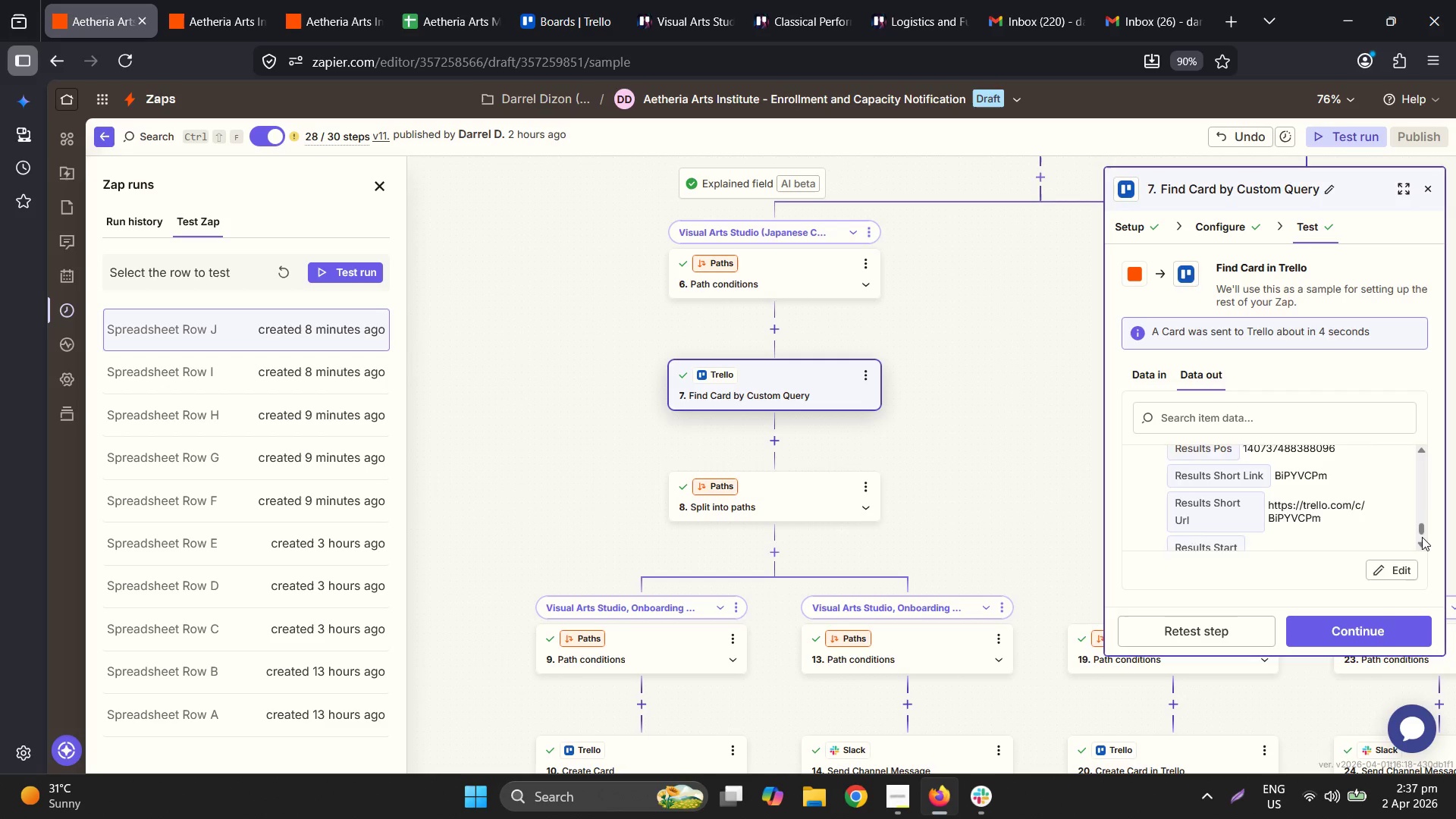 
left_click([1418, 551])
 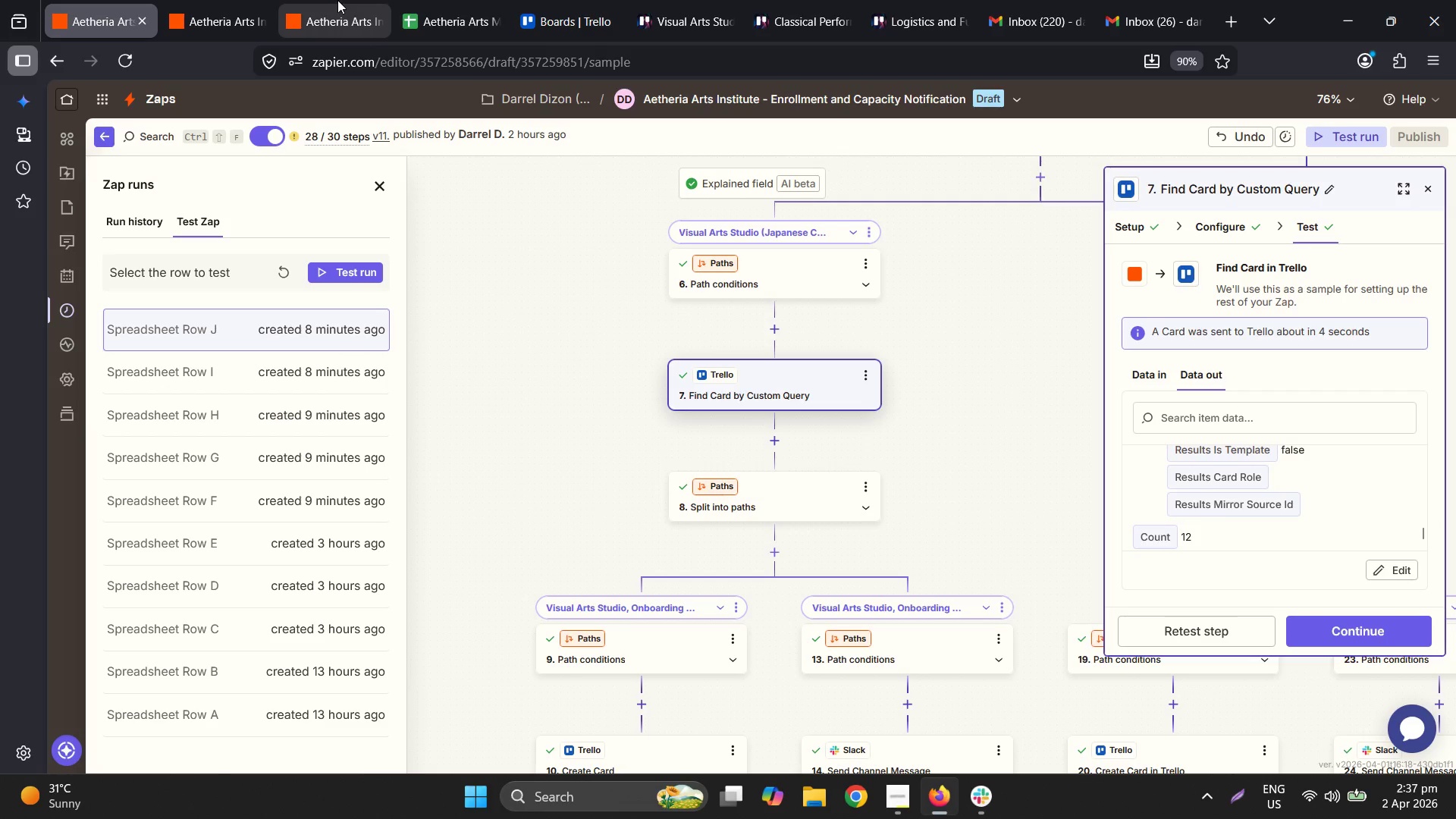 
wait(7.14)
 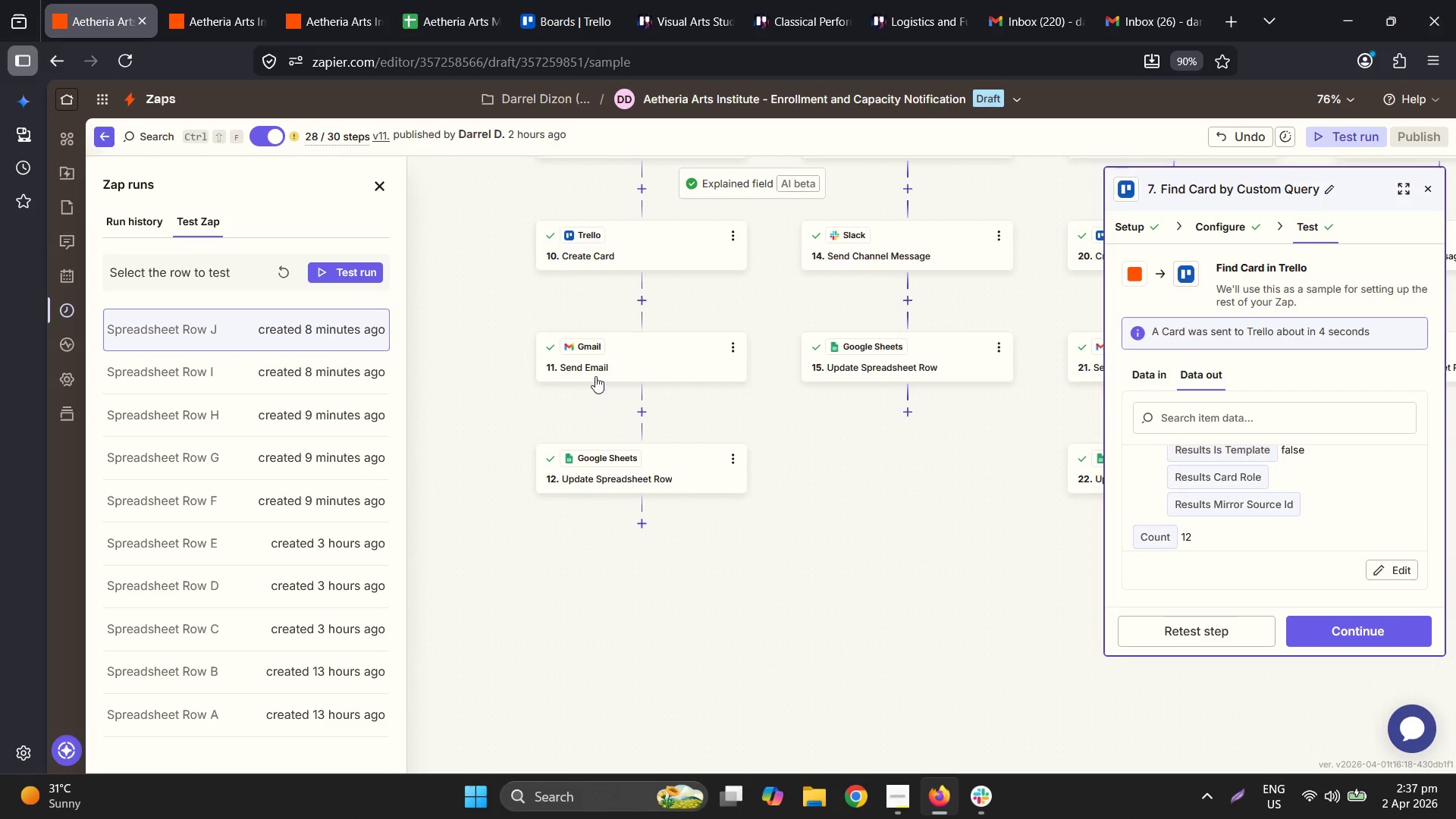 
left_click([639, 264])
 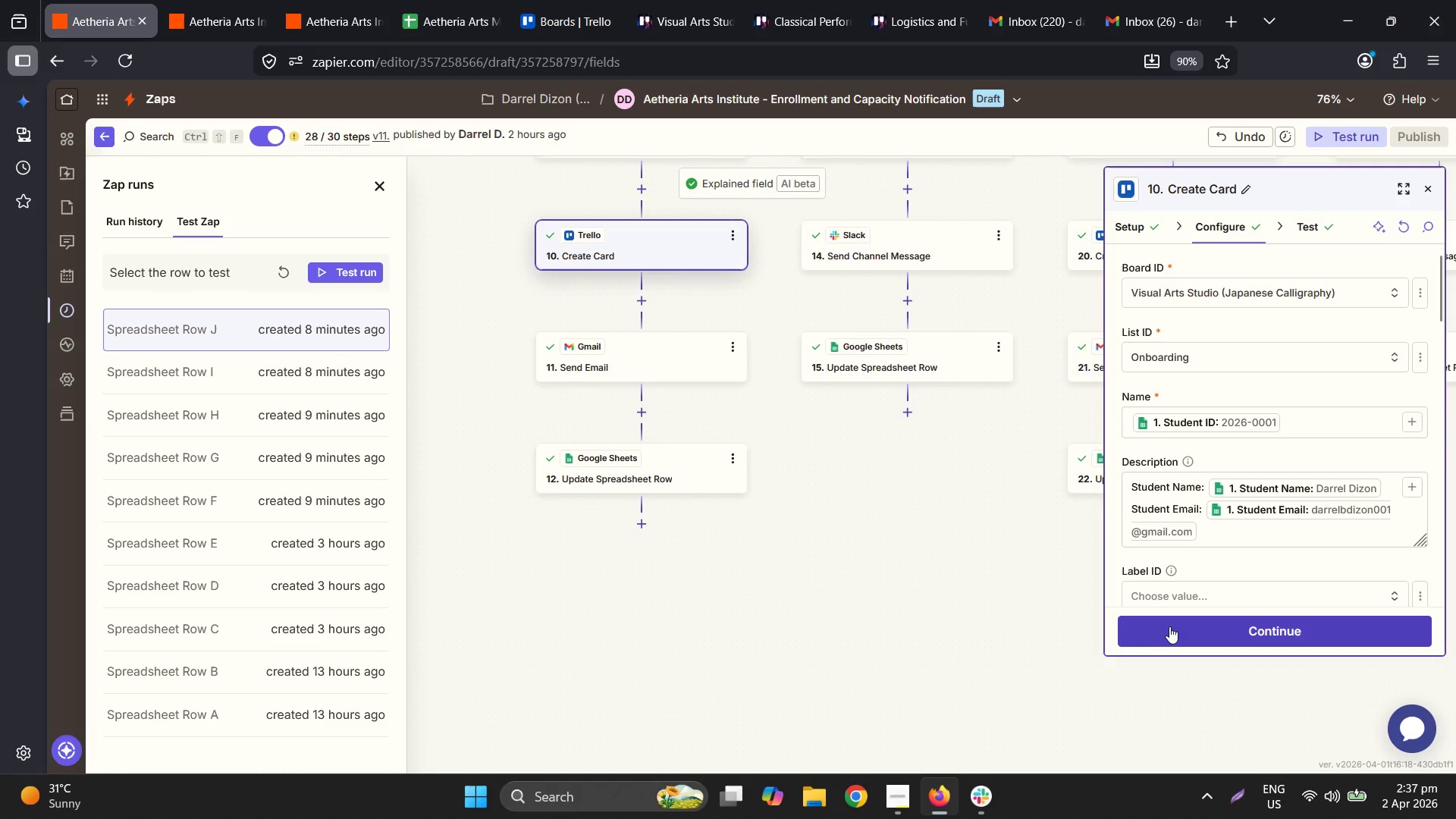 
scroll: coordinate [1273, 562], scroll_direction: down, amount: 18.0
 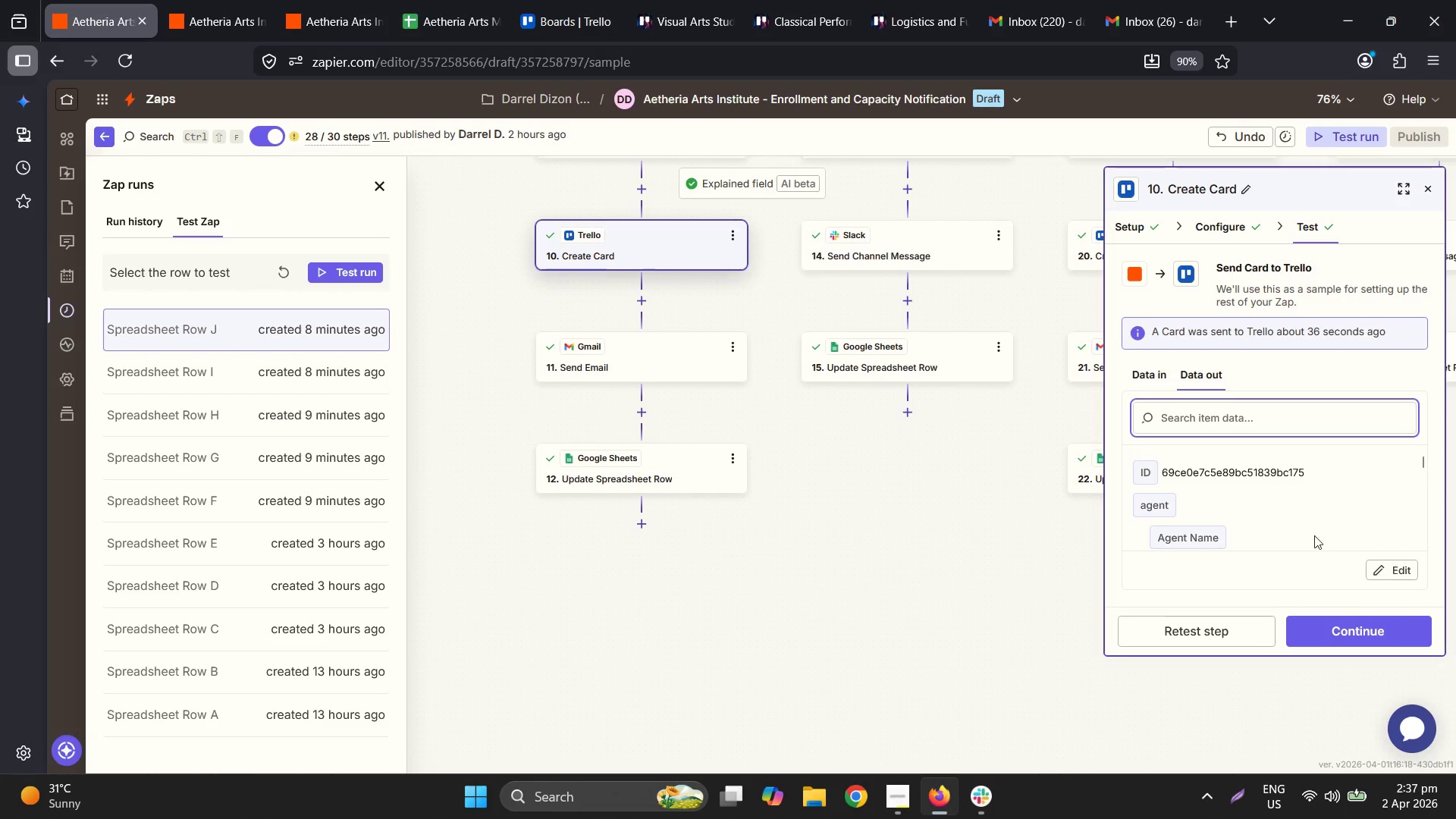 
left_click([1261, 623])
 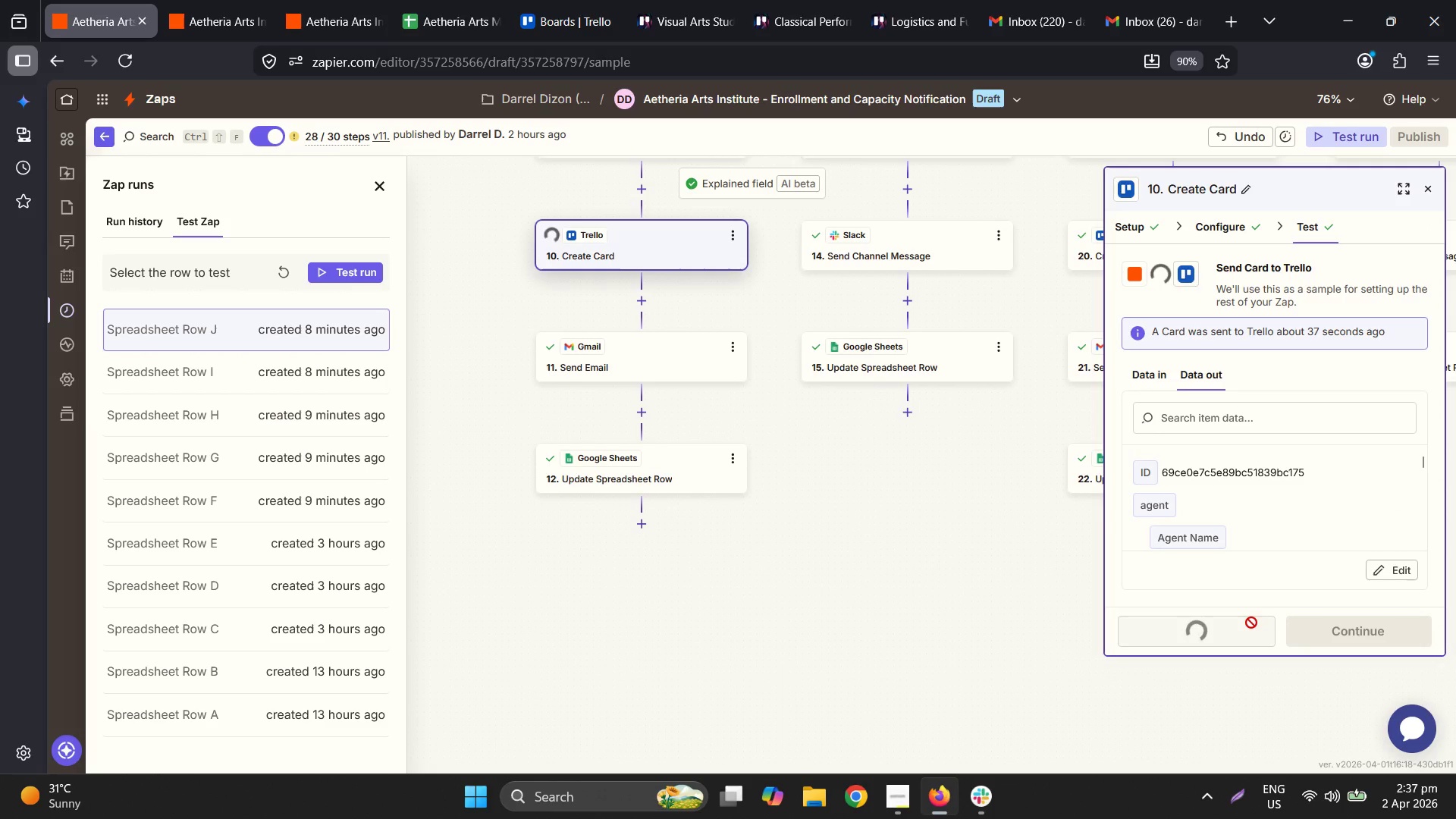 
left_click([1247, 622])
 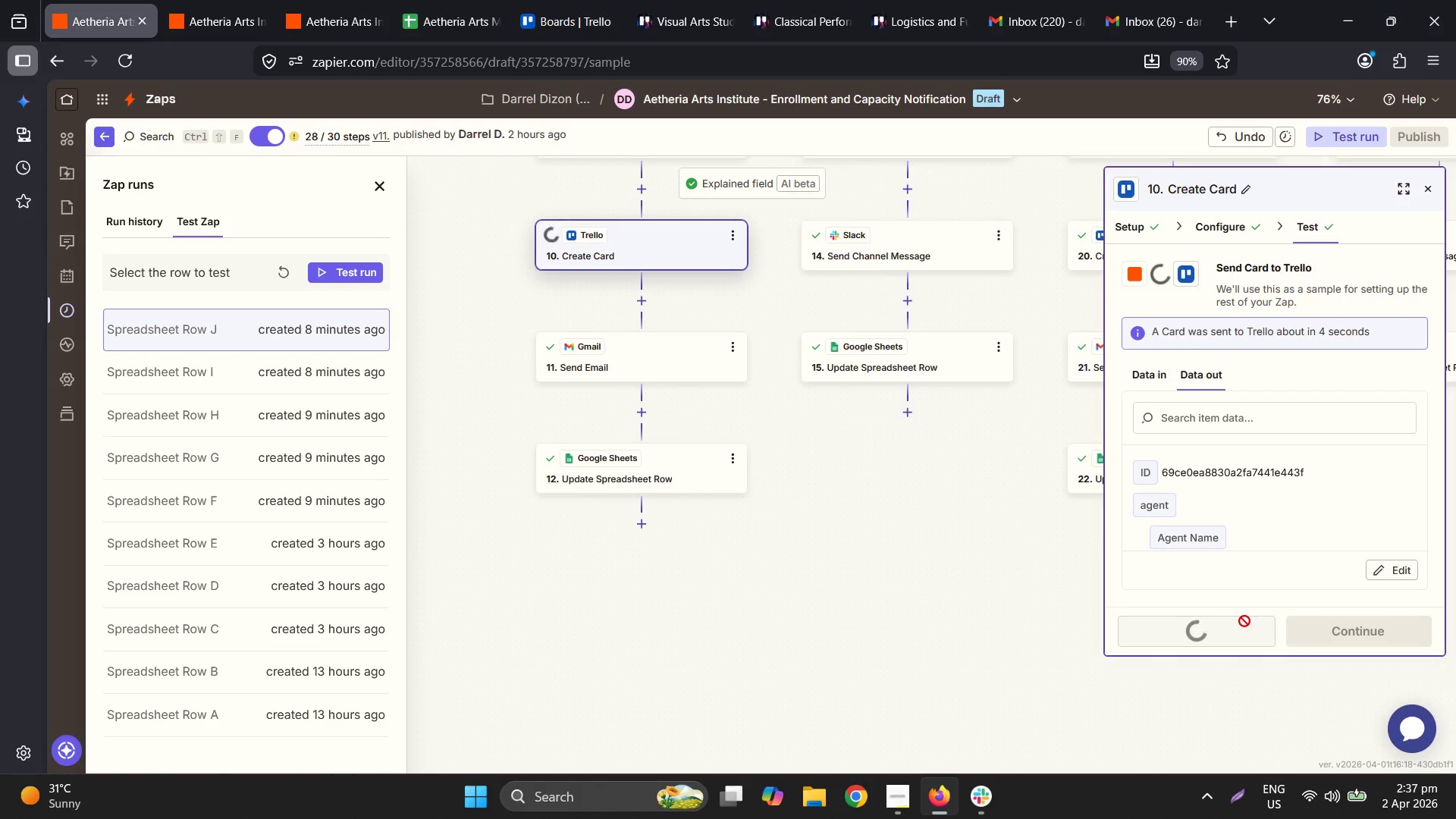 
left_click([1244, 621])
 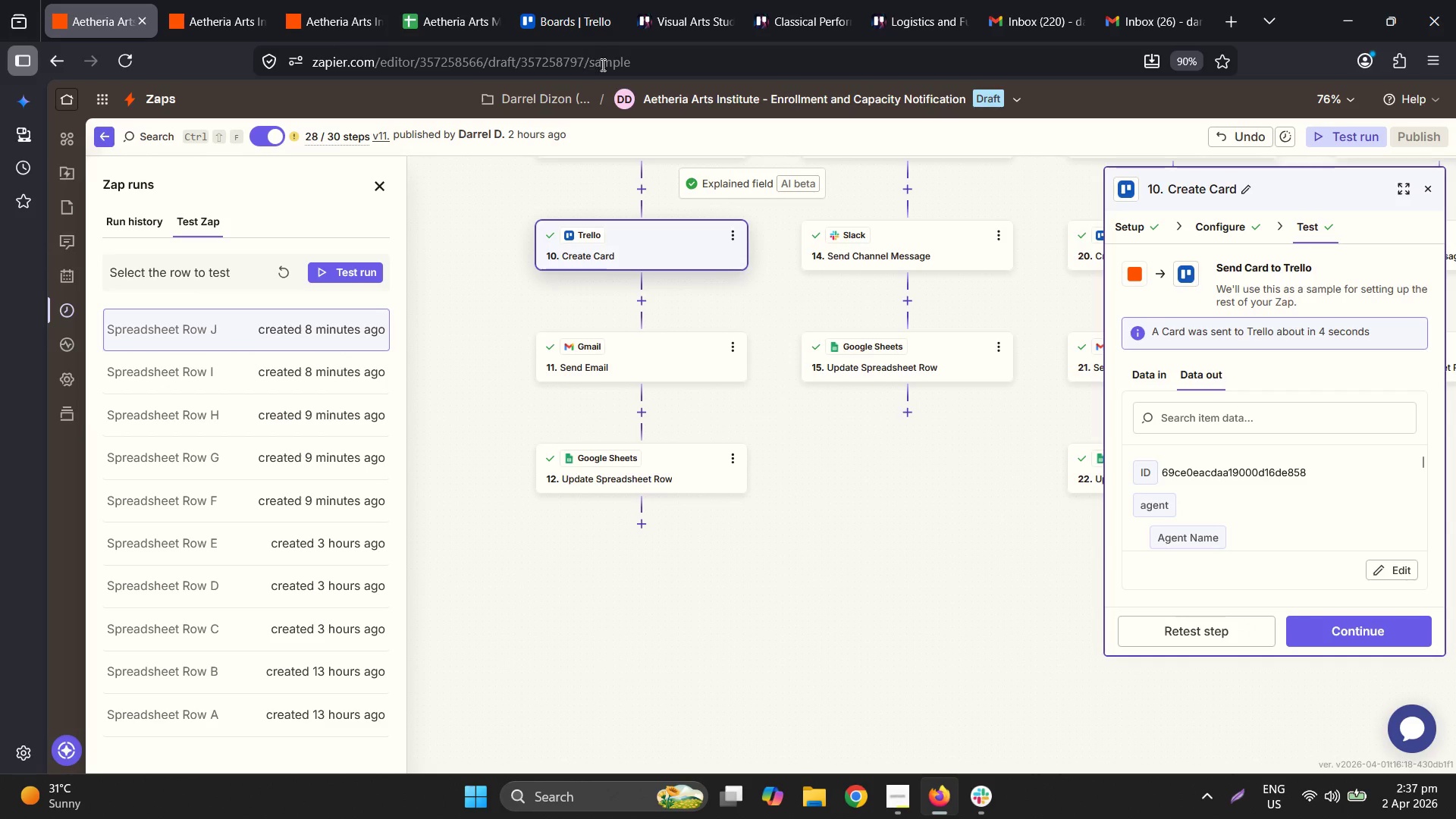 
left_click([665, 0])
 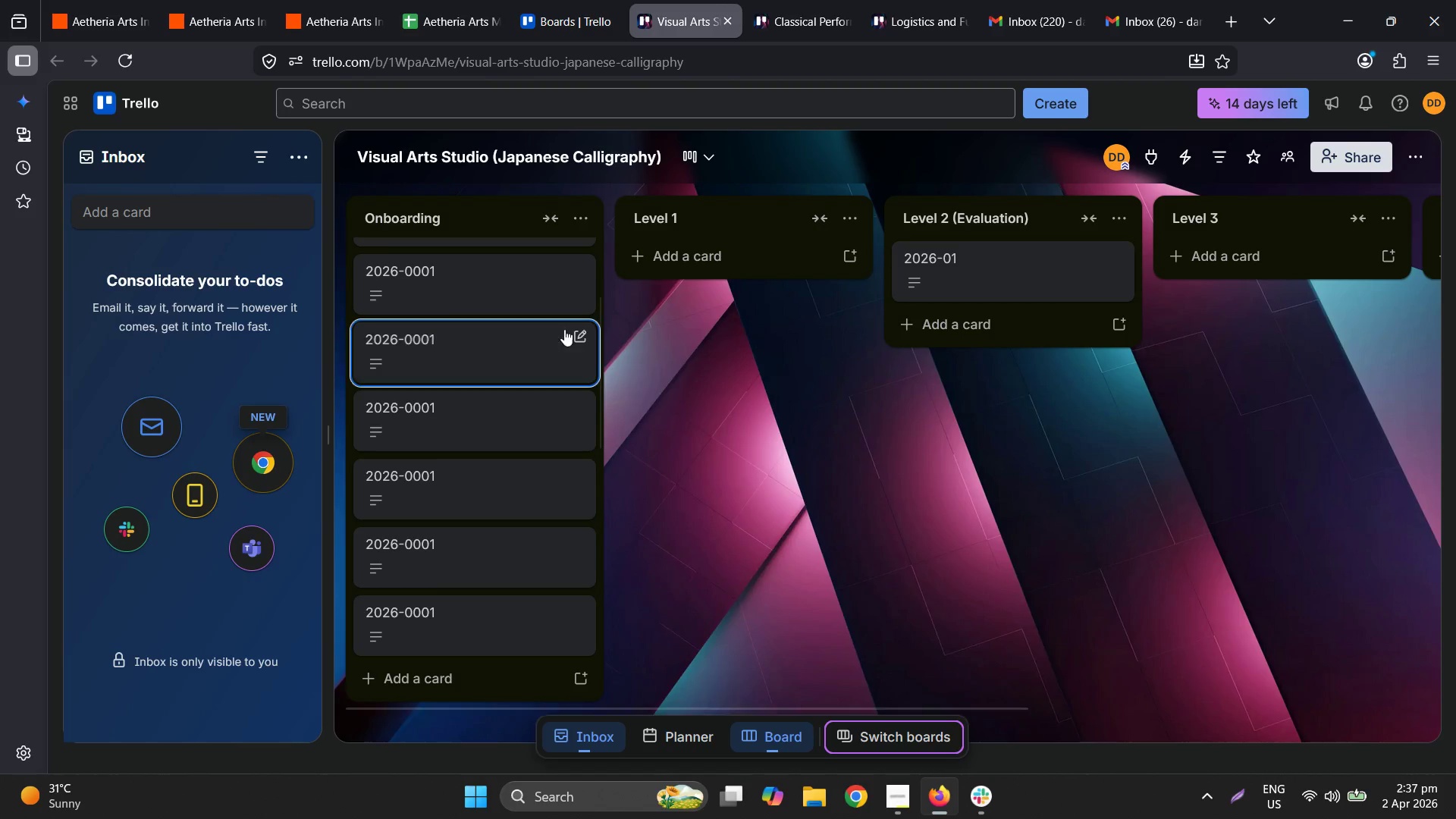 
scroll: coordinate [539, 378], scroll_direction: up, amount: 7.0
 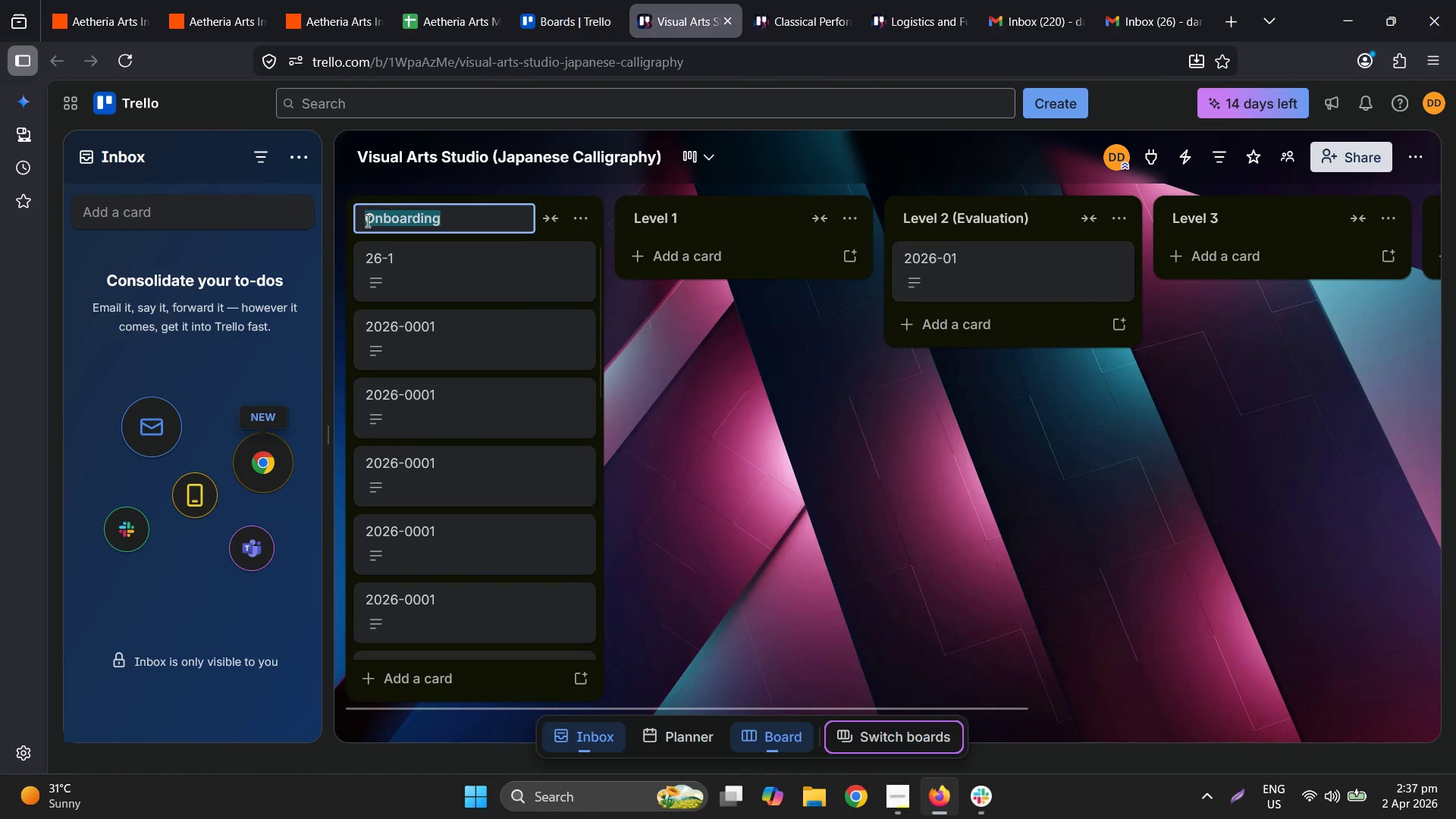 
left_click([534, 189])
 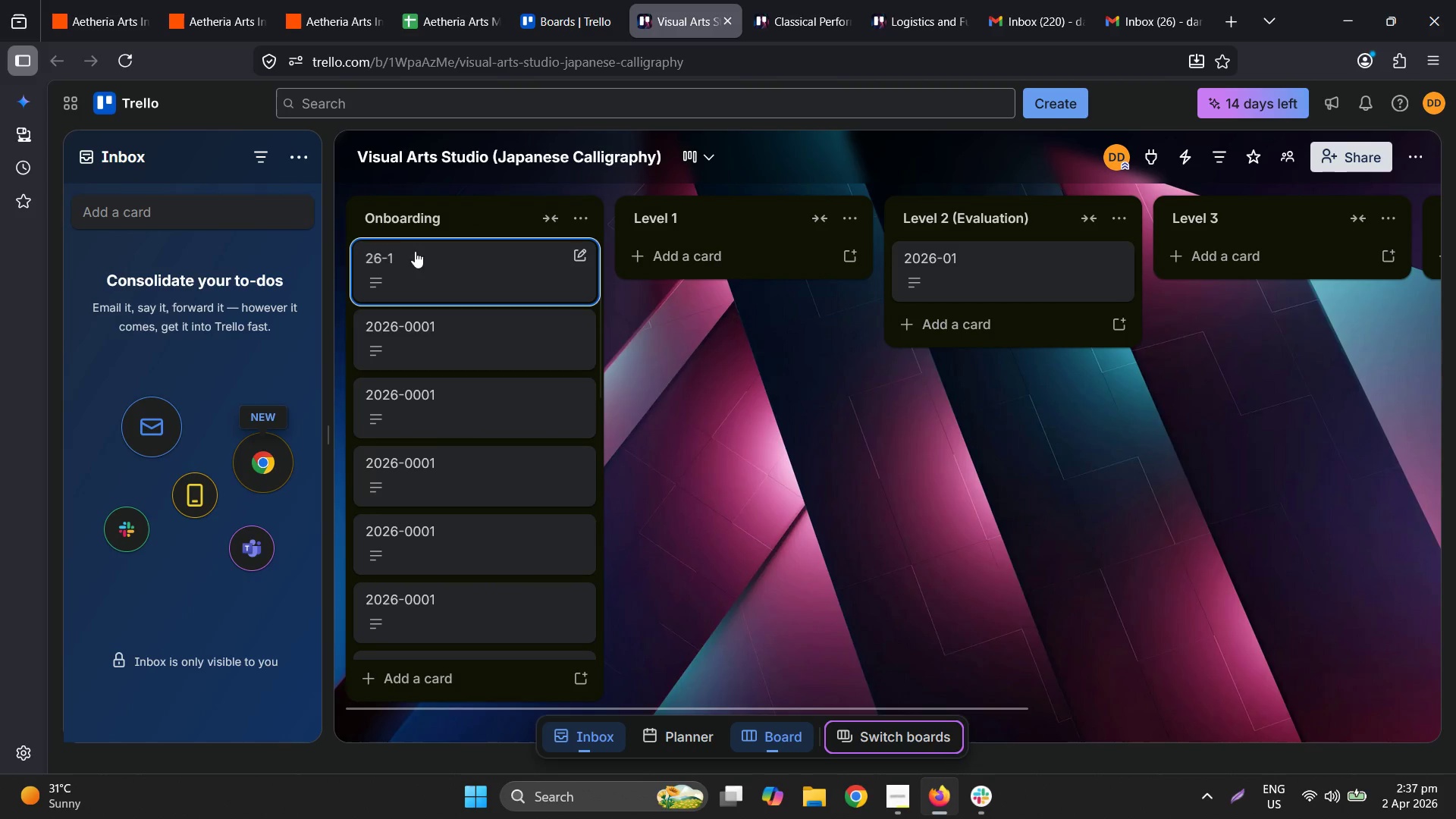 
key(Control+ControlLeft)
 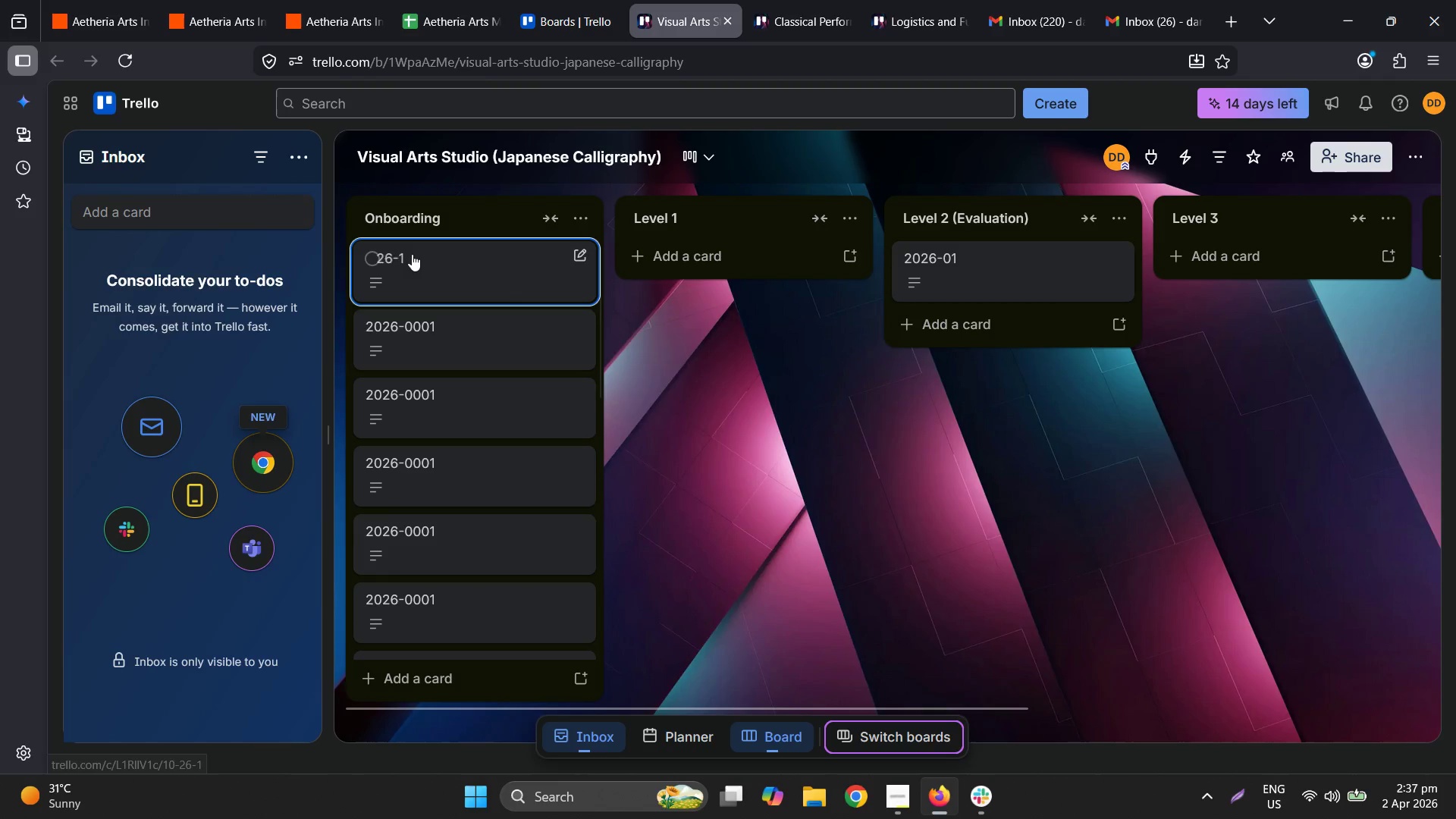 
key(Control+A)
 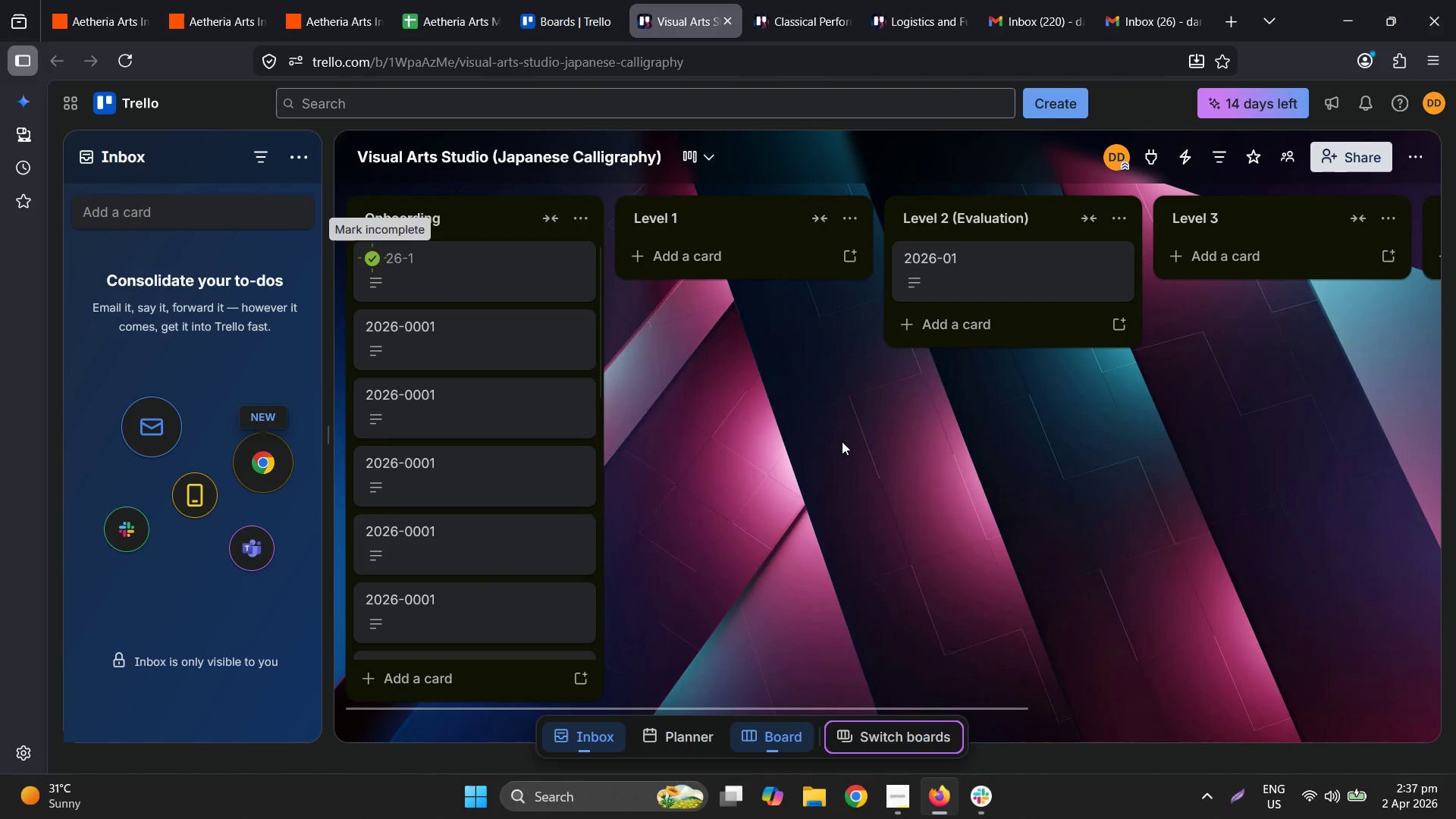 
left_click([842, 441])
 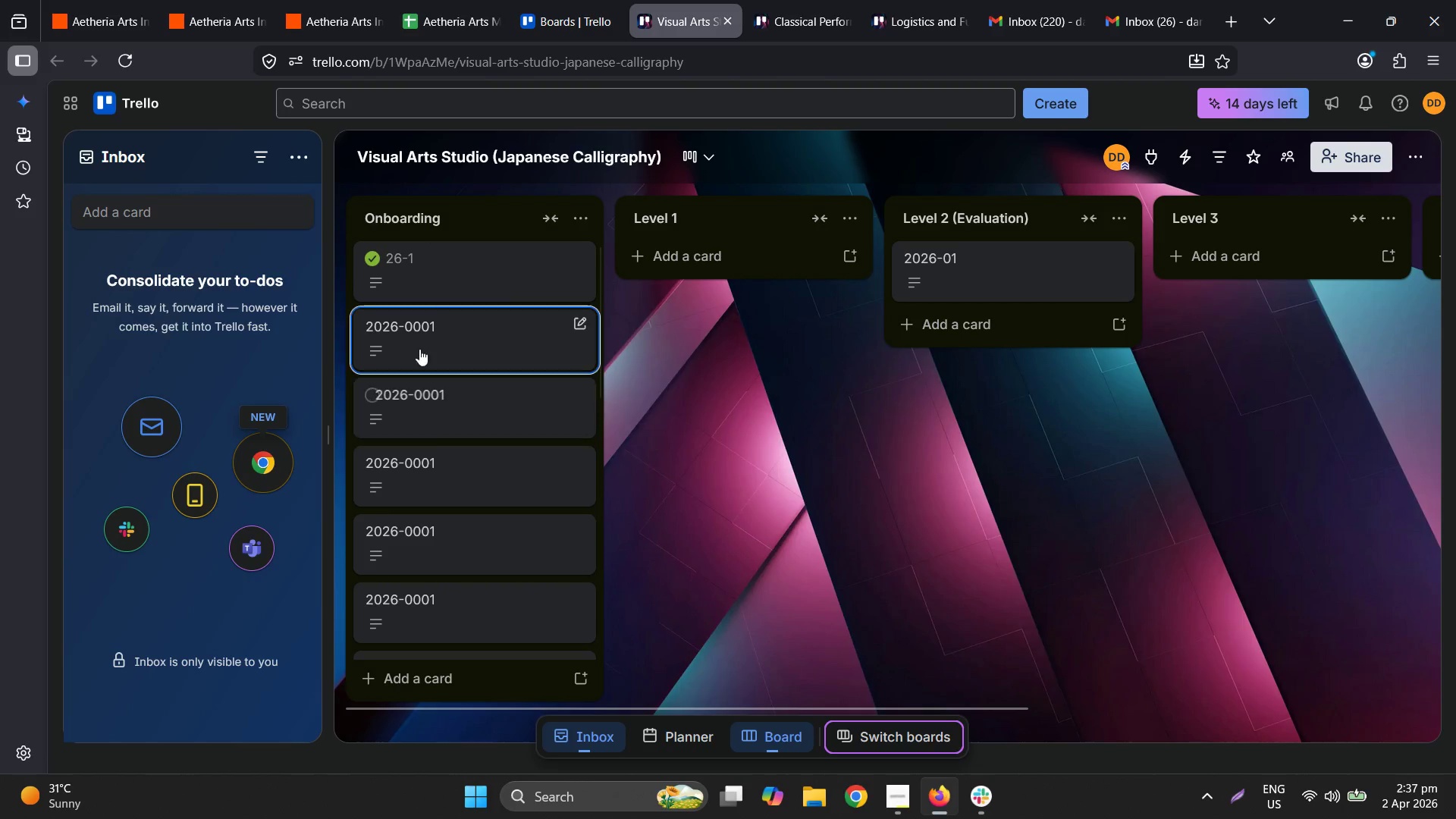 
left_click([388, 322])
 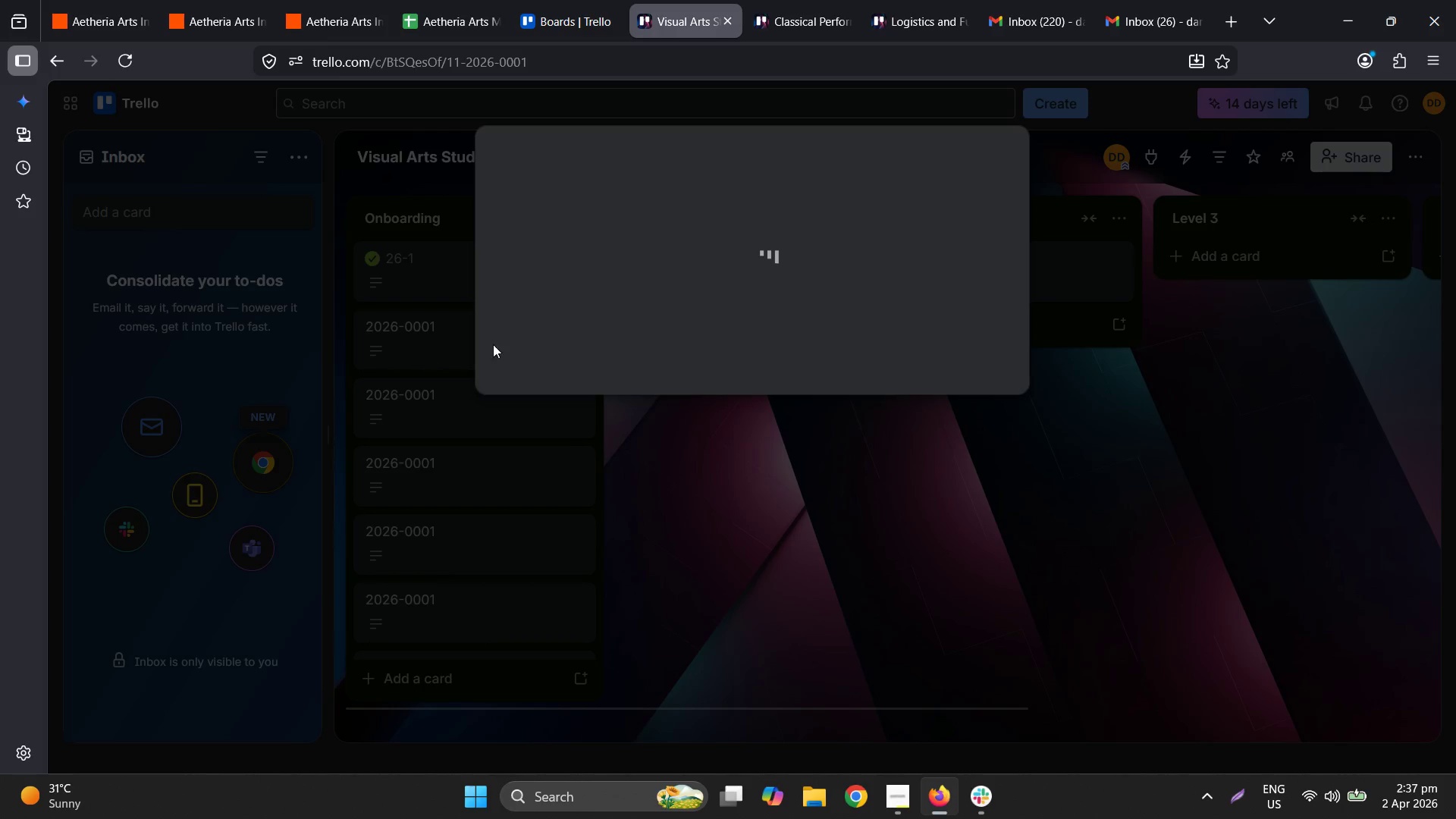 
left_click([753, 392])
 